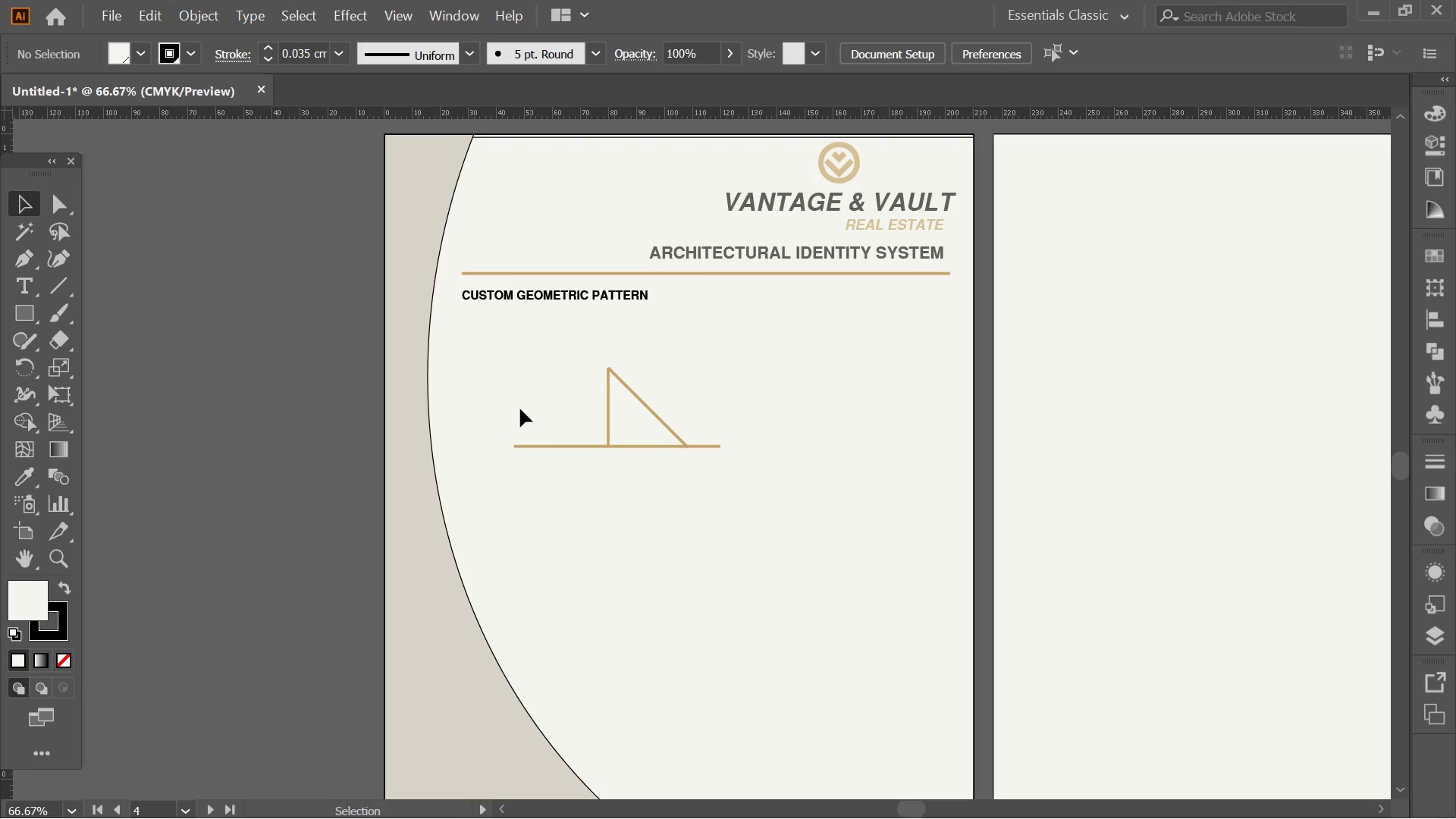 
scroll: coordinate [569, 337], scroll_direction: up, amount: 8.0
 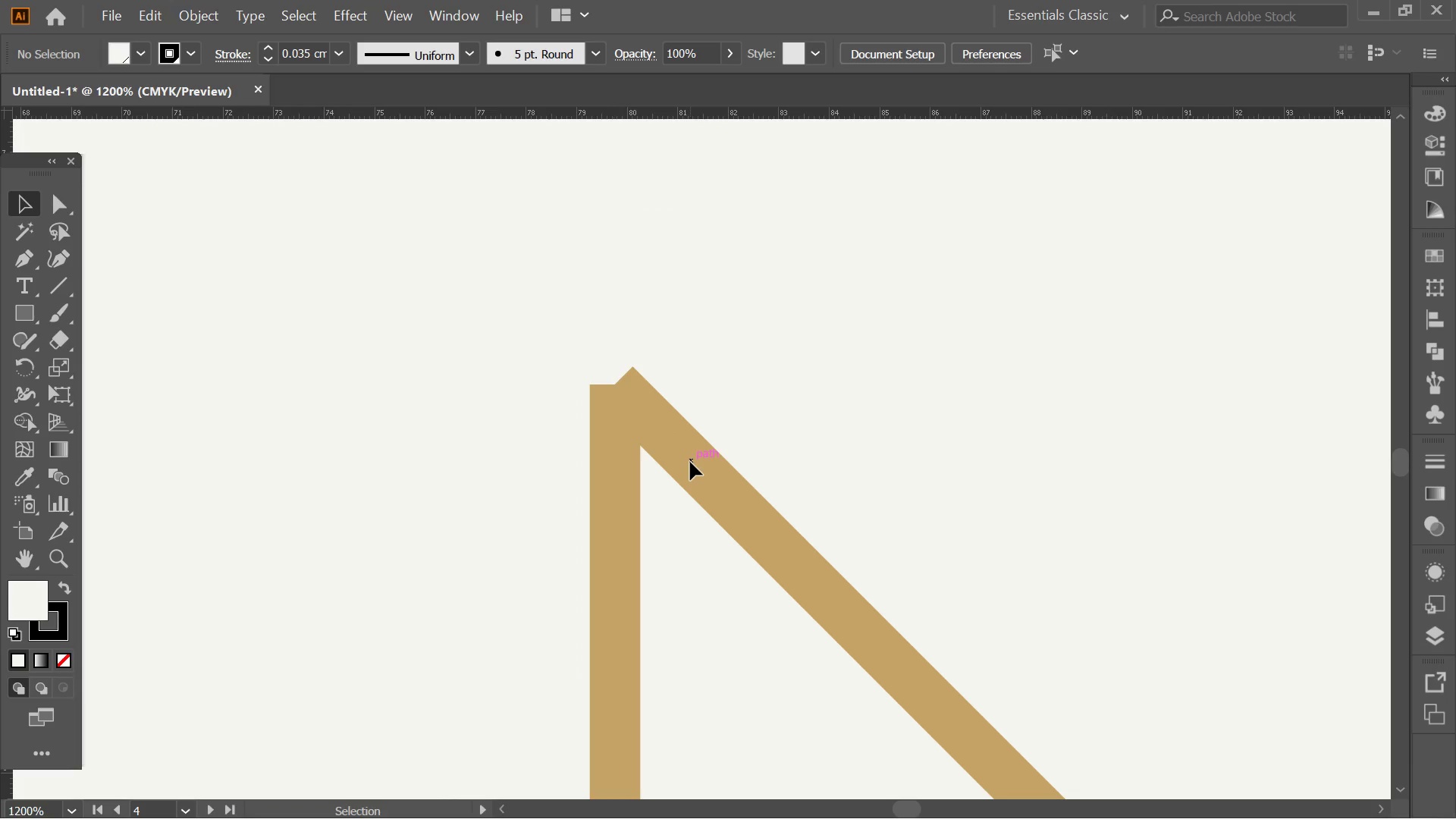 
double_click([754, 491])
 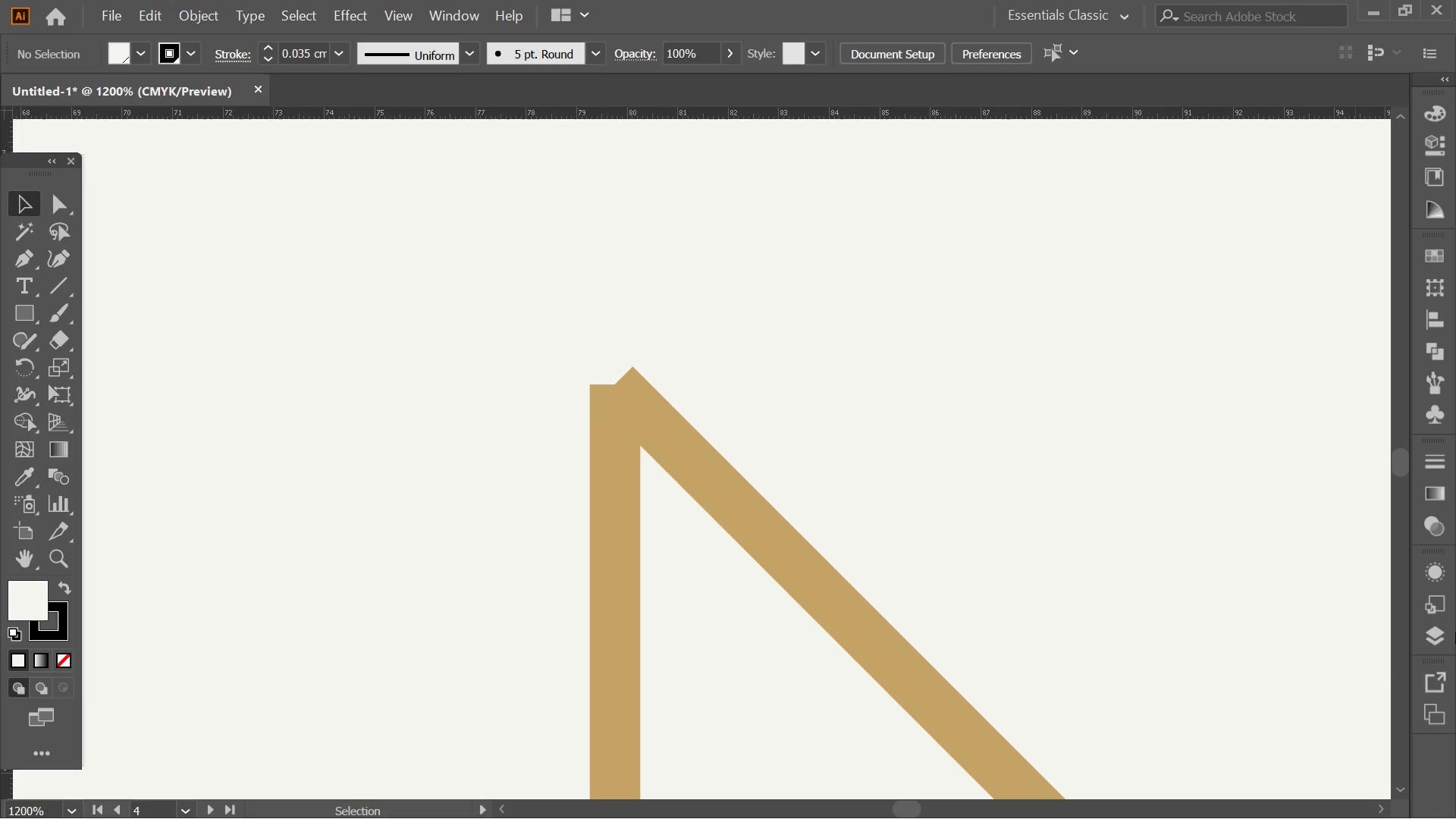 
double_click([1446, 630])
 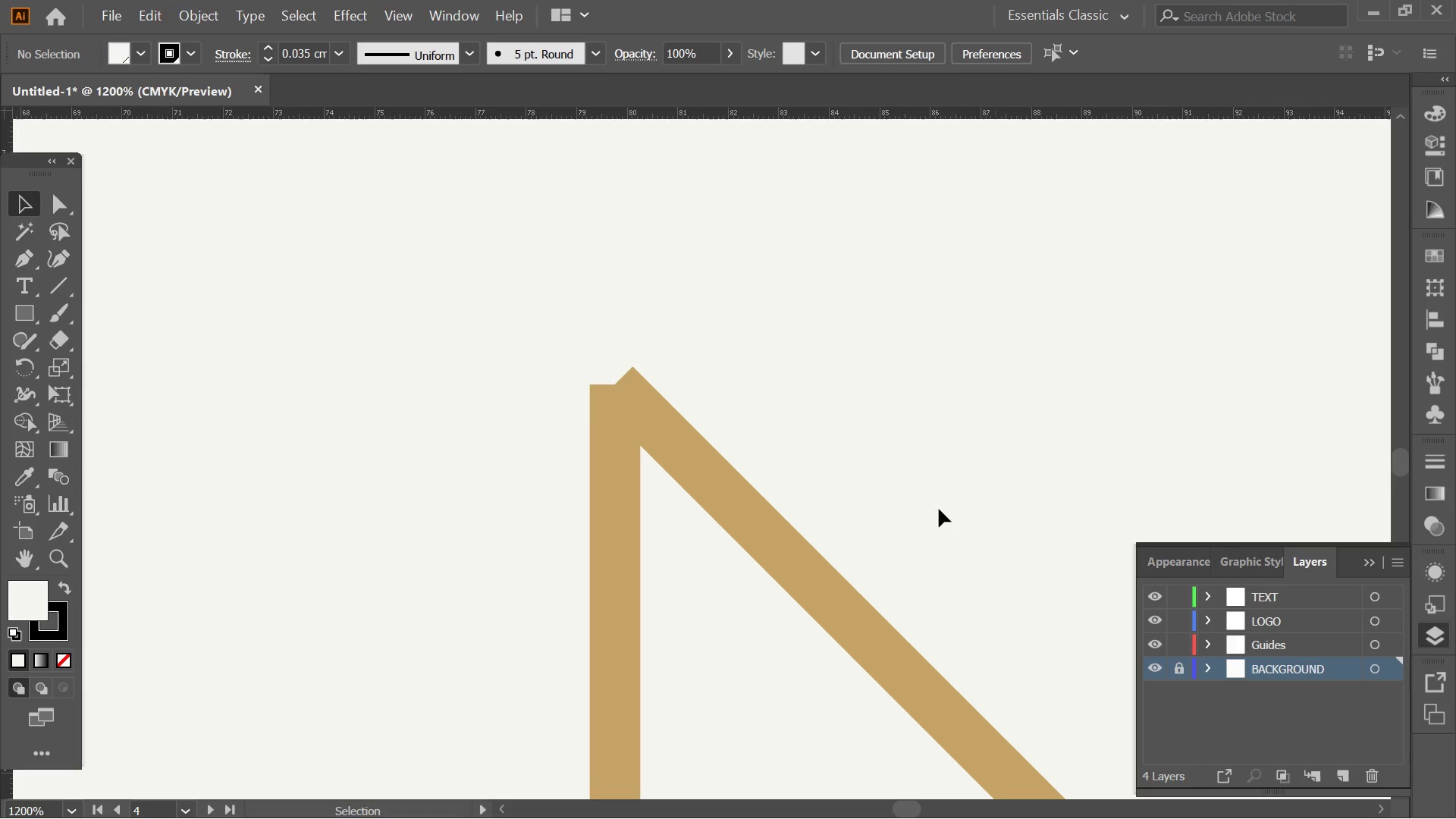 
hold_key(key=AltLeft, duration=0.34)
scroll: coordinate [791, 455], scroll_direction: down, amount: 4.0
 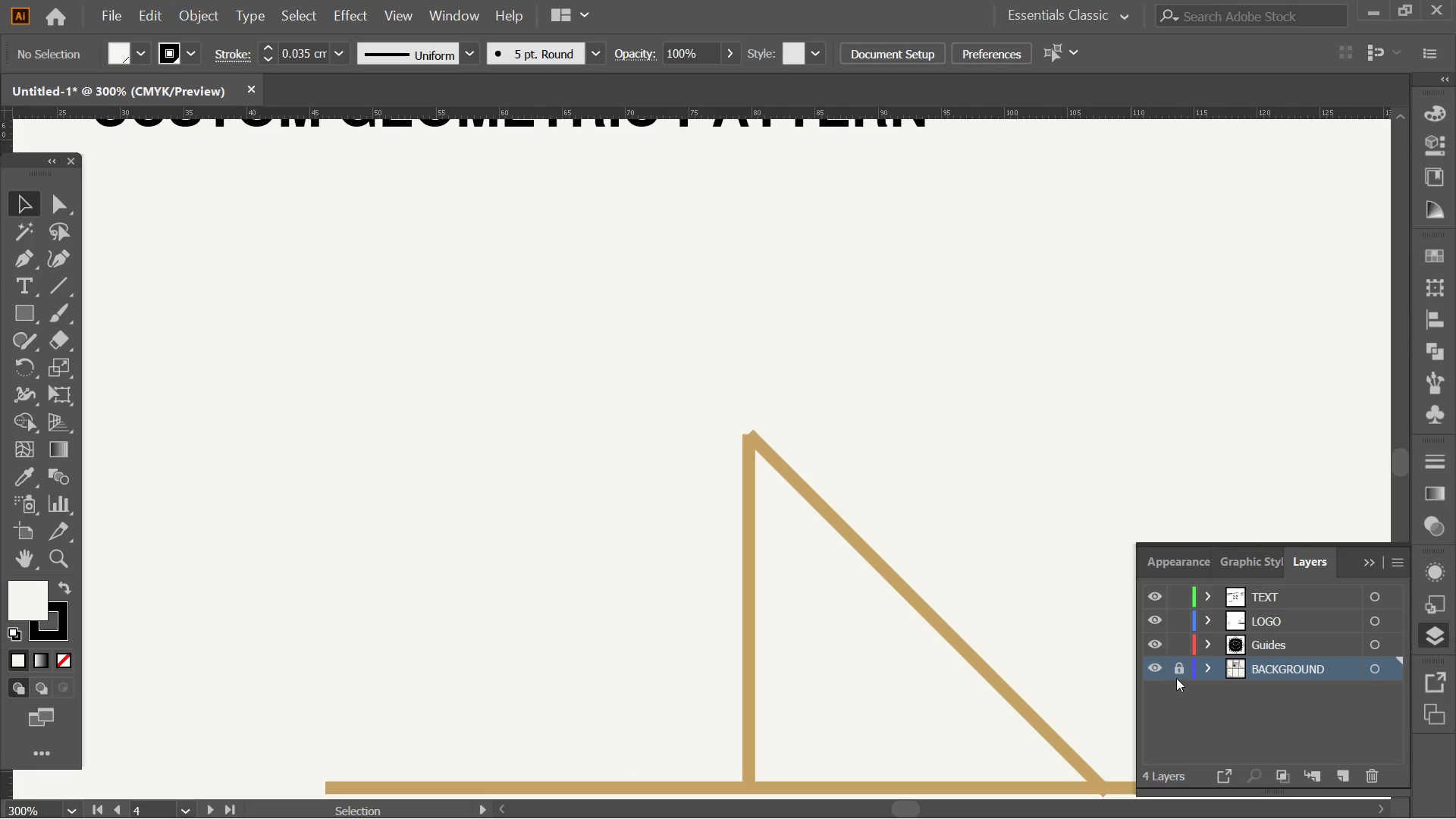 
double_click([1175, 677])
 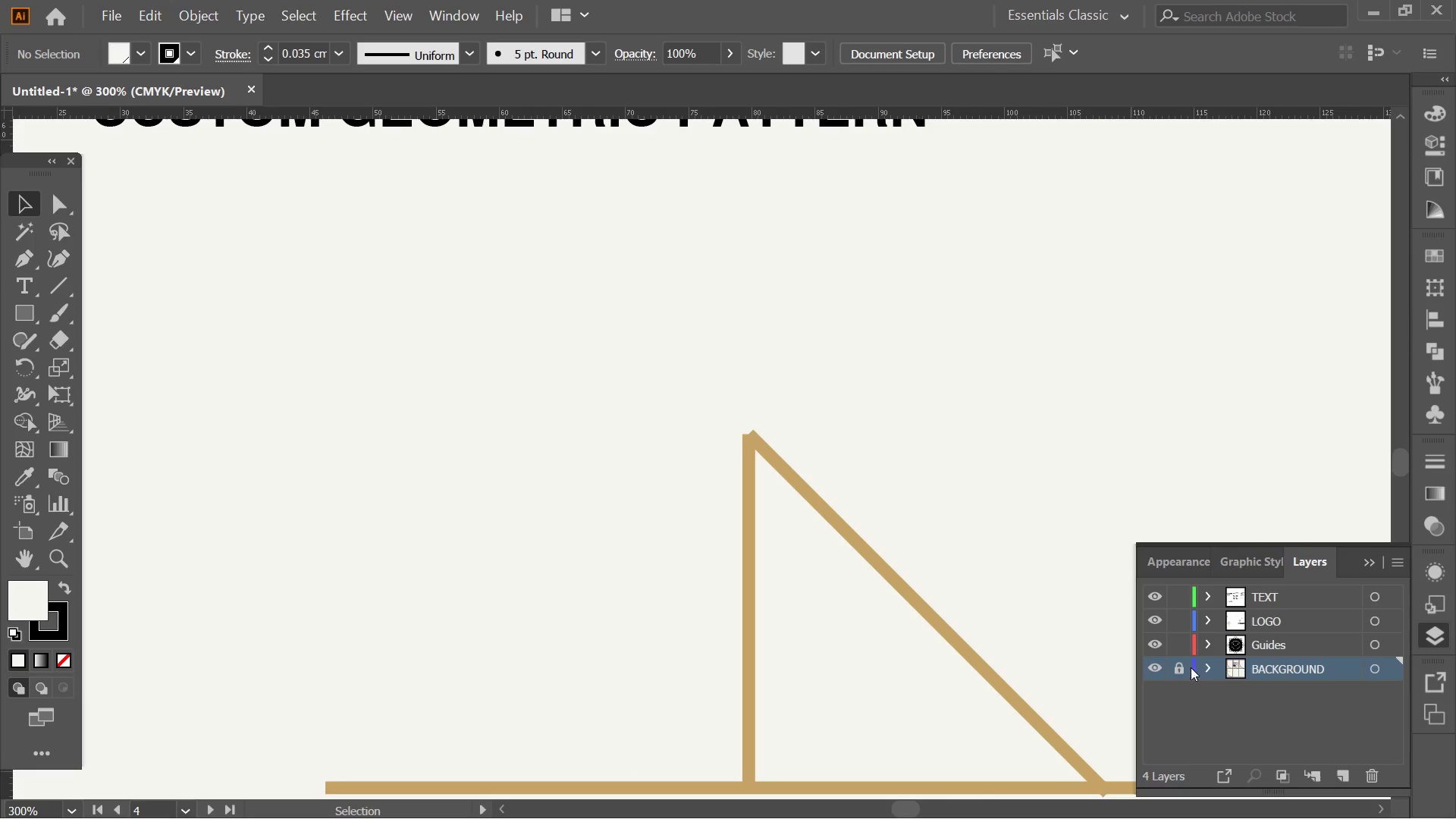 
triple_click([1191, 667])
 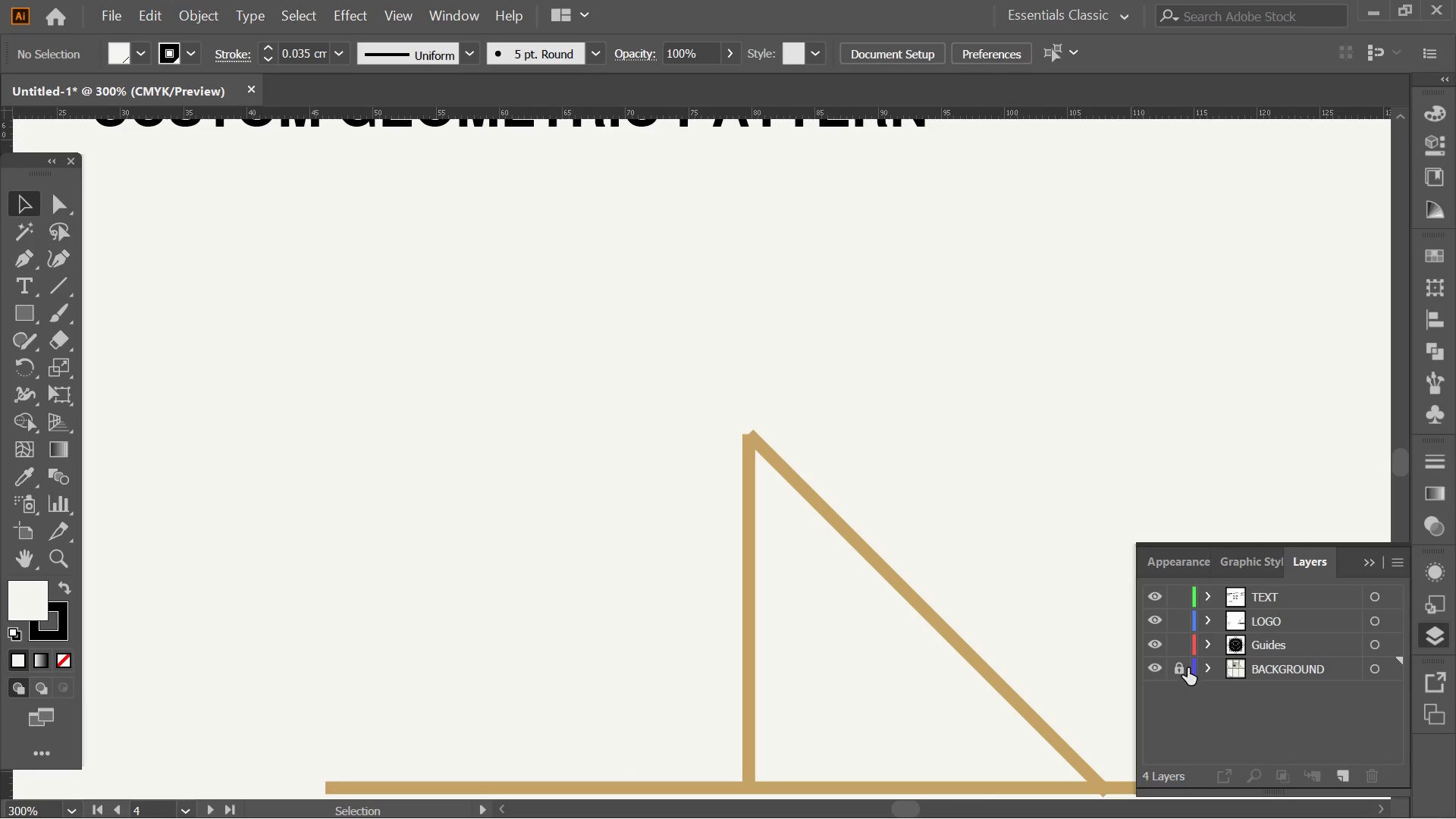 
triple_click([1188, 668])
 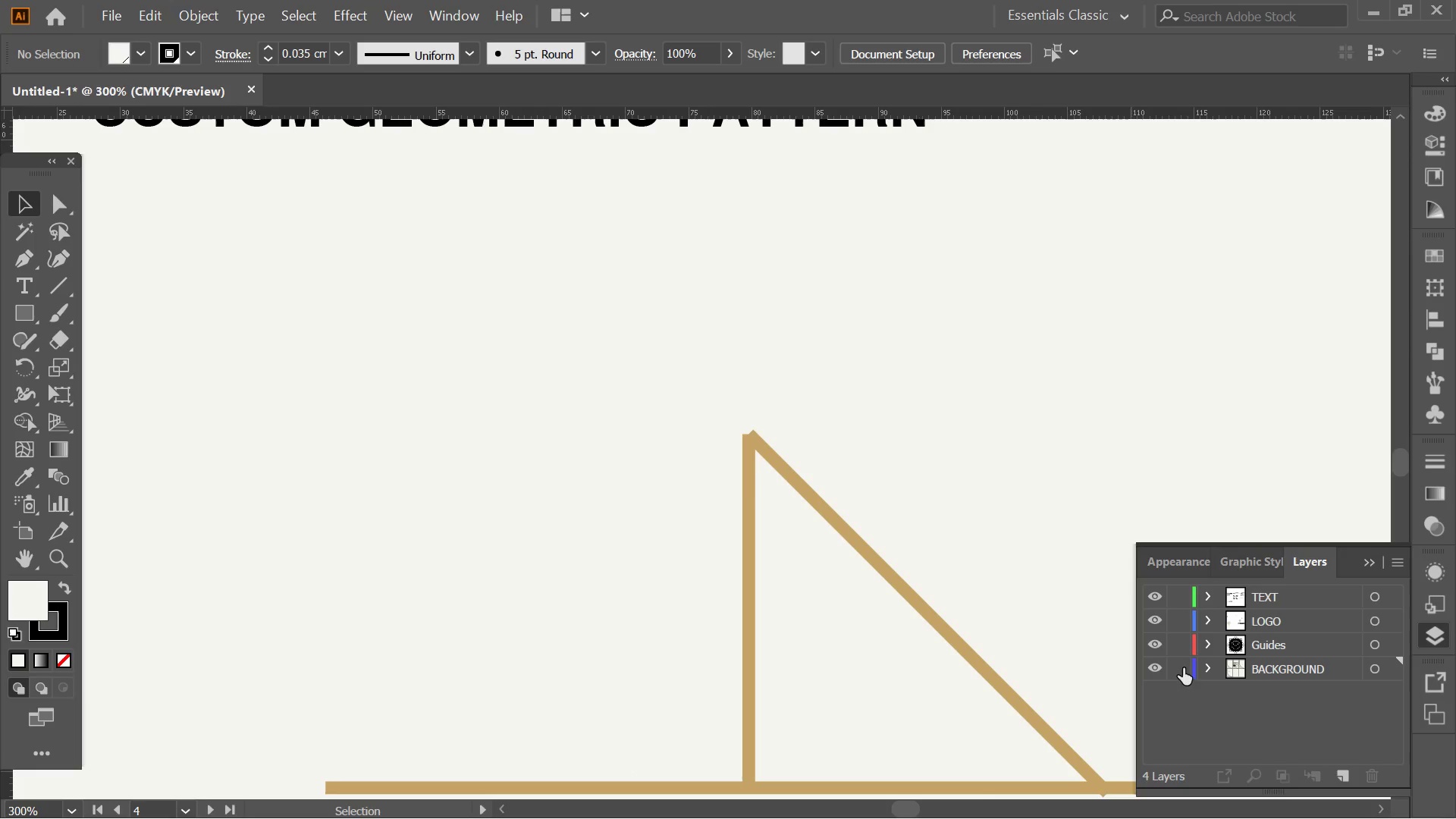 
key(Alt+AltLeft)
 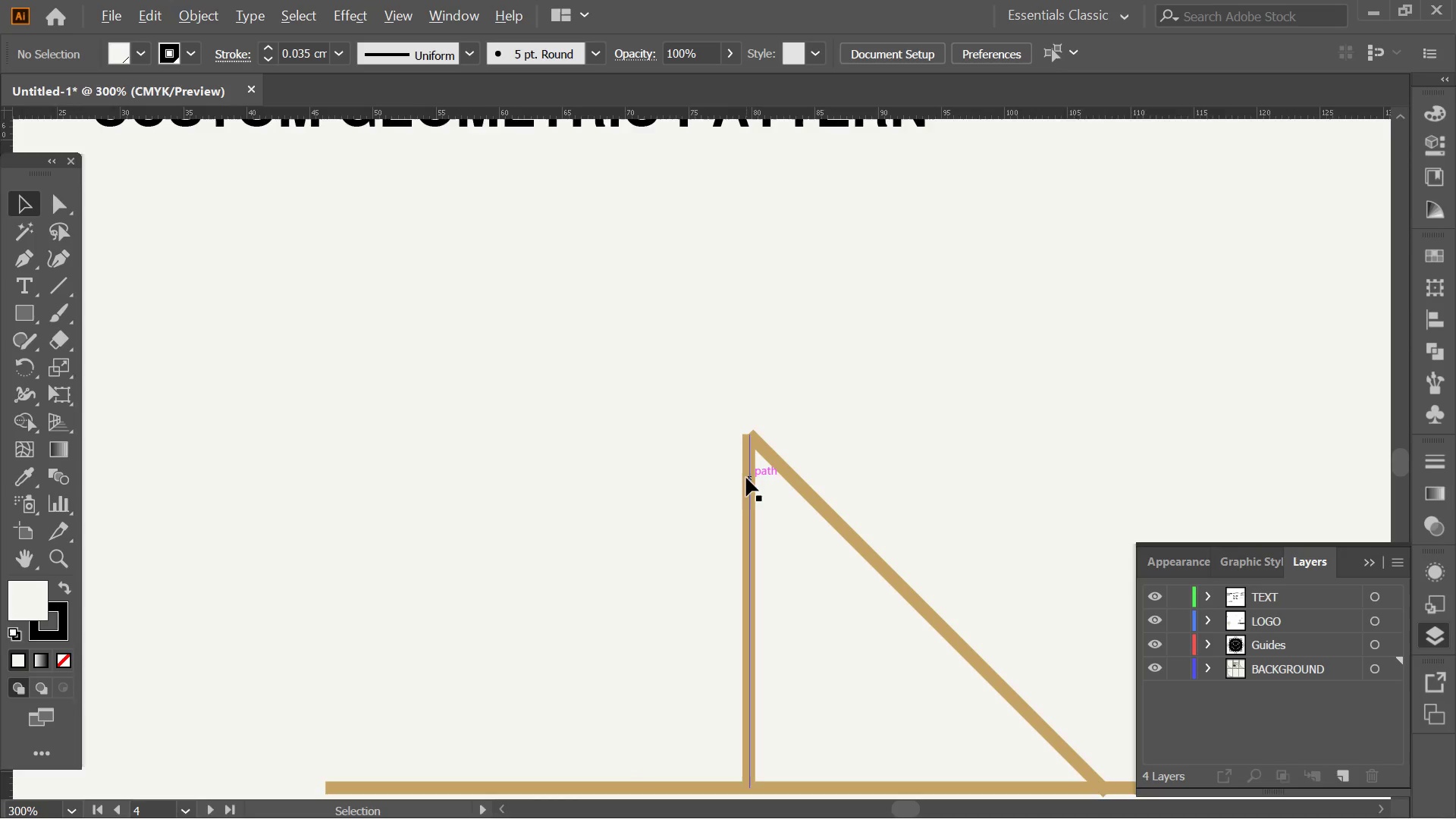 
scroll: coordinate [746, 478], scroll_direction: down, amount: 1.0
 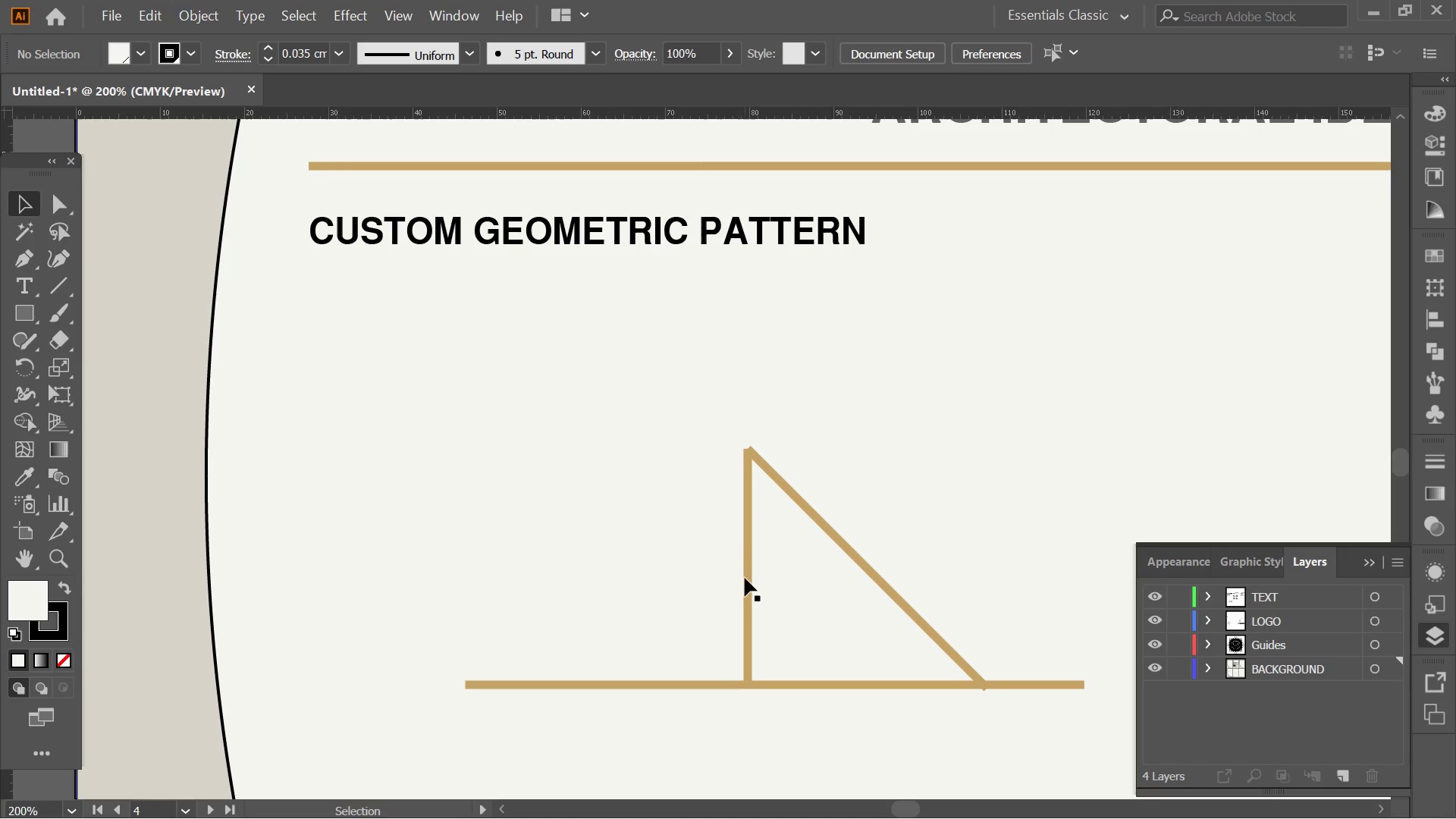 
left_click([748, 578])
 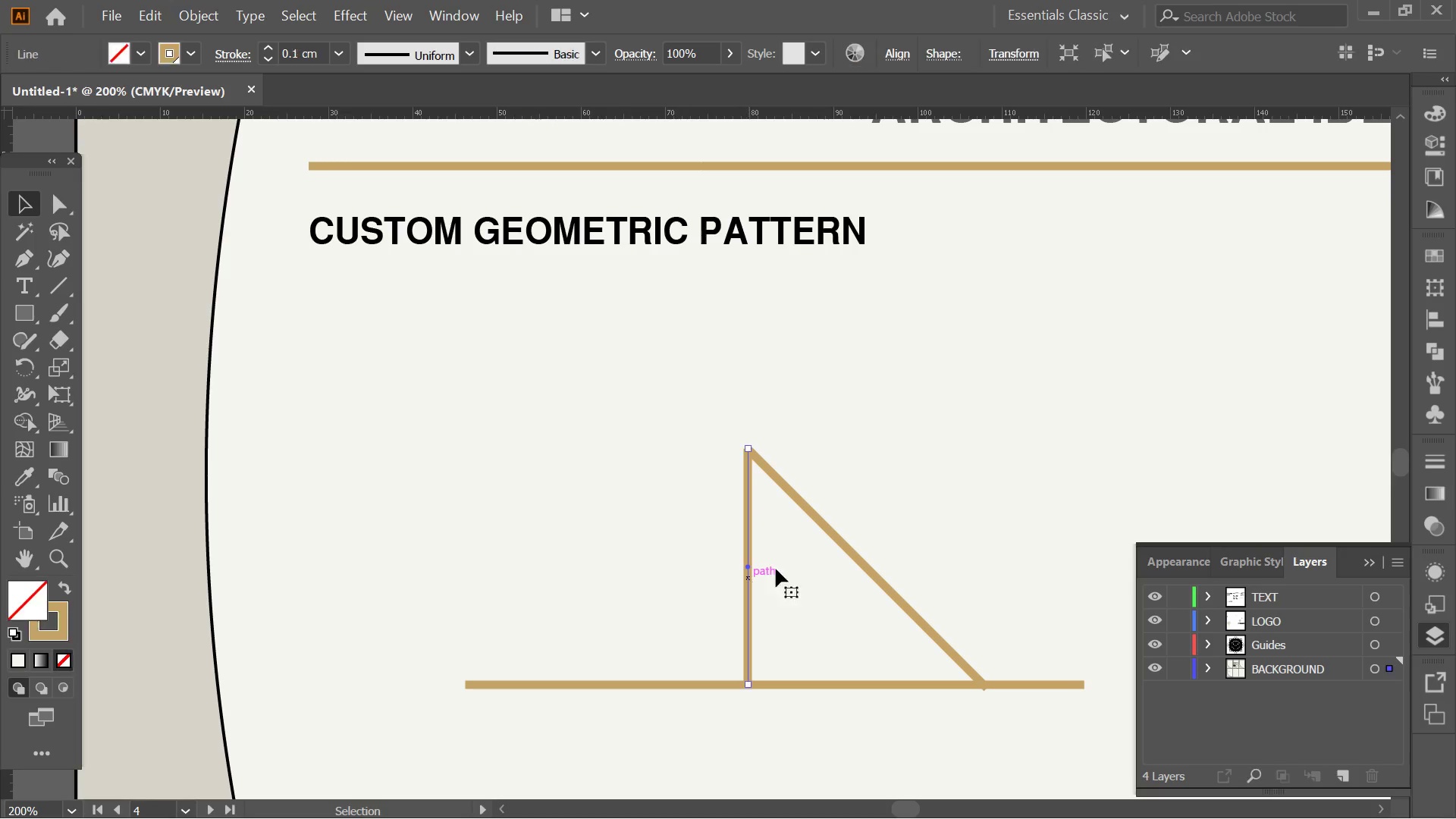 
hold_key(key=ShiftLeft, duration=2.39)
left_click([843, 546])
 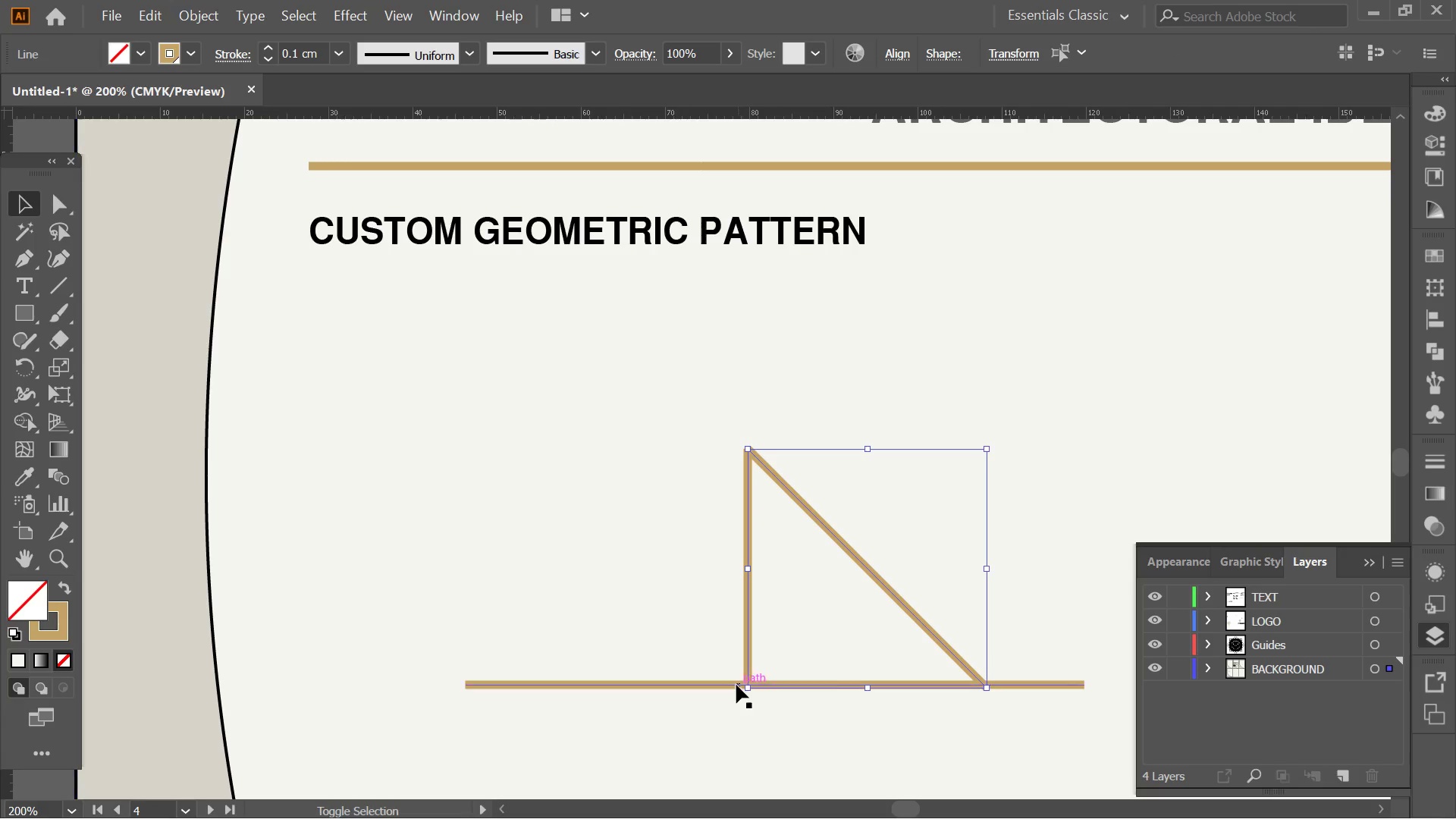 
left_click([731, 686])
 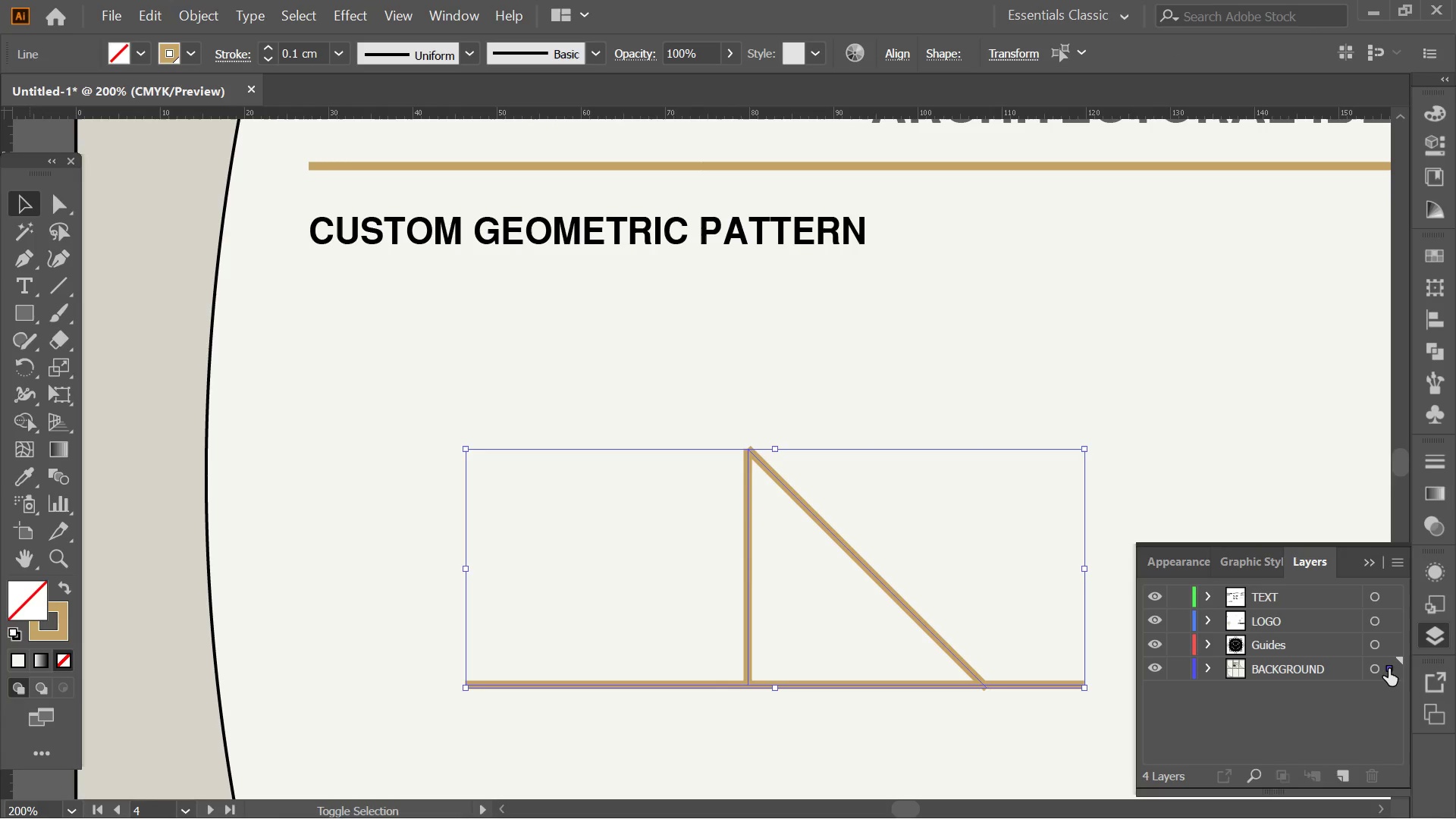 
left_click_drag(start_coordinate=[1395, 669], to_coordinate=[1394, 650])
 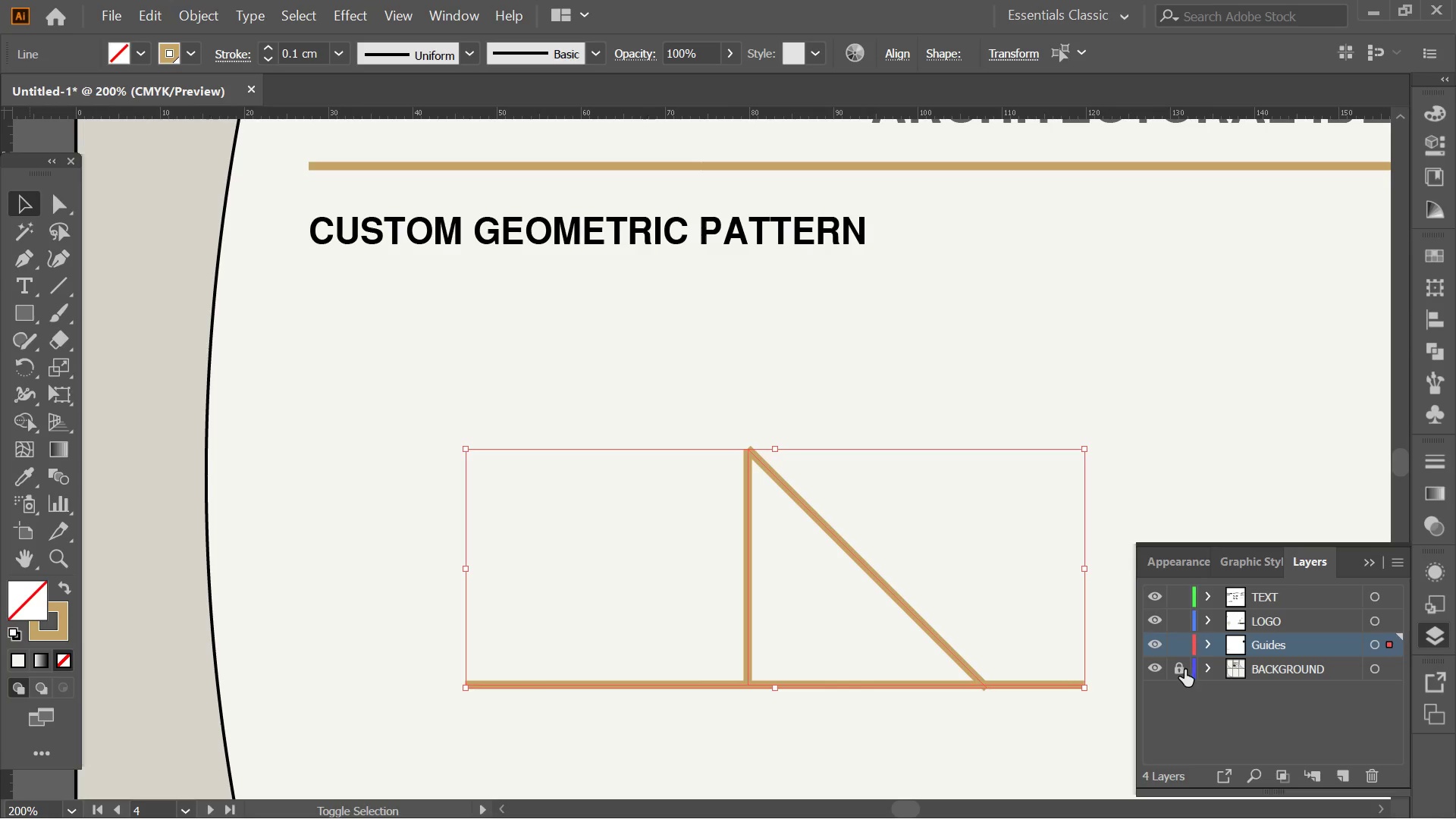 
double_click([1118, 529])
 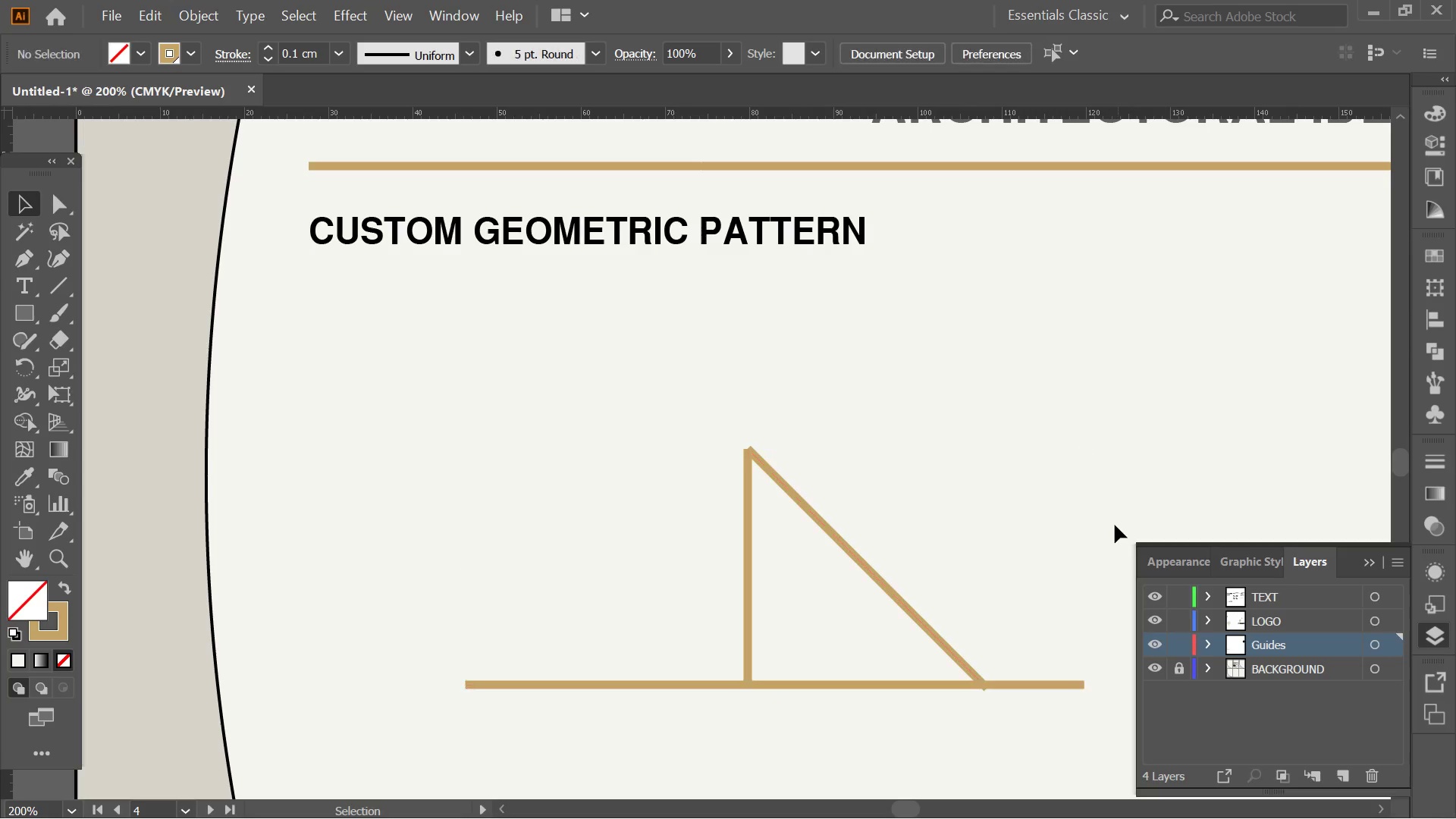 
key(Alt+AltLeft)
 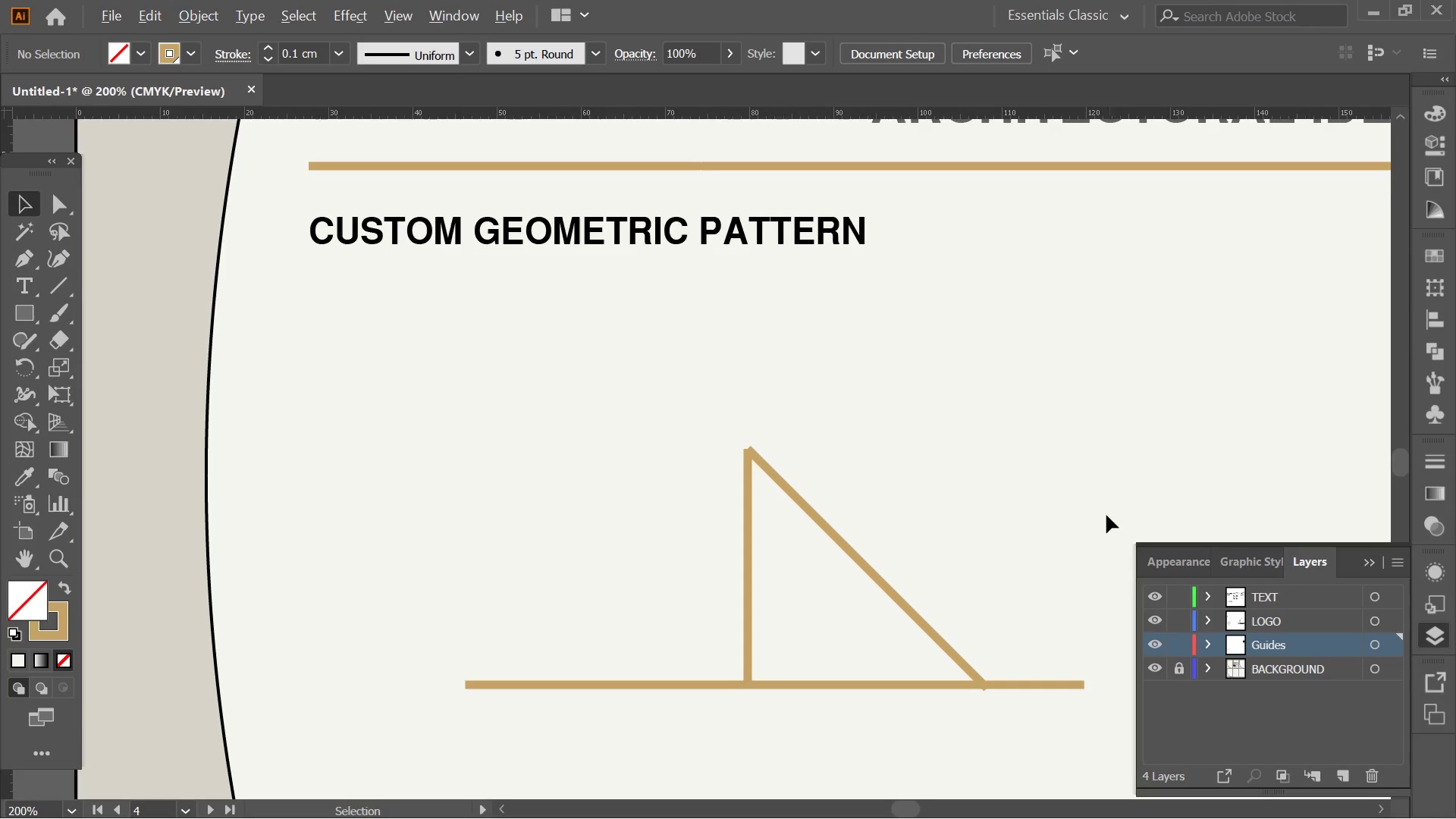 
hold_key(key=Space, duration=0.41)
 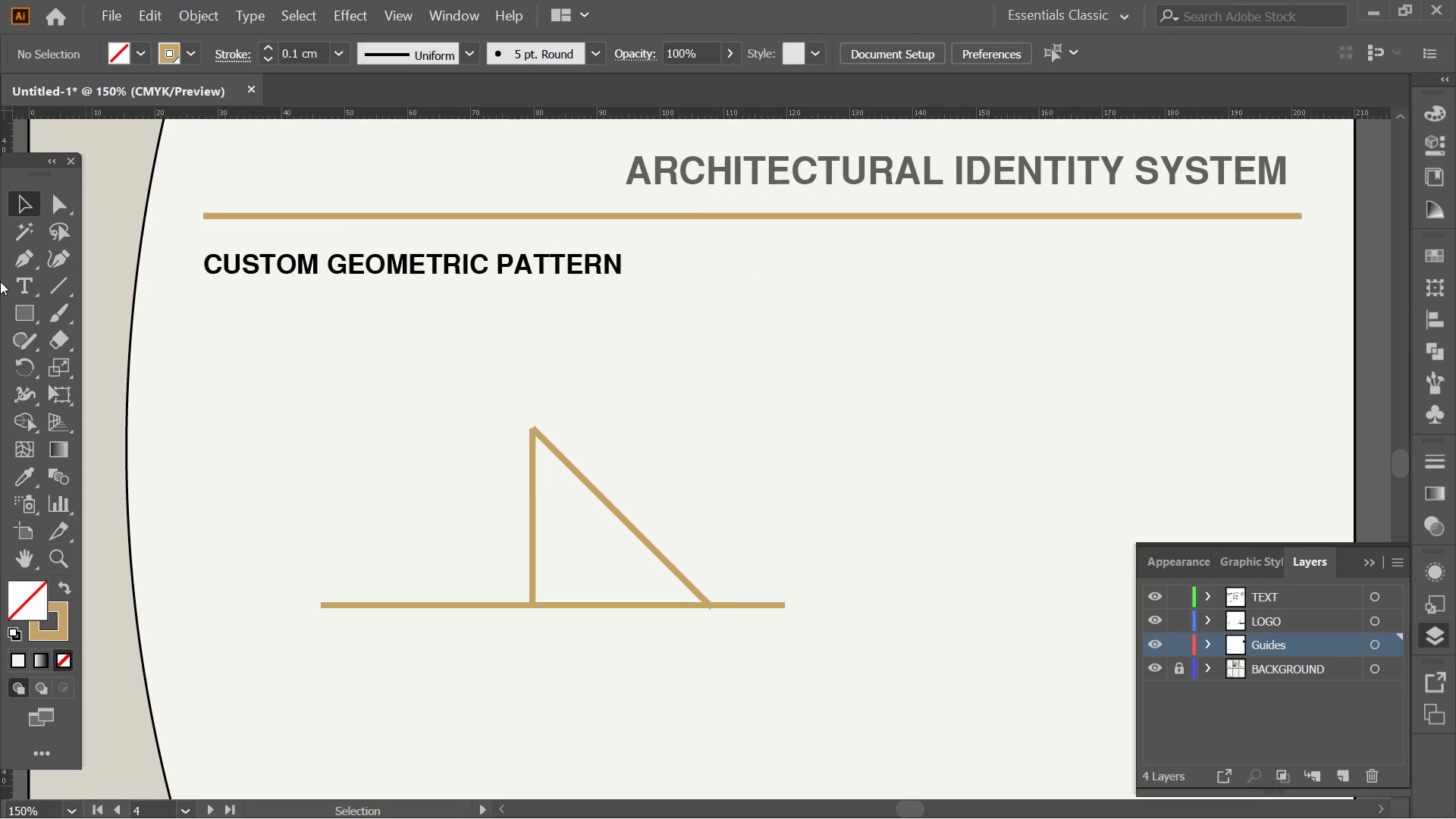 
left_click_drag(start_coordinate=[947, 504], to_coordinate=[583, 458])
 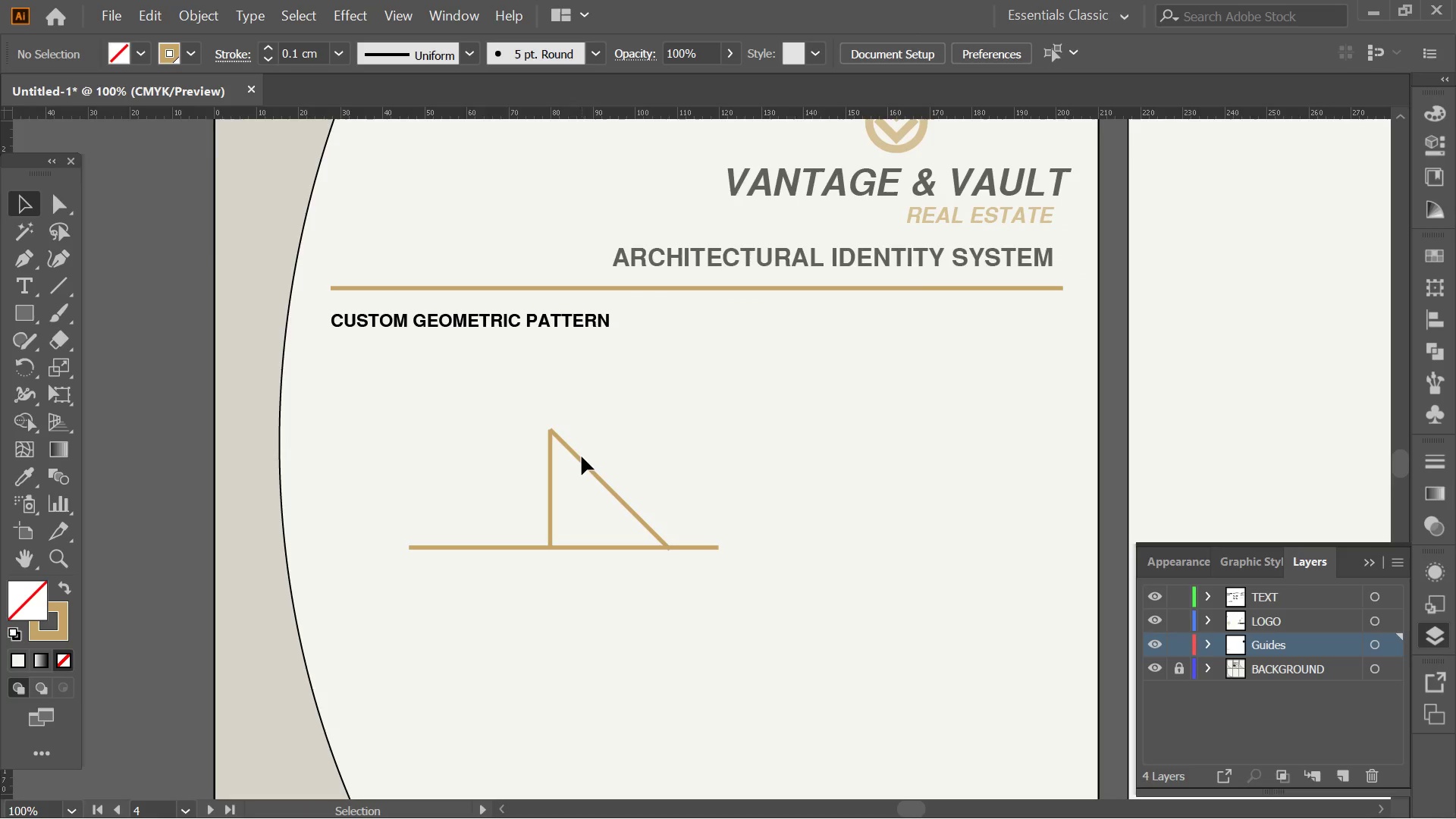 
scroll: coordinate [1078, 510], scroll_direction: down, amount: 2.0
 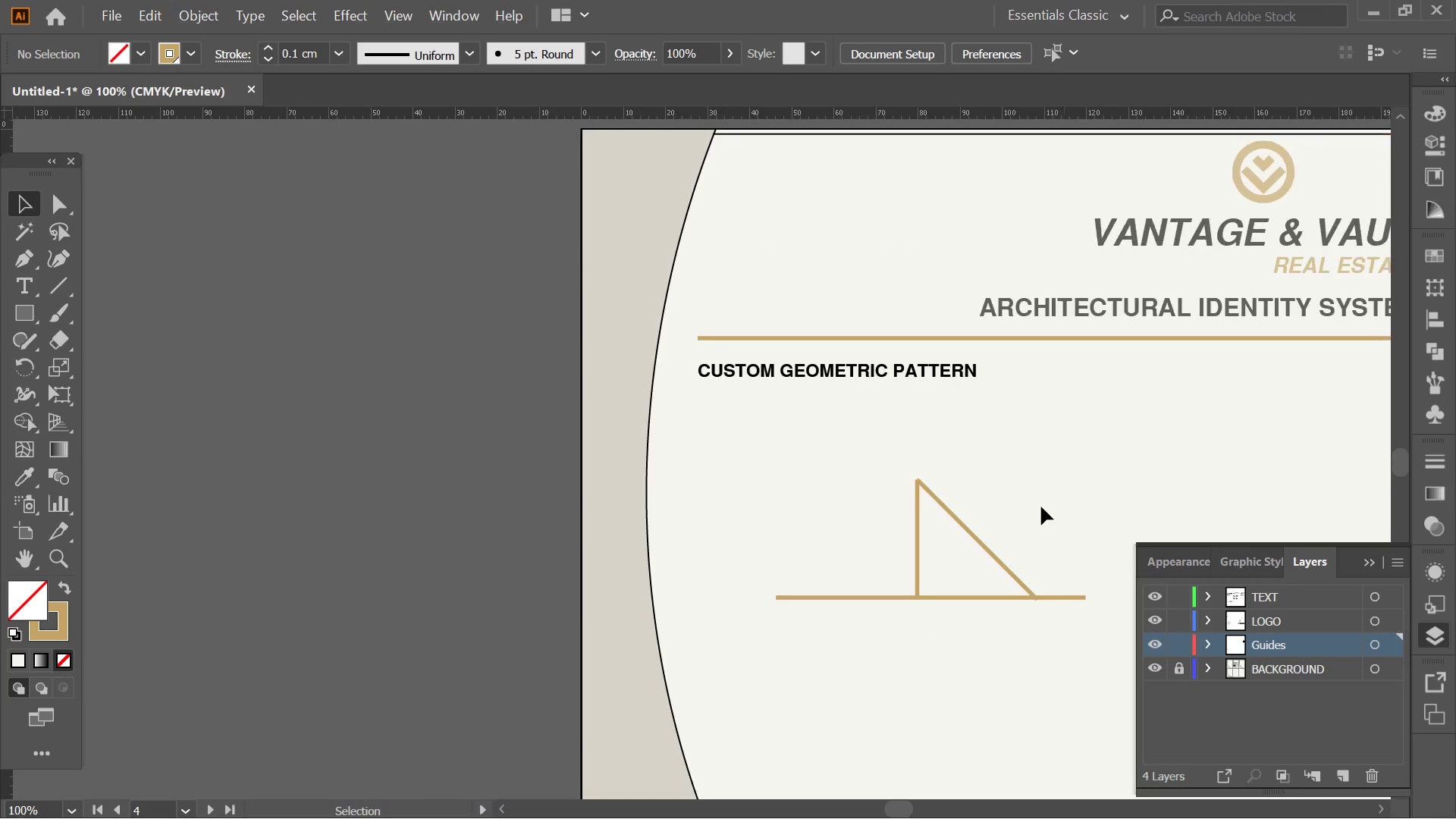 
key(Alt+AltLeft)
 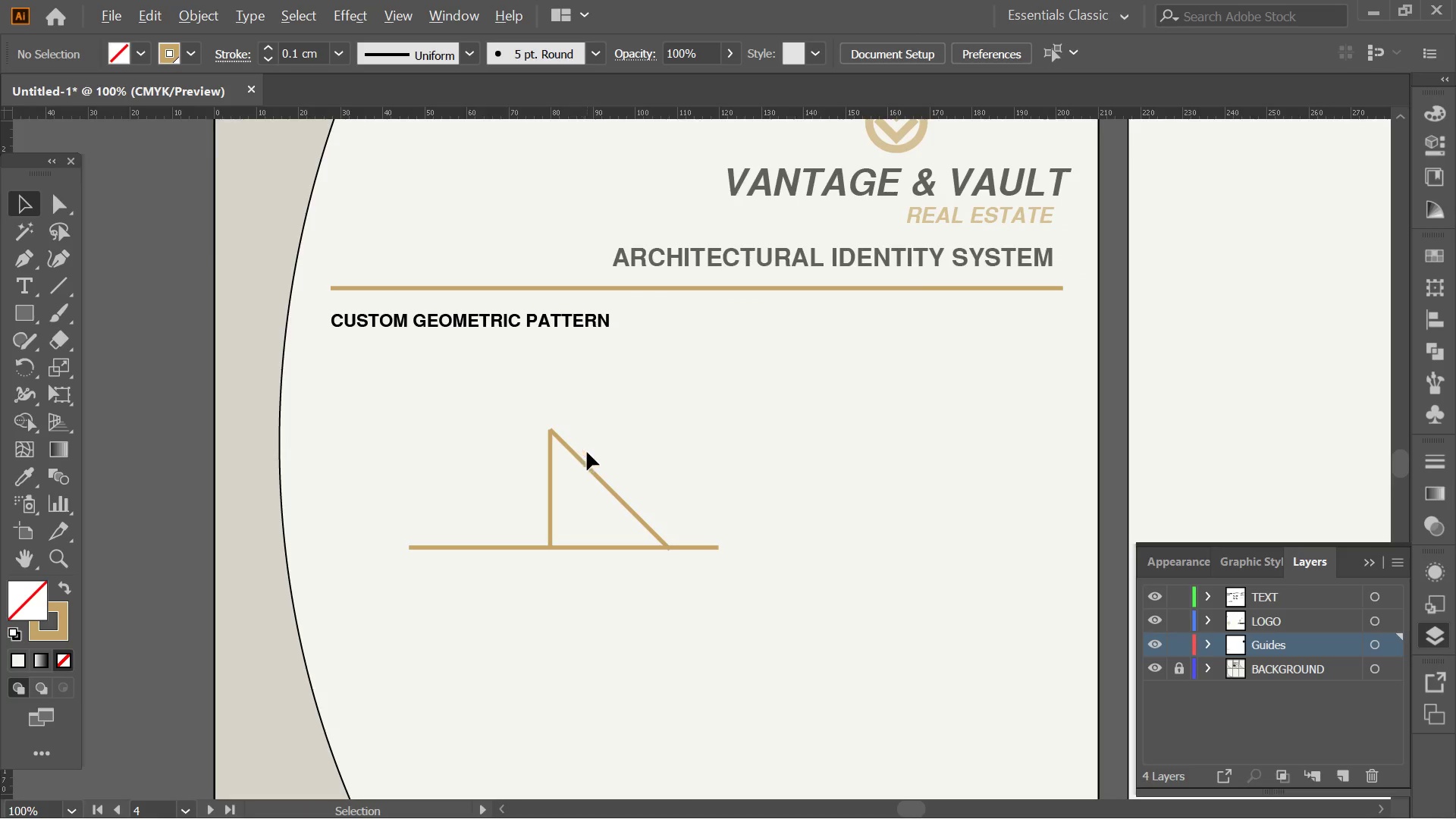 
scroll: coordinate [587, 431], scroll_direction: up, amount: 1.0
 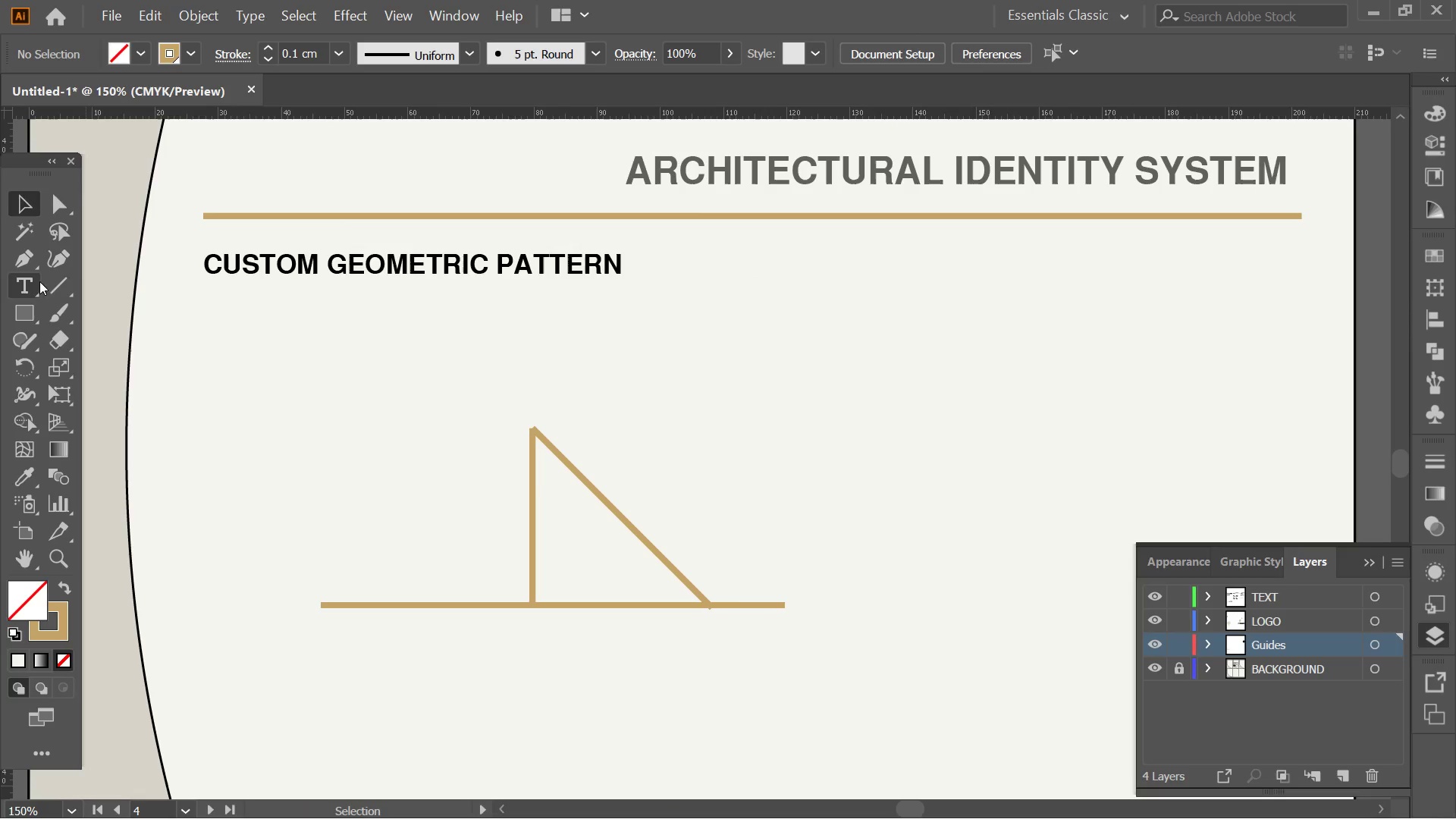 
left_click([52, 284])
 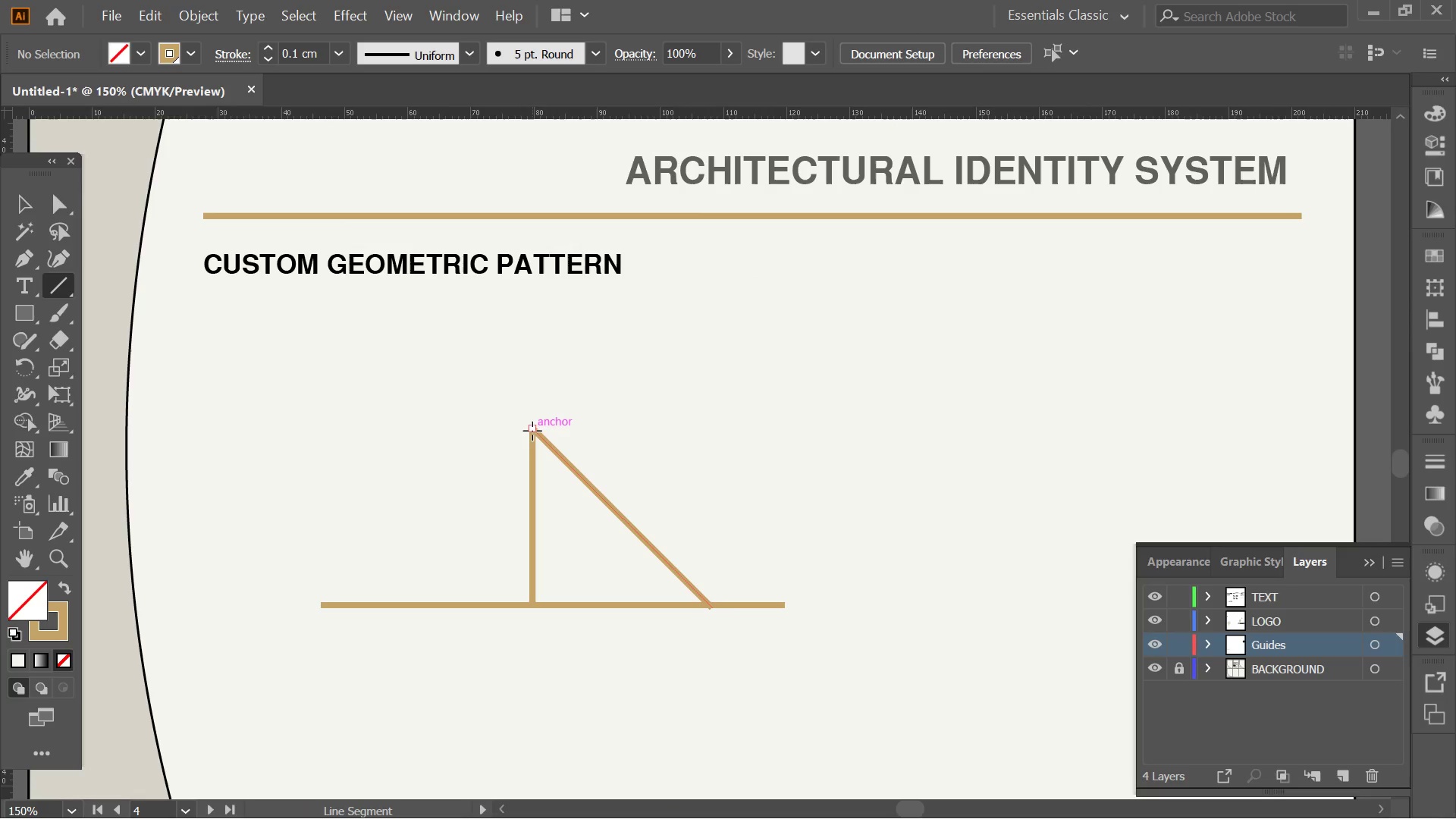 
left_click_drag(start_coordinate=[534, 427], to_coordinate=[353, 606])
 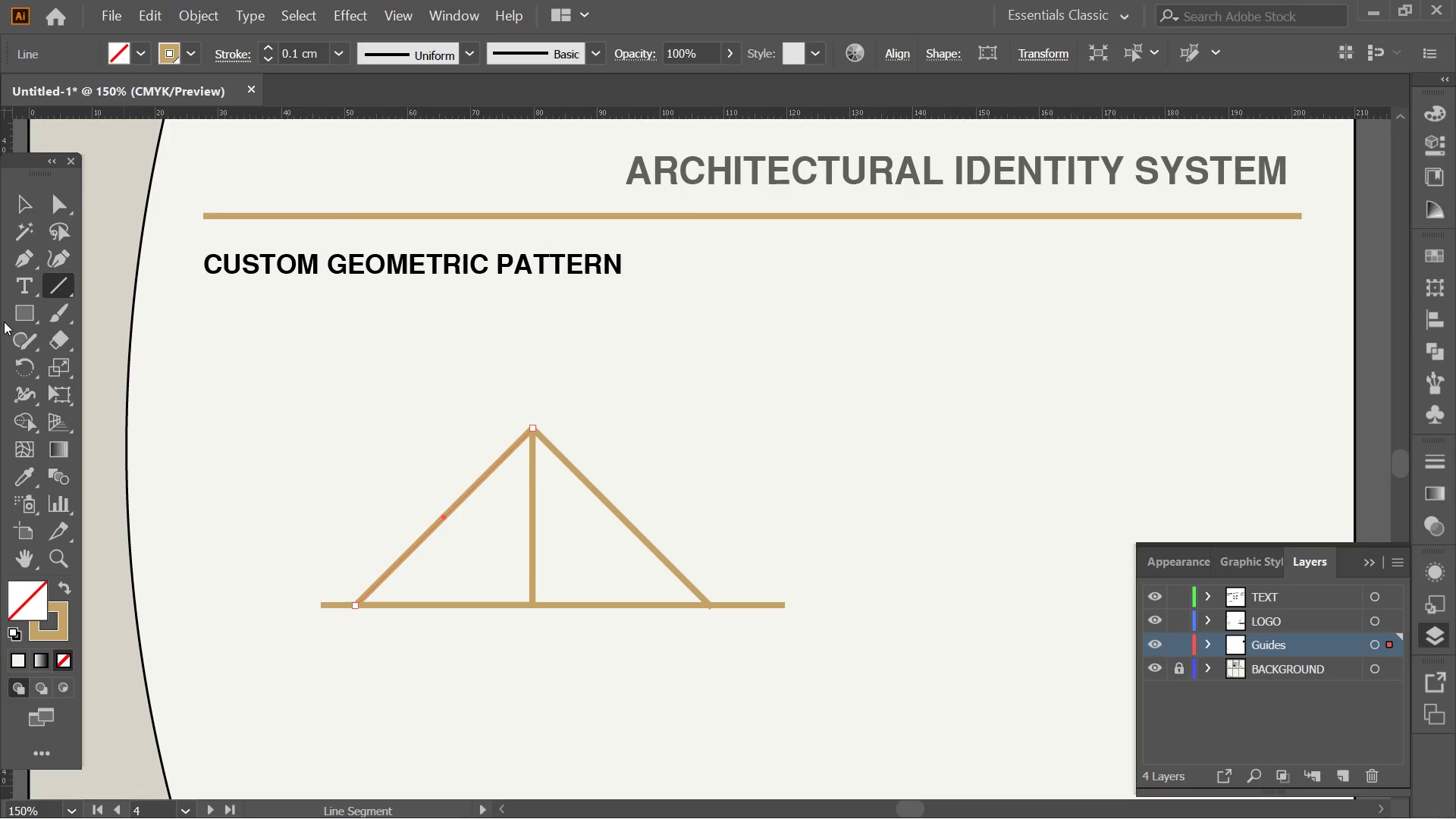 
hold_key(key=ShiftLeft, duration=0.53)
 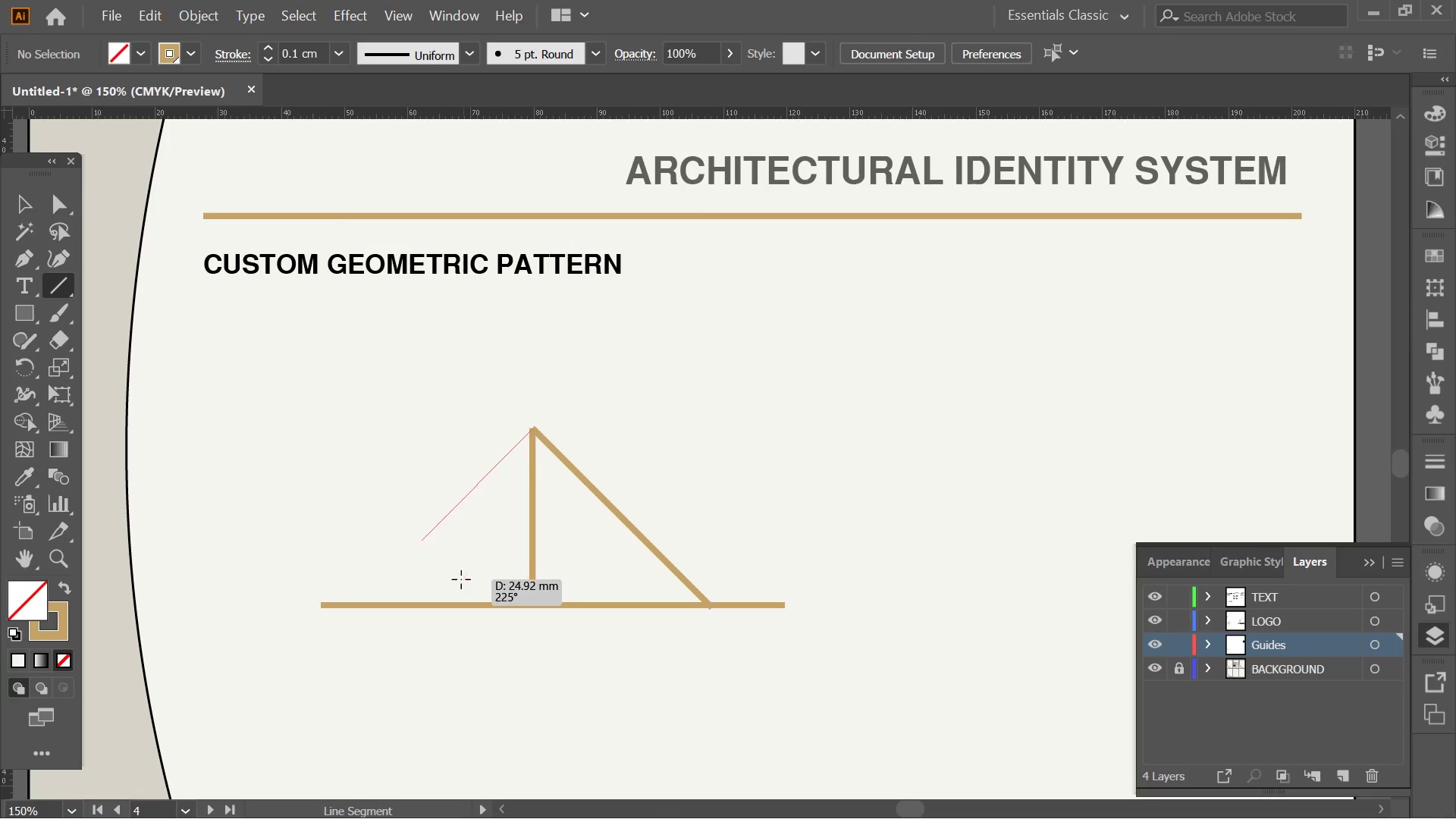 
hold_key(key=ShiftLeft, duration=2.39)
 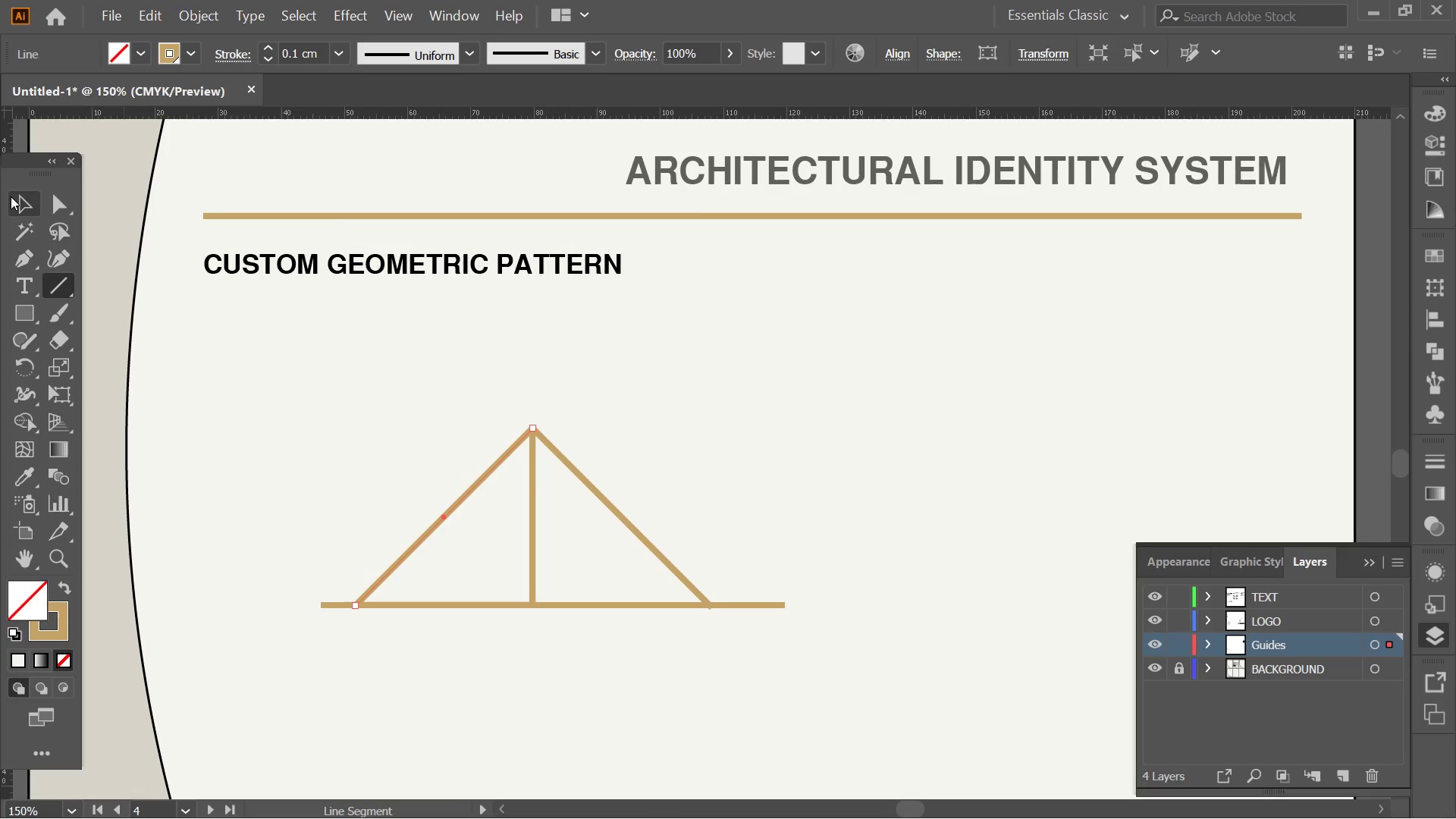 
double_click([321, 334])
 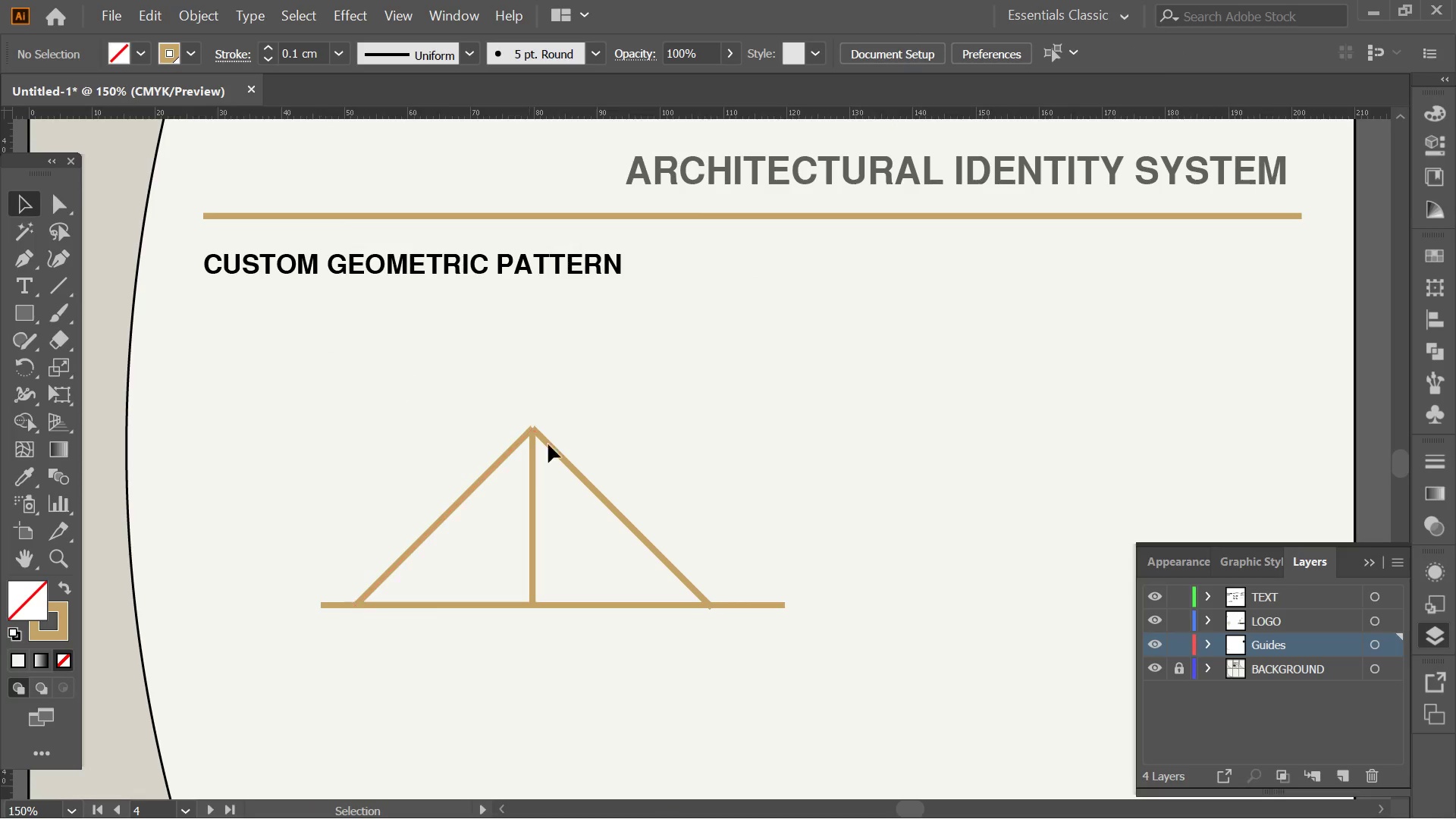 
hold_key(key=AltLeft, duration=0.42)
scroll: coordinate [573, 591], scroll_direction: down, amount: 1.0
 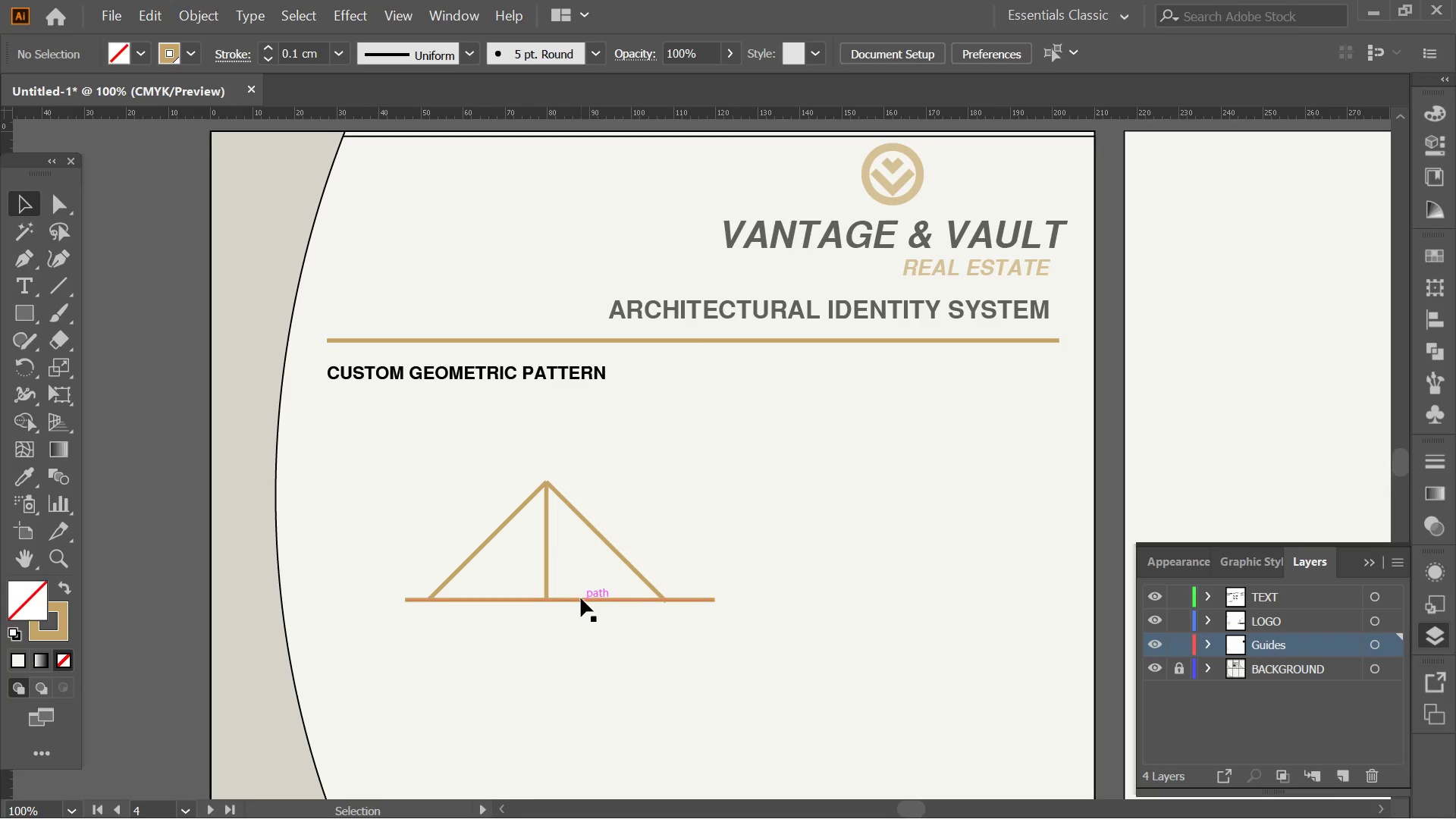 
left_click([580, 602])
 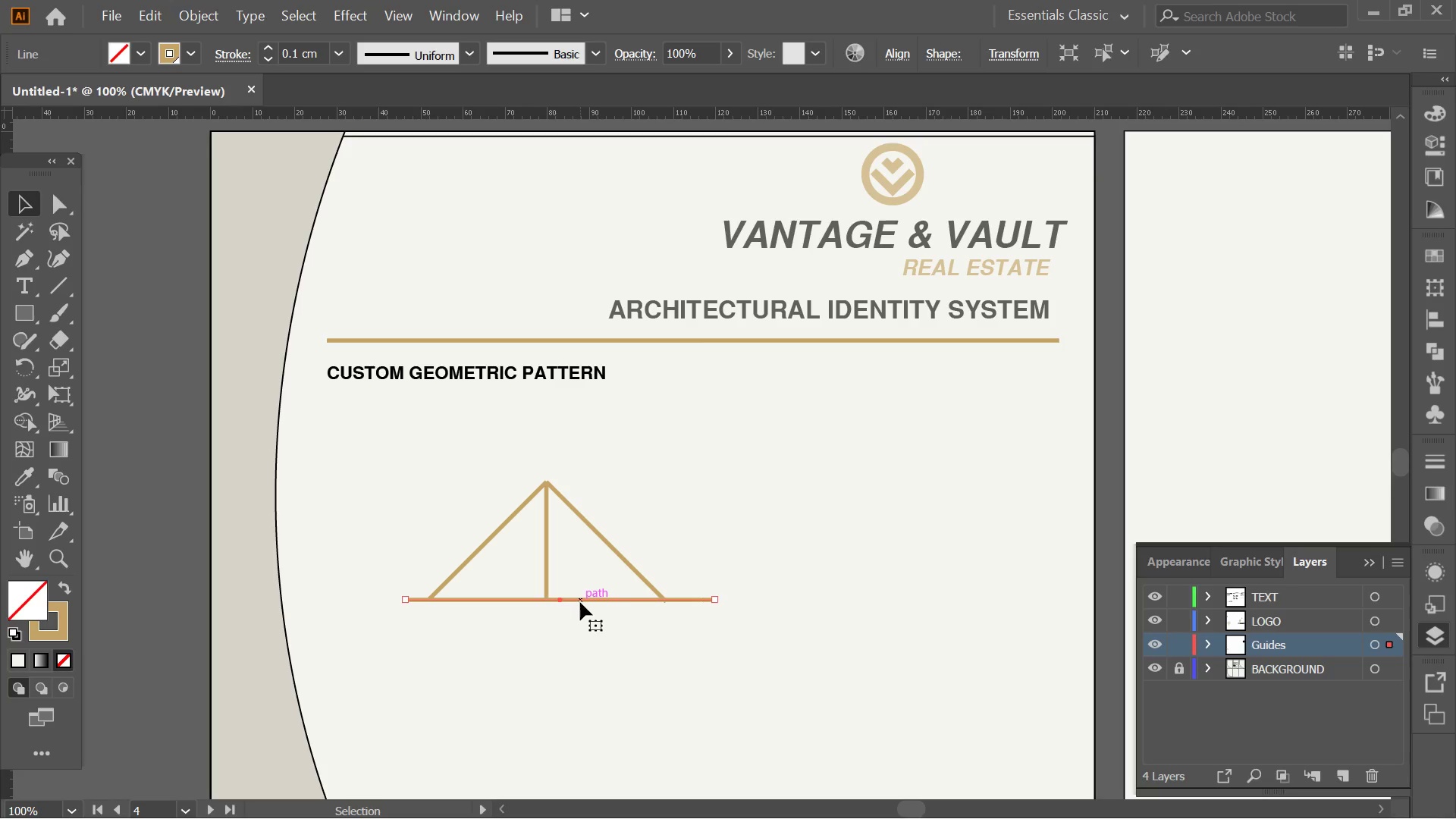 
key(Delete)
 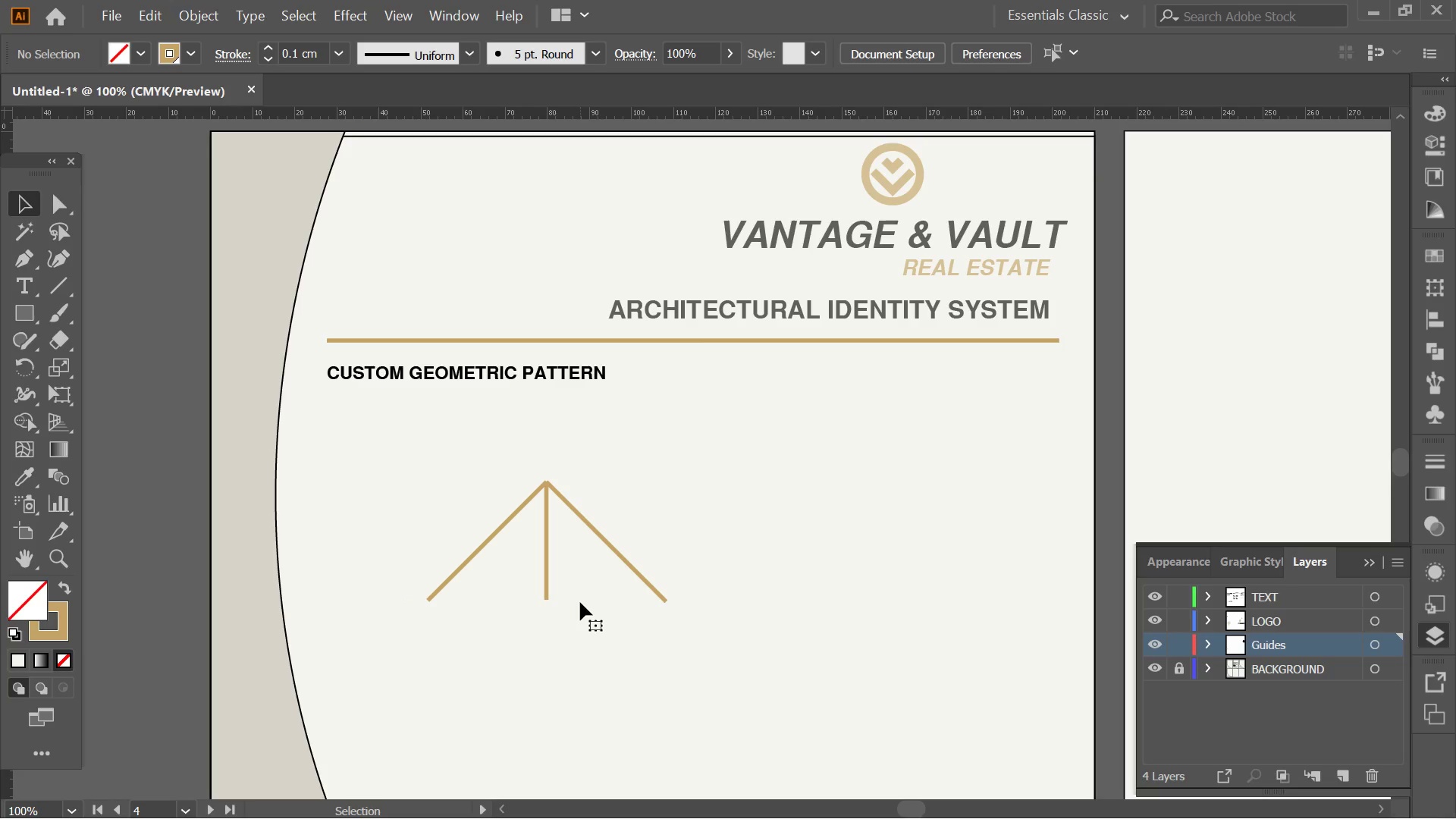 
wait(31.91)
 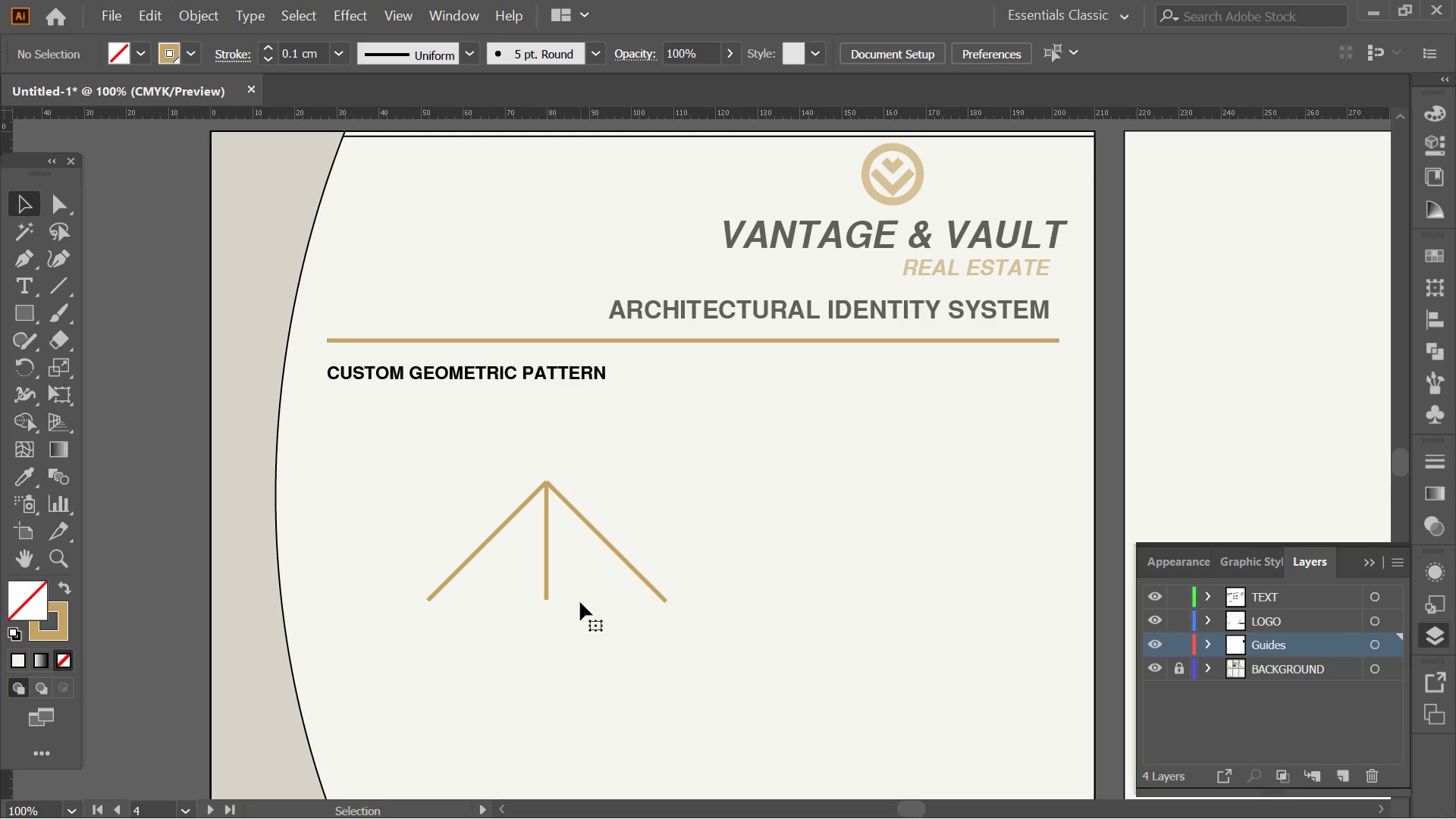 
left_click([546, 553])
 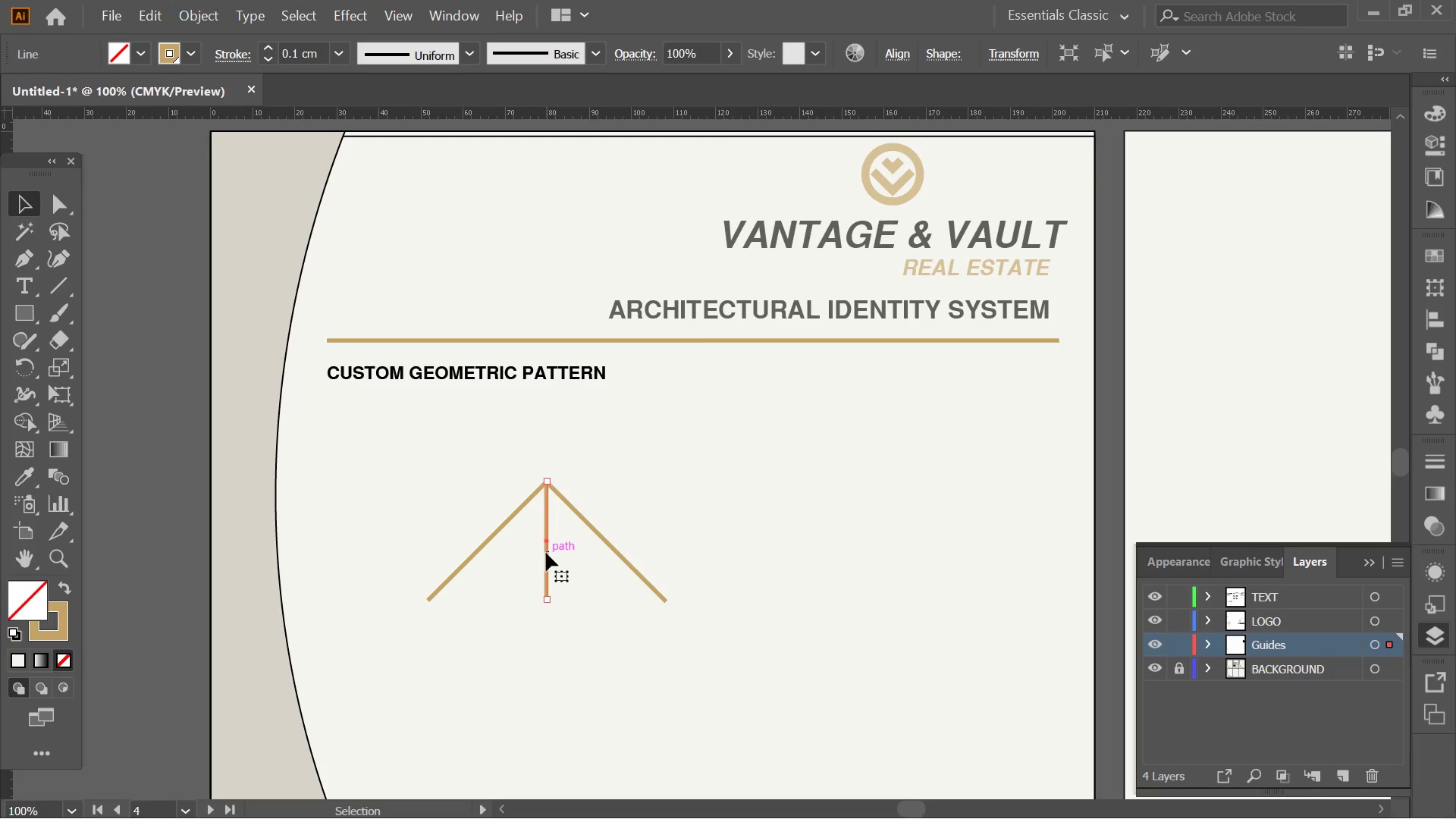 
key(Delete)
 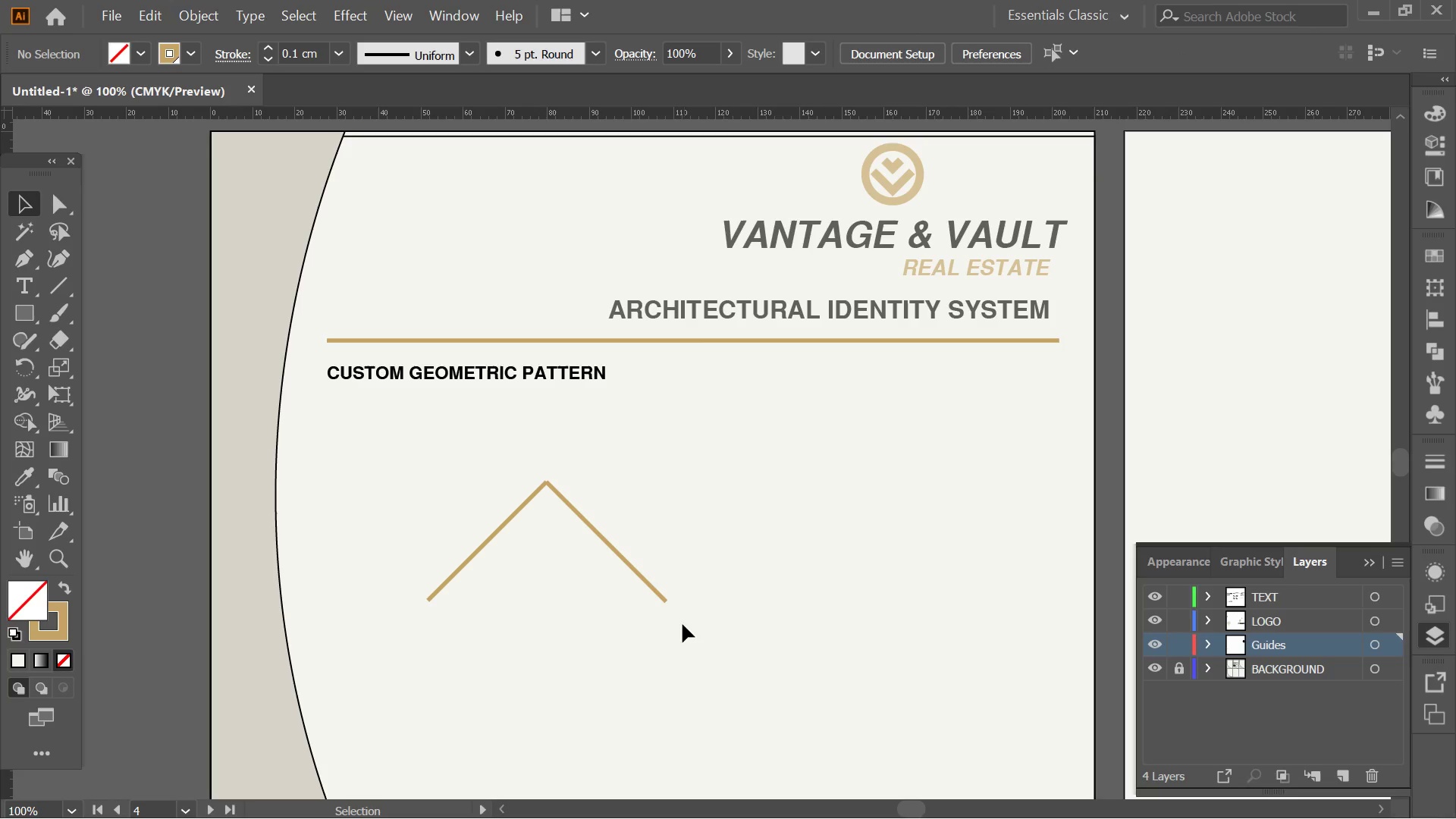 
left_click_drag(start_coordinate=[668, 616], to_coordinate=[523, 479])
 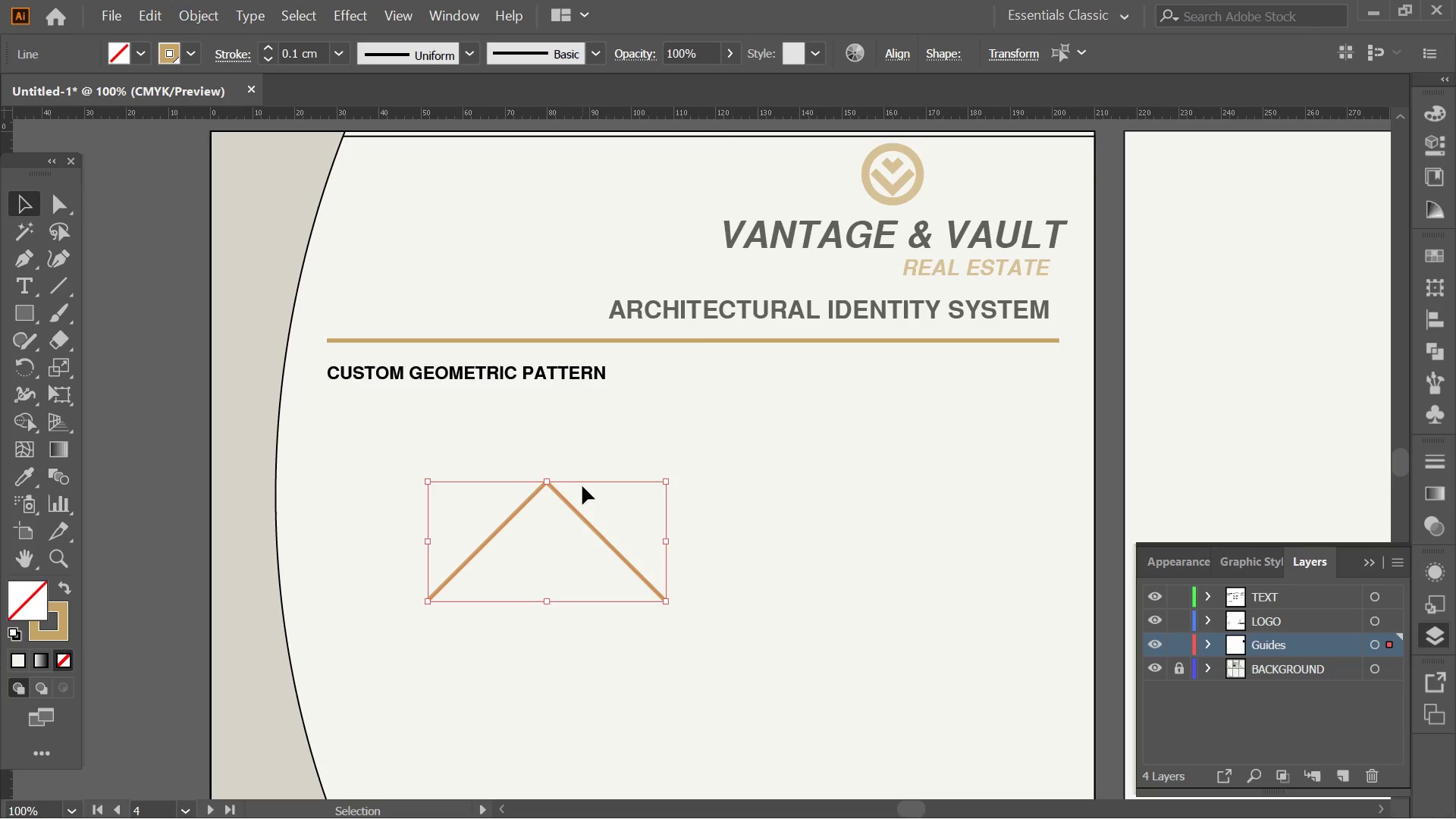 
left_click([588, 465])
 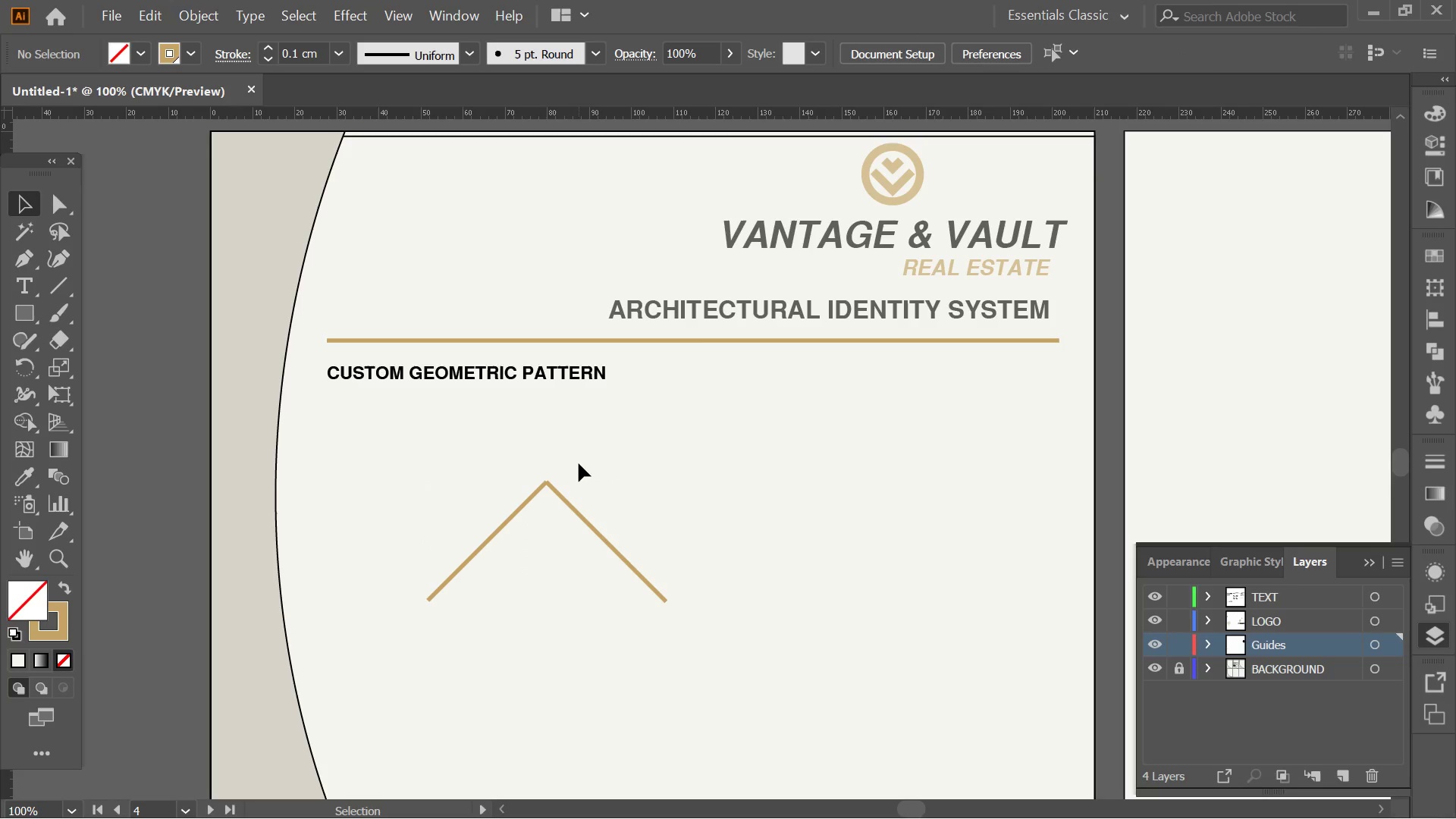 
hold_key(key=AltLeft, duration=0.59)
hold_key(key=AltLeft, duration=0.31)
scroll: coordinate [512, 503], scroll_direction: up, amount: 5.0
 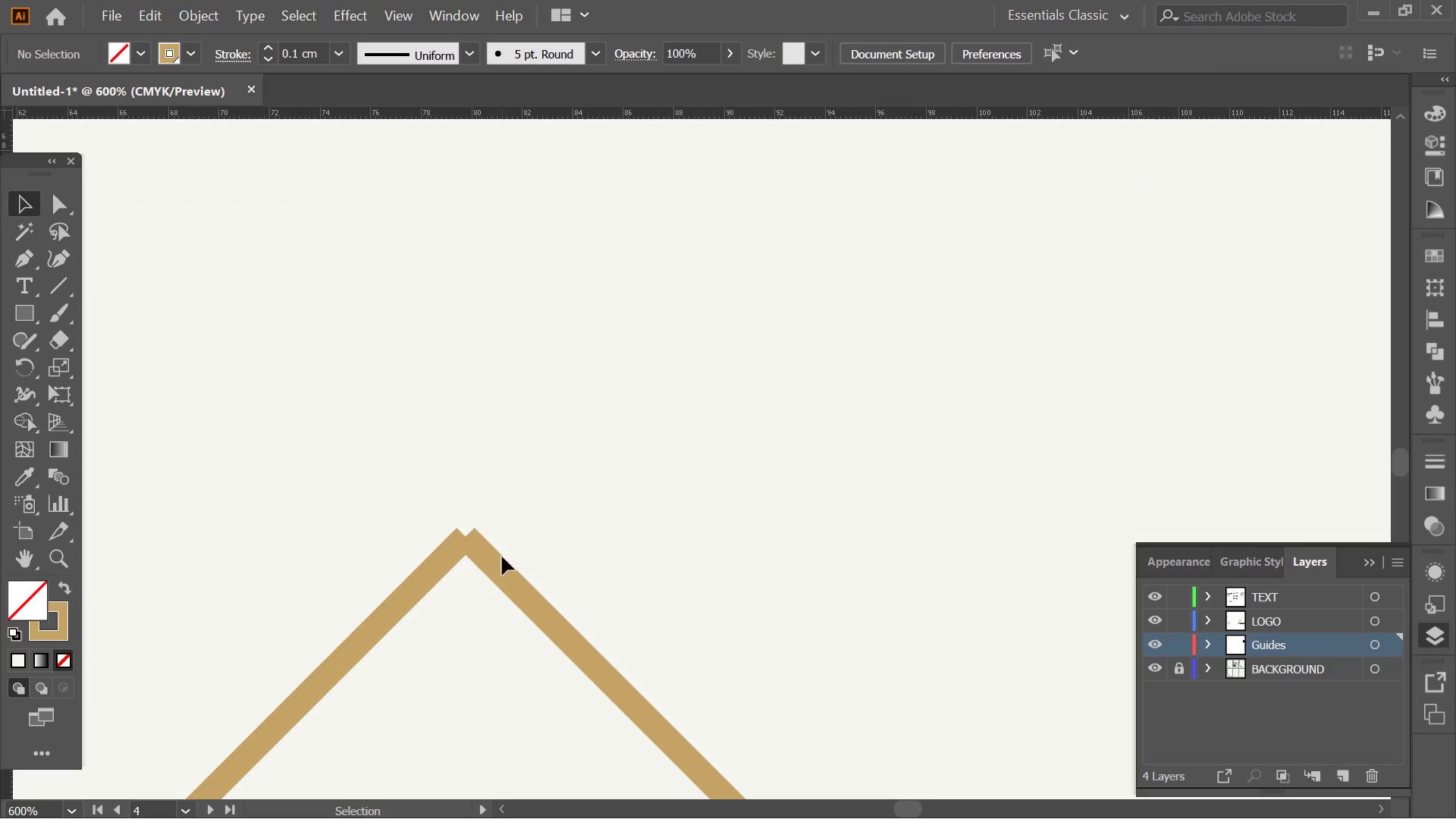 
left_click([497, 566])
 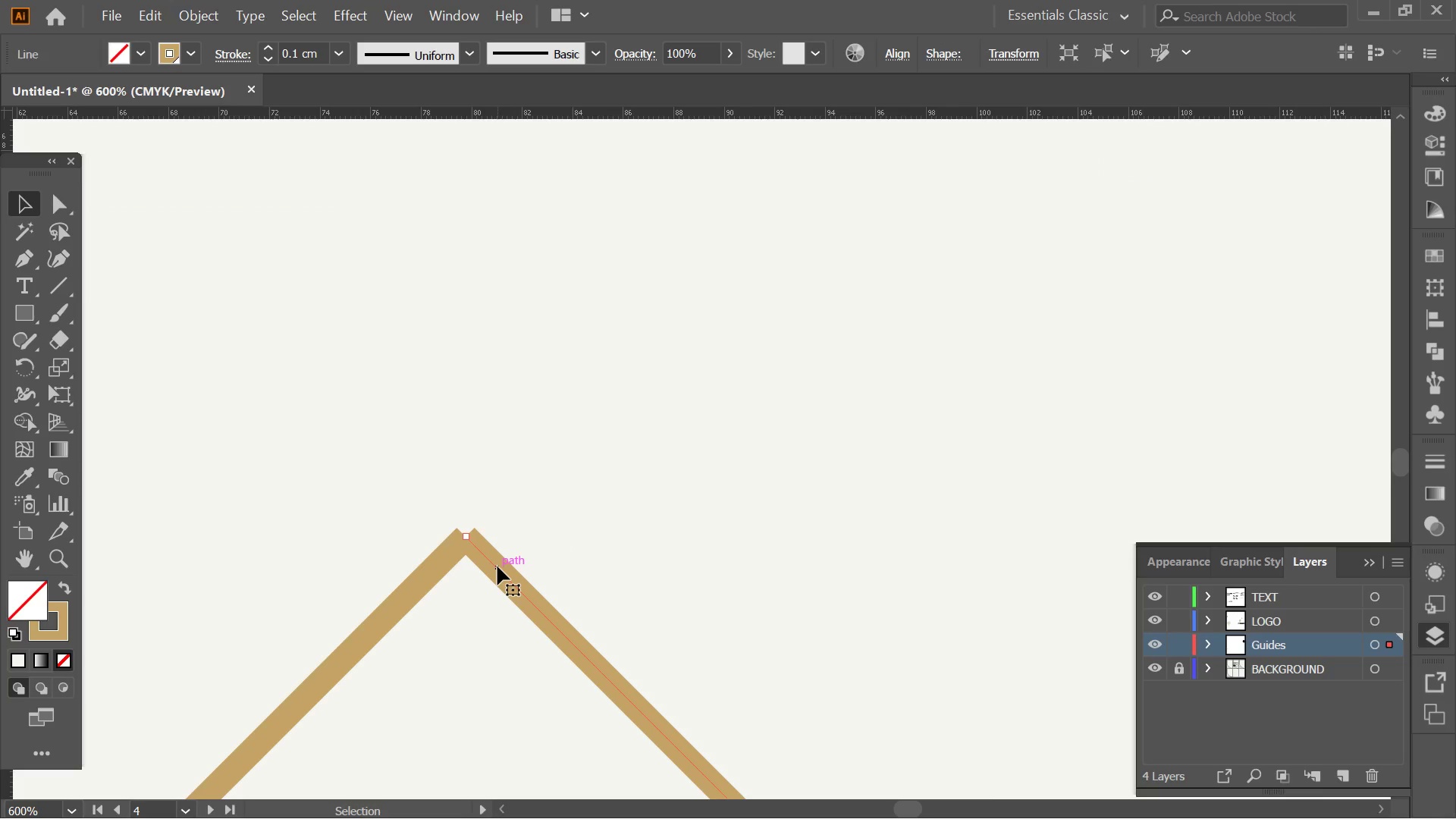 
key(Delete)
 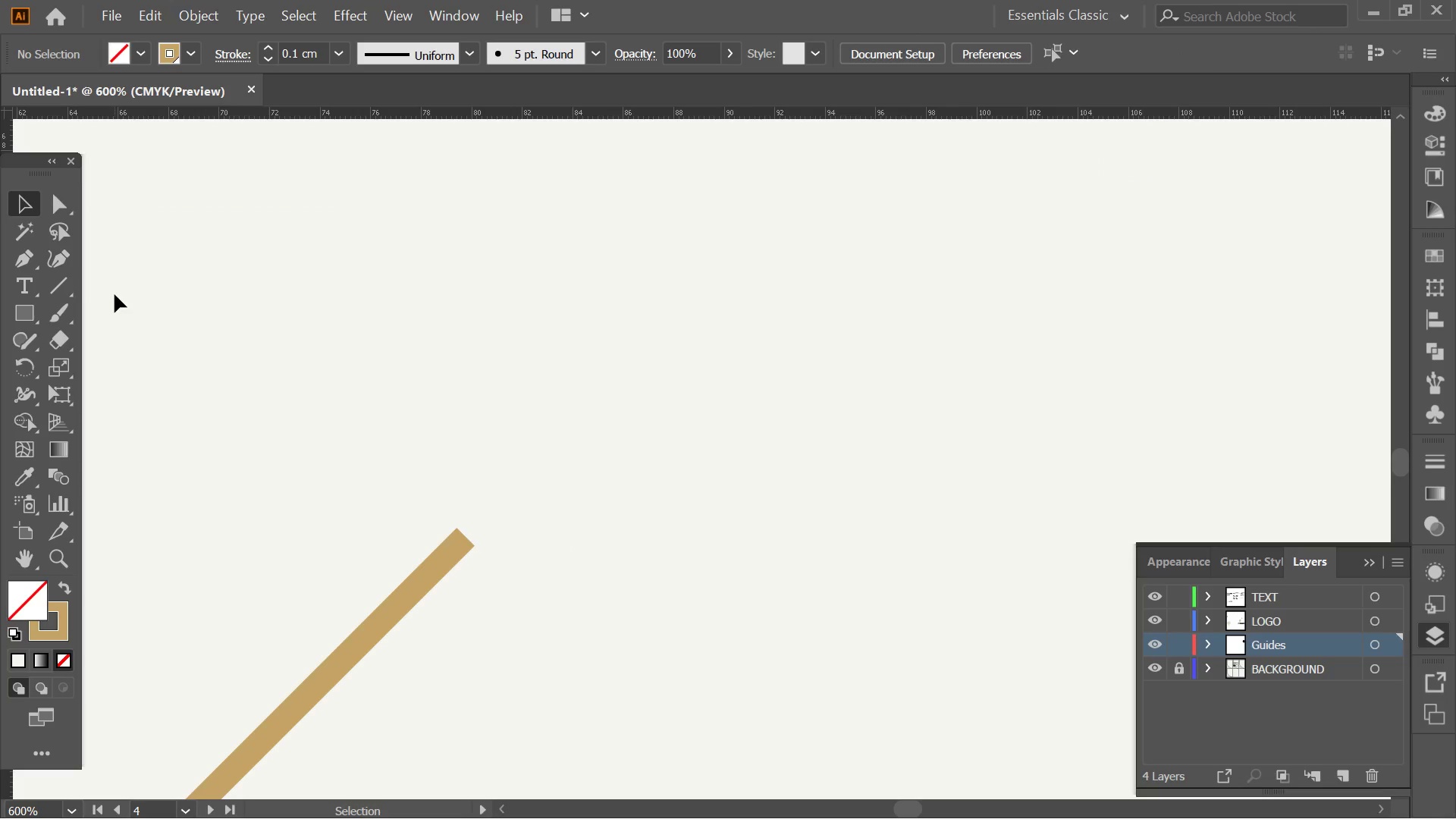 
left_click_drag(start_coordinate=[64, 286], to_coordinate=[76, 288])
 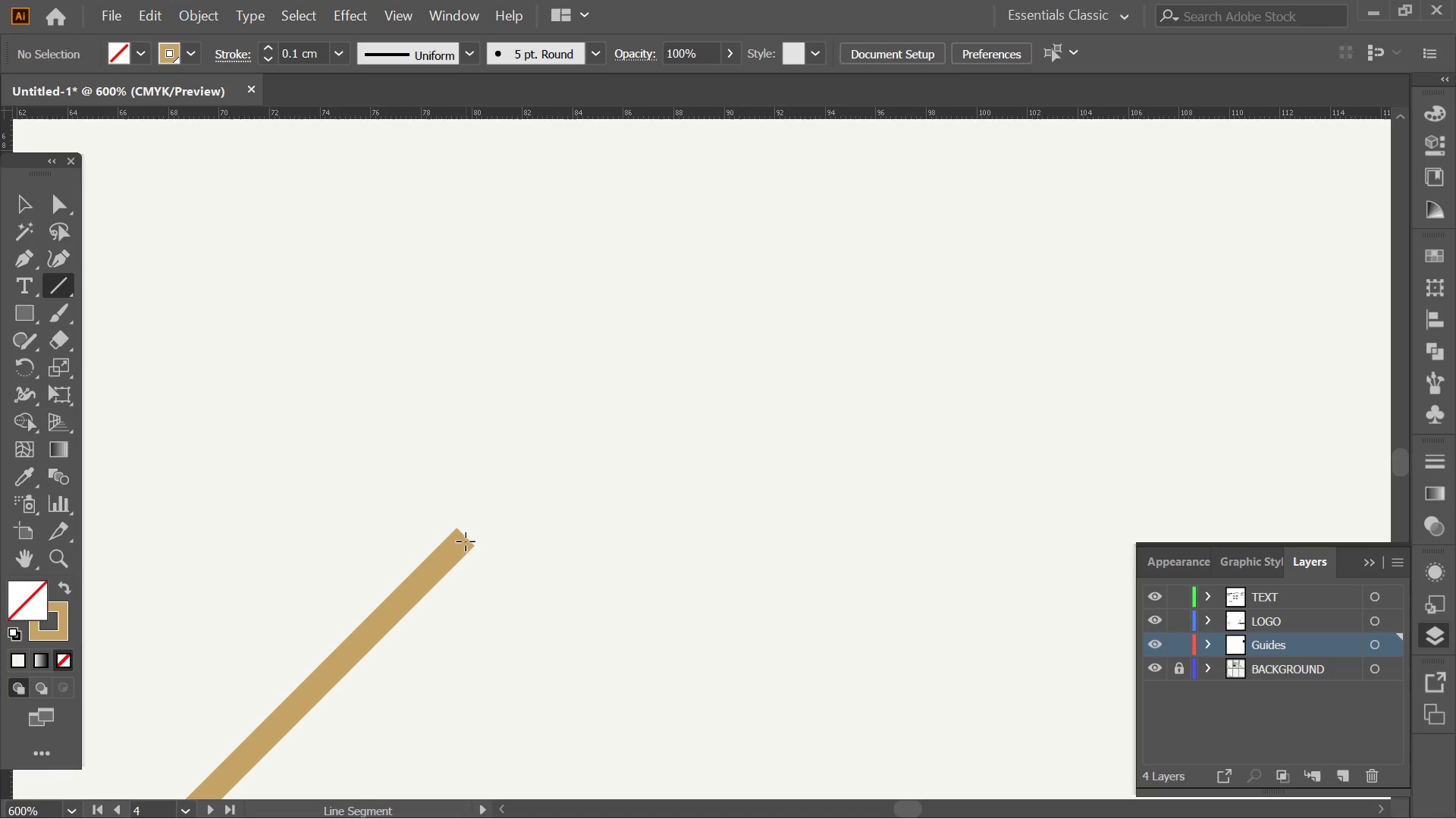 
left_click_drag(start_coordinate=[466, 538], to_coordinate=[589, 673])
 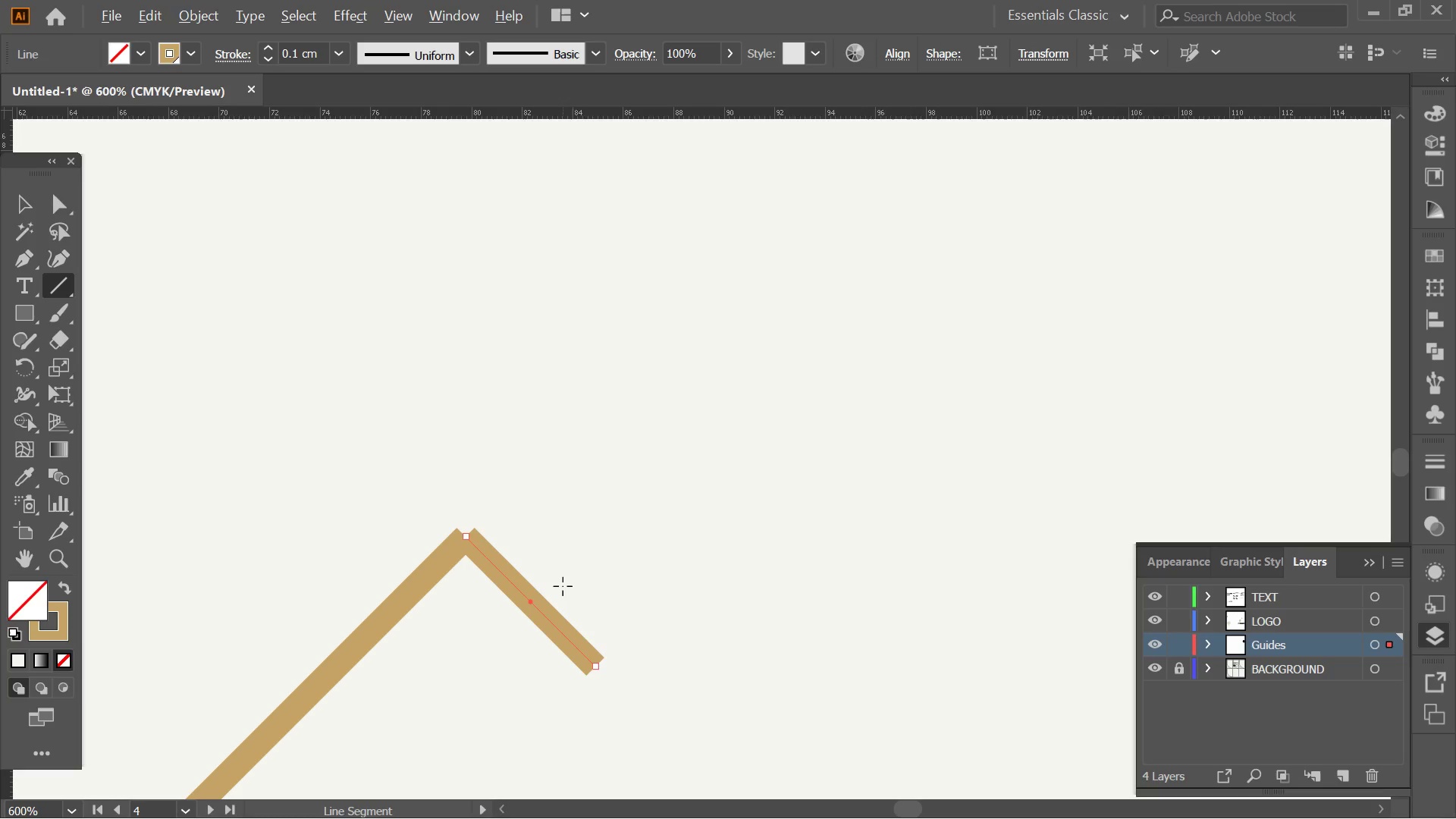 
hold_key(key=ShiftLeft, duration=1.2)
 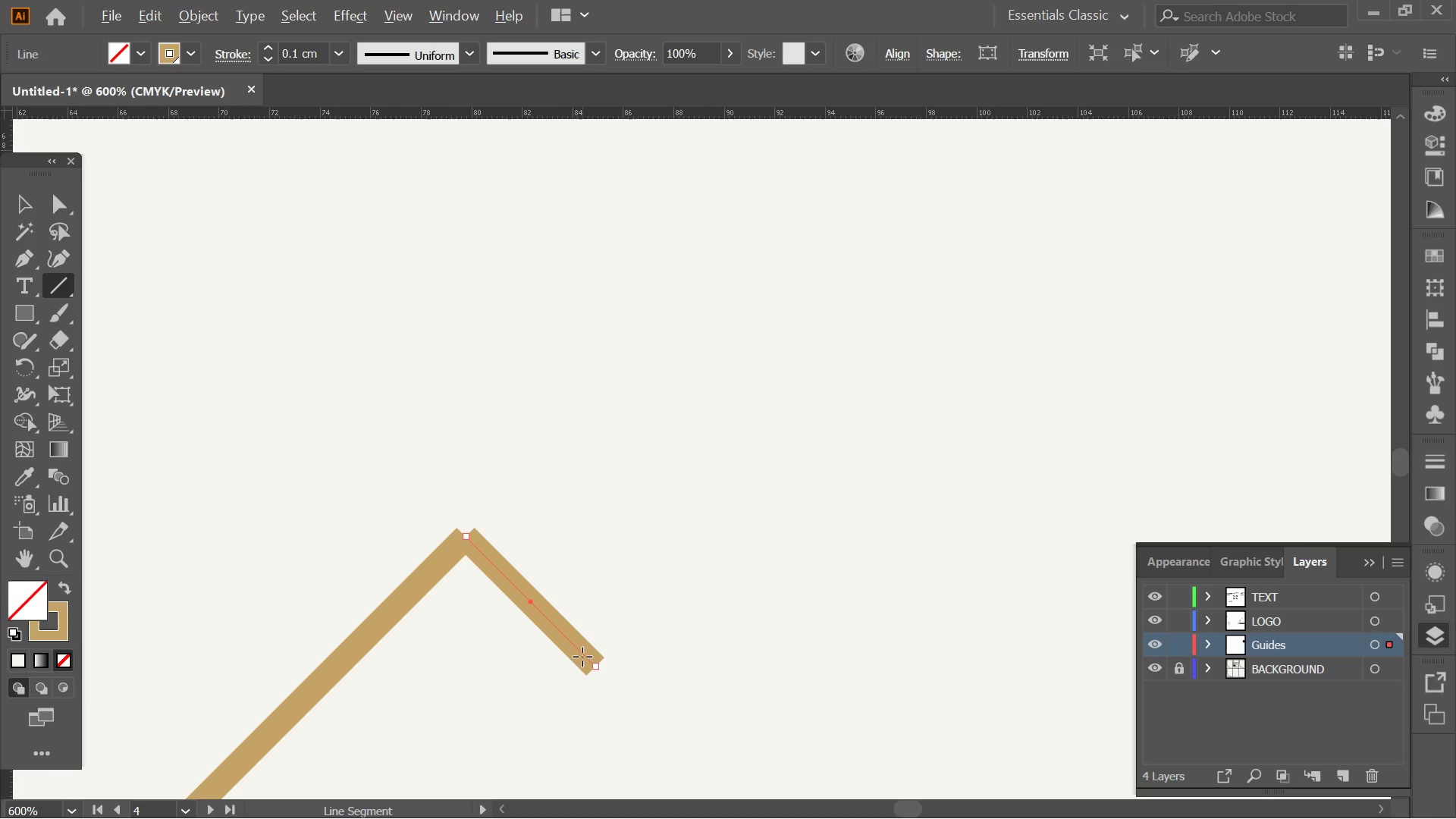 
hold_key(key=AltLeft, duration=0.44)
 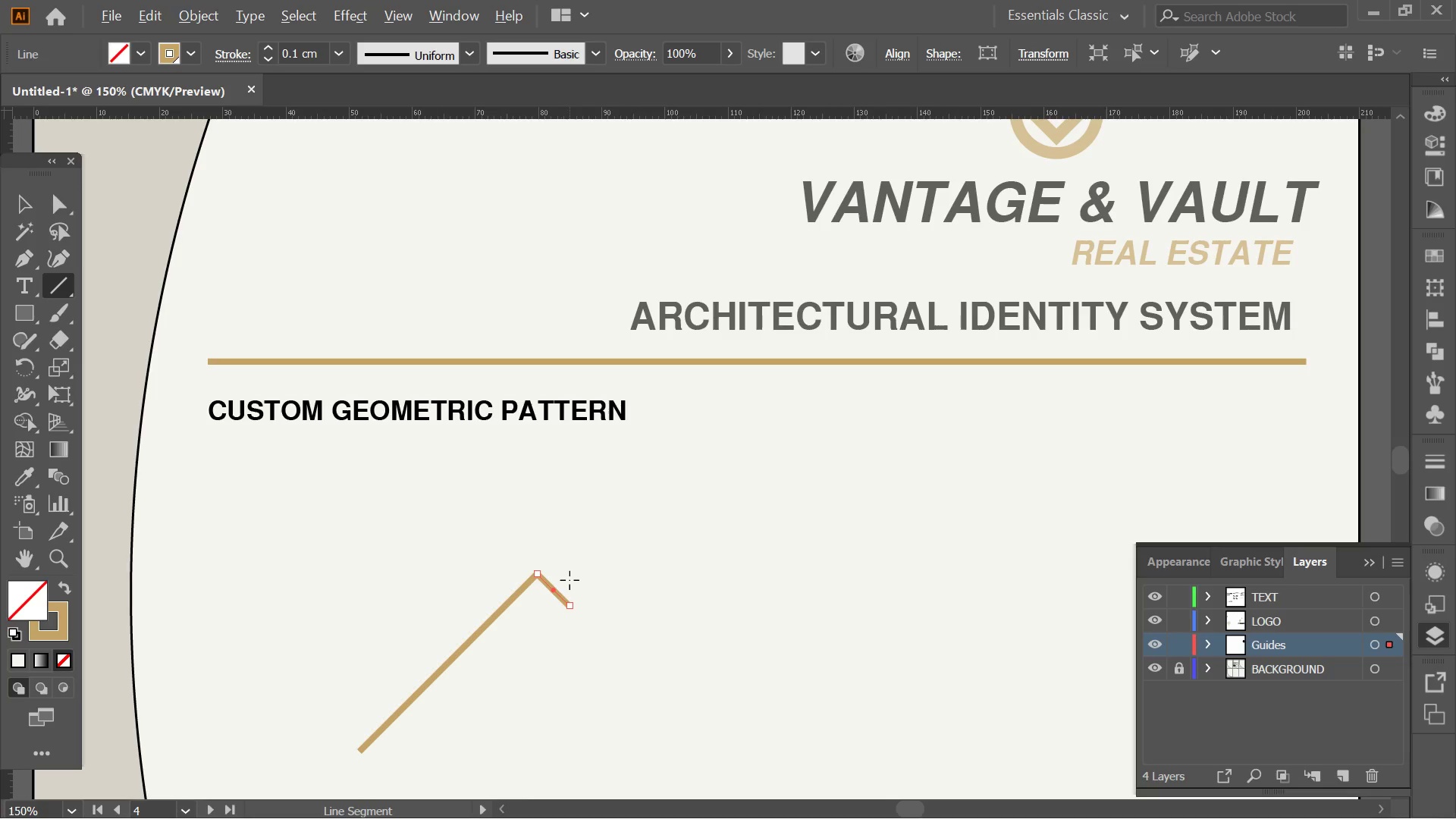 
hold_key(key=AltLeft, duration=0.47)
 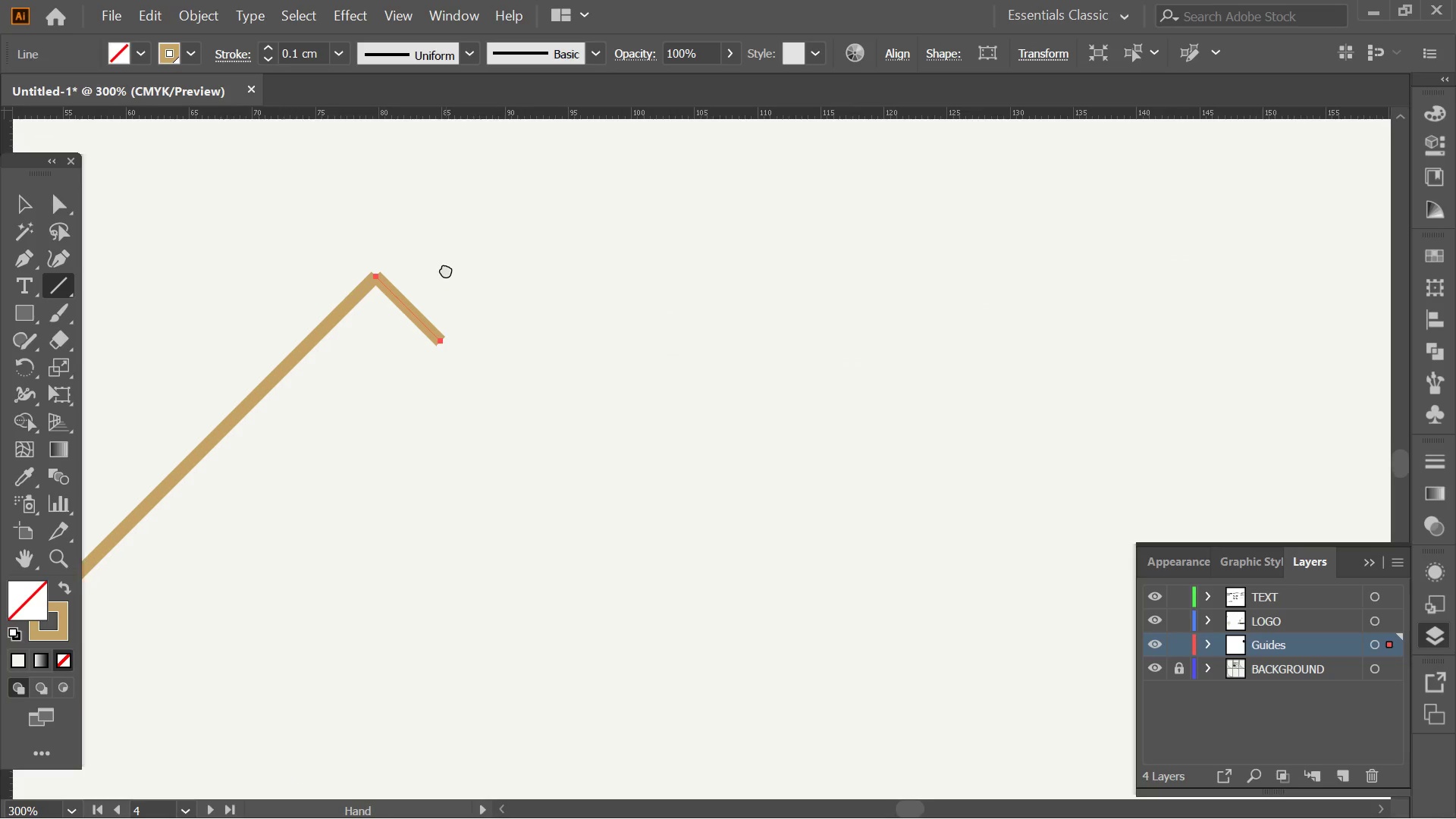 
scroll: coordinate [561, 585], scroll_direction: down, amount: 4.0
 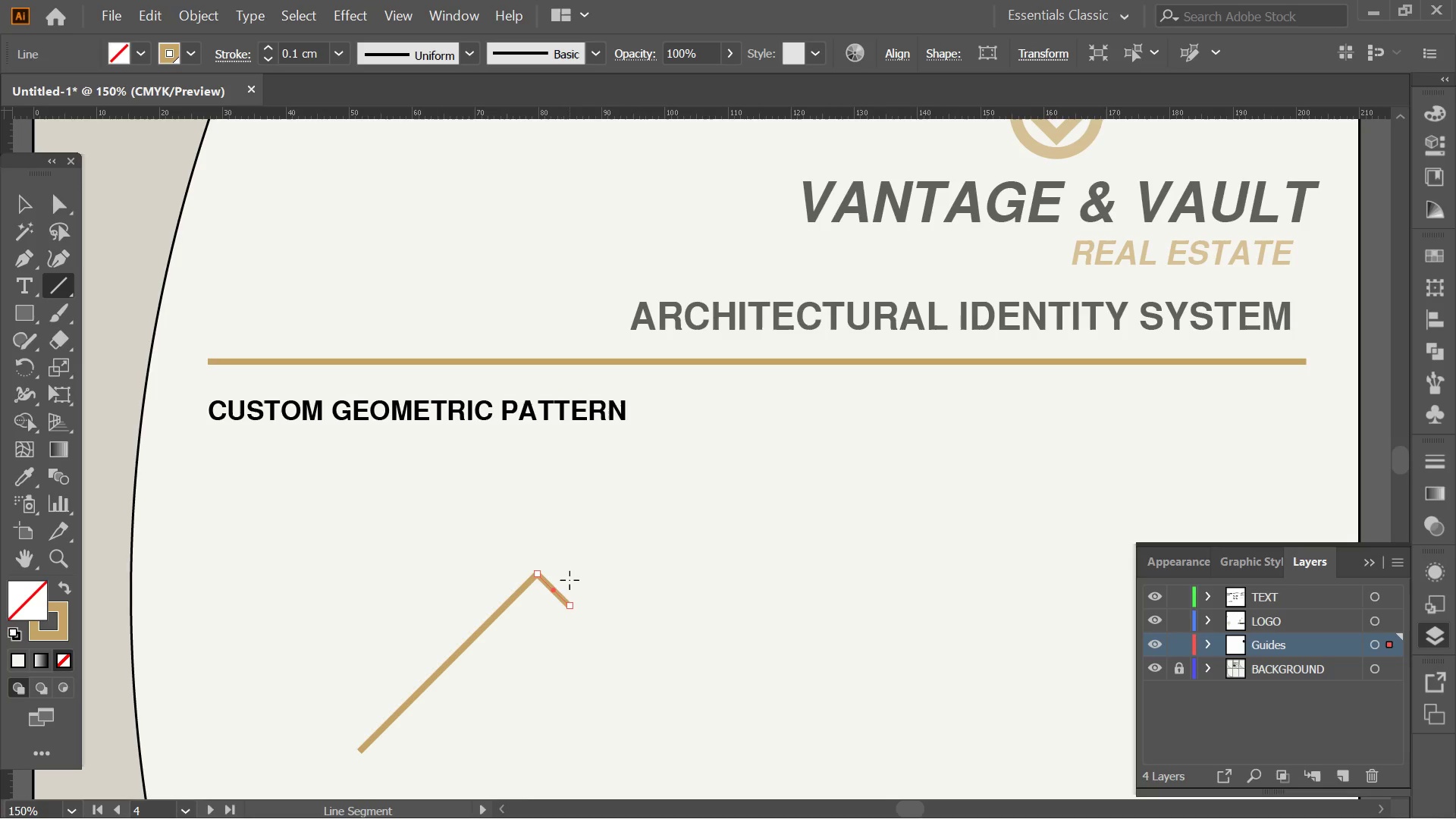 
hold_key(key=Space, duration=0.56)
 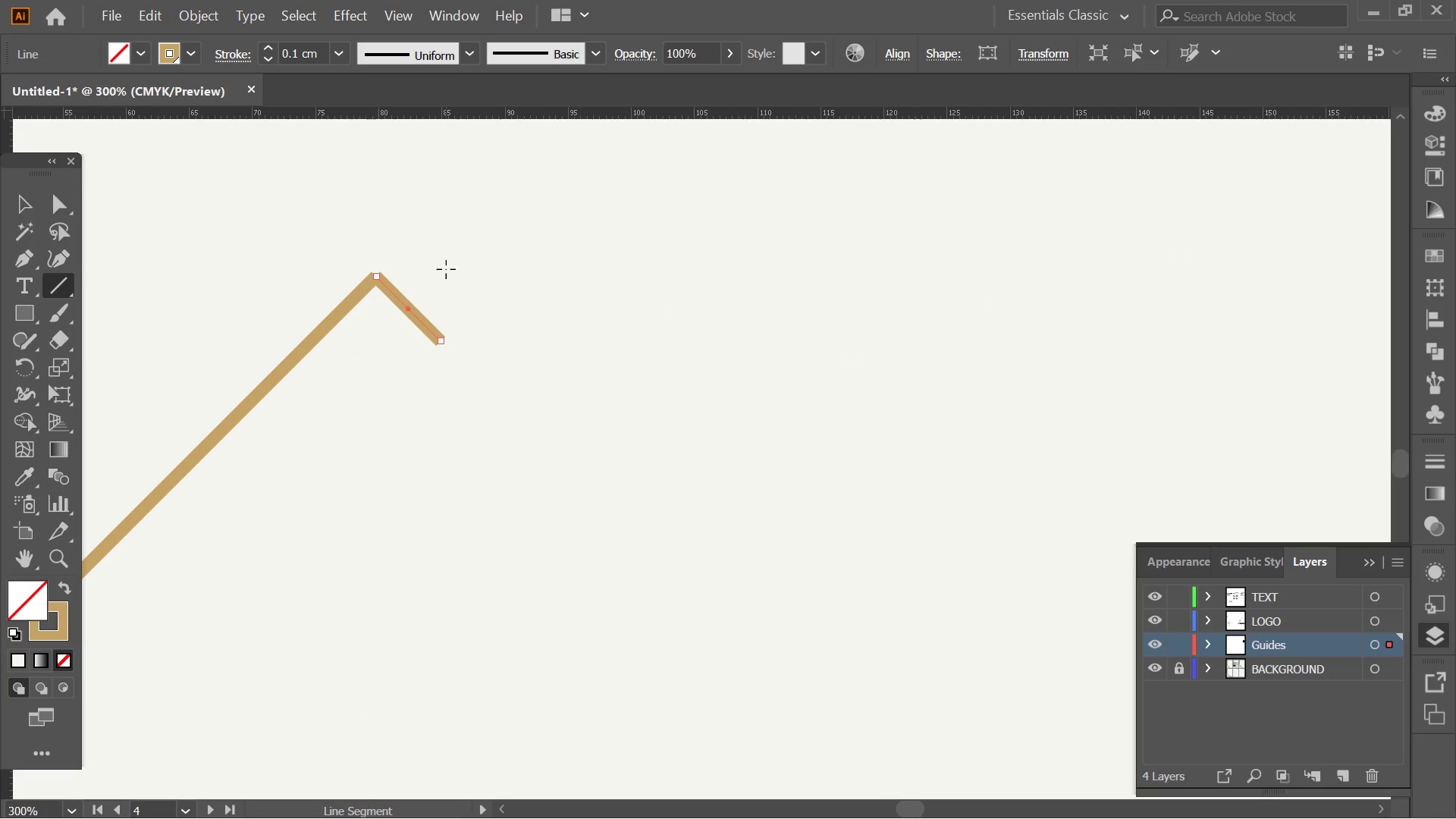 
left_click_drag(start_coordinate=[570, 554], to_coordinate=[446, 269])
 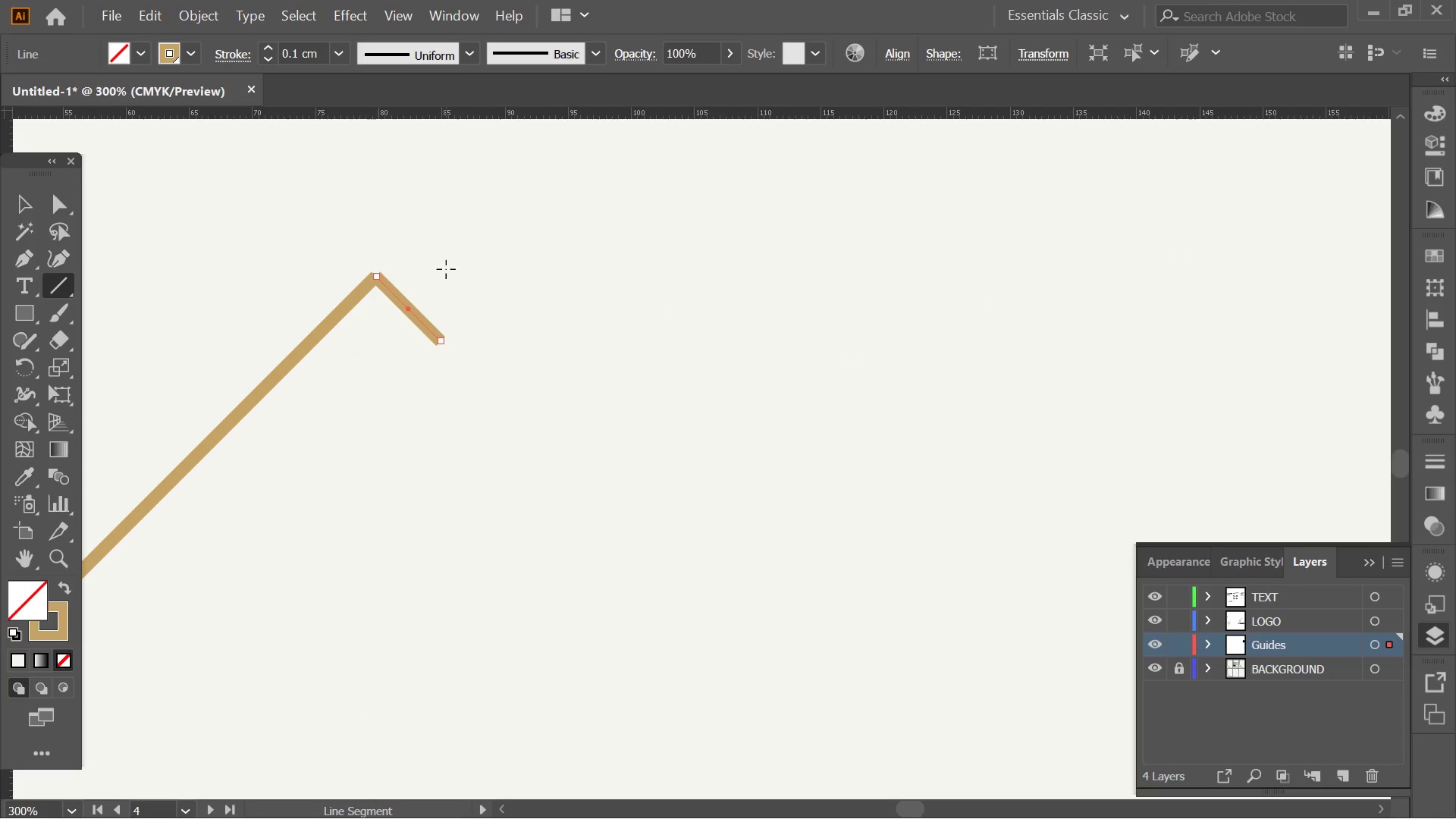 
scroll: coordinate [571, 582], scroll_direction: up, amount: 2.0
 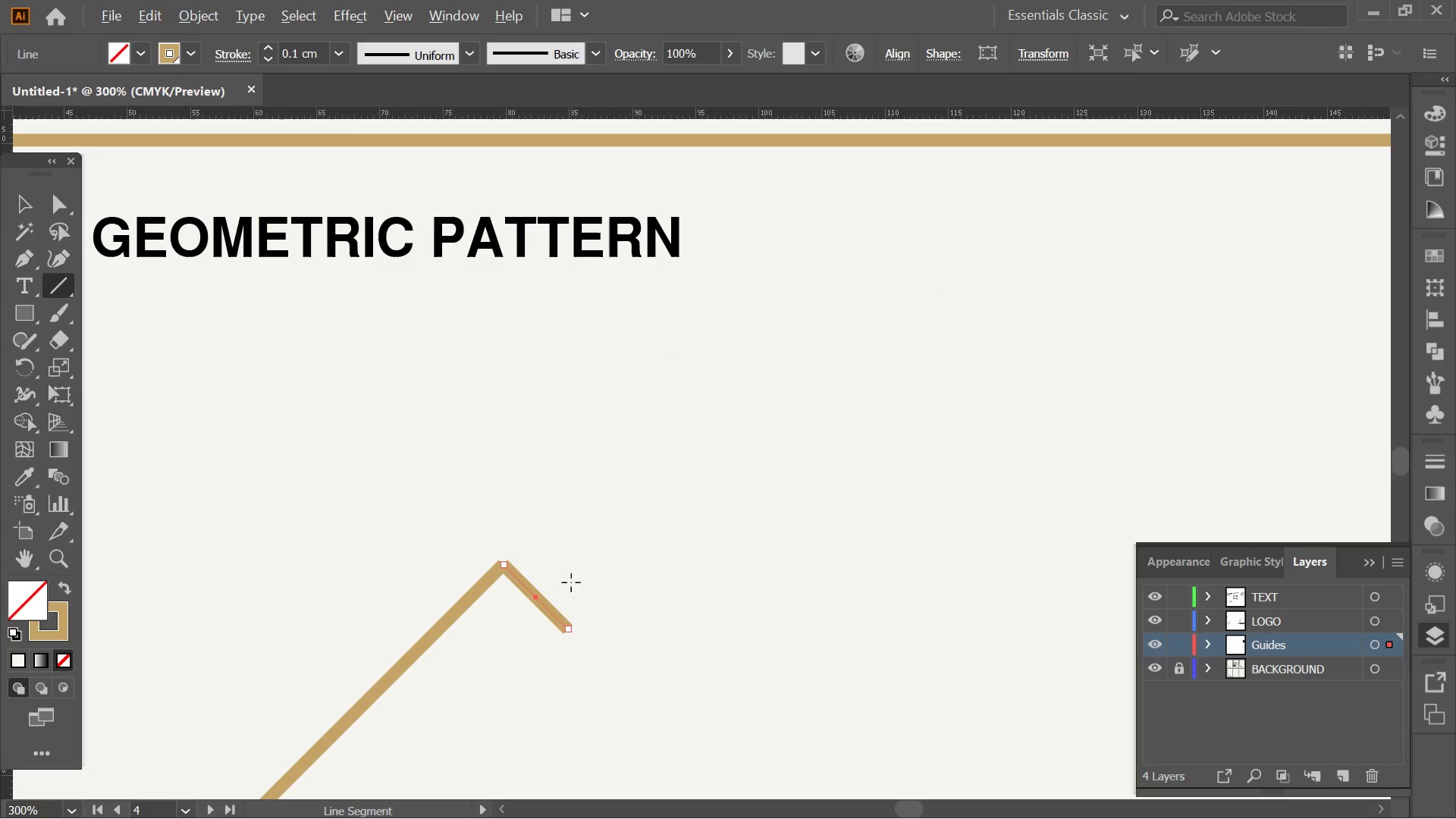 
hold_key(key=ControlLeft, duration=3.09)
 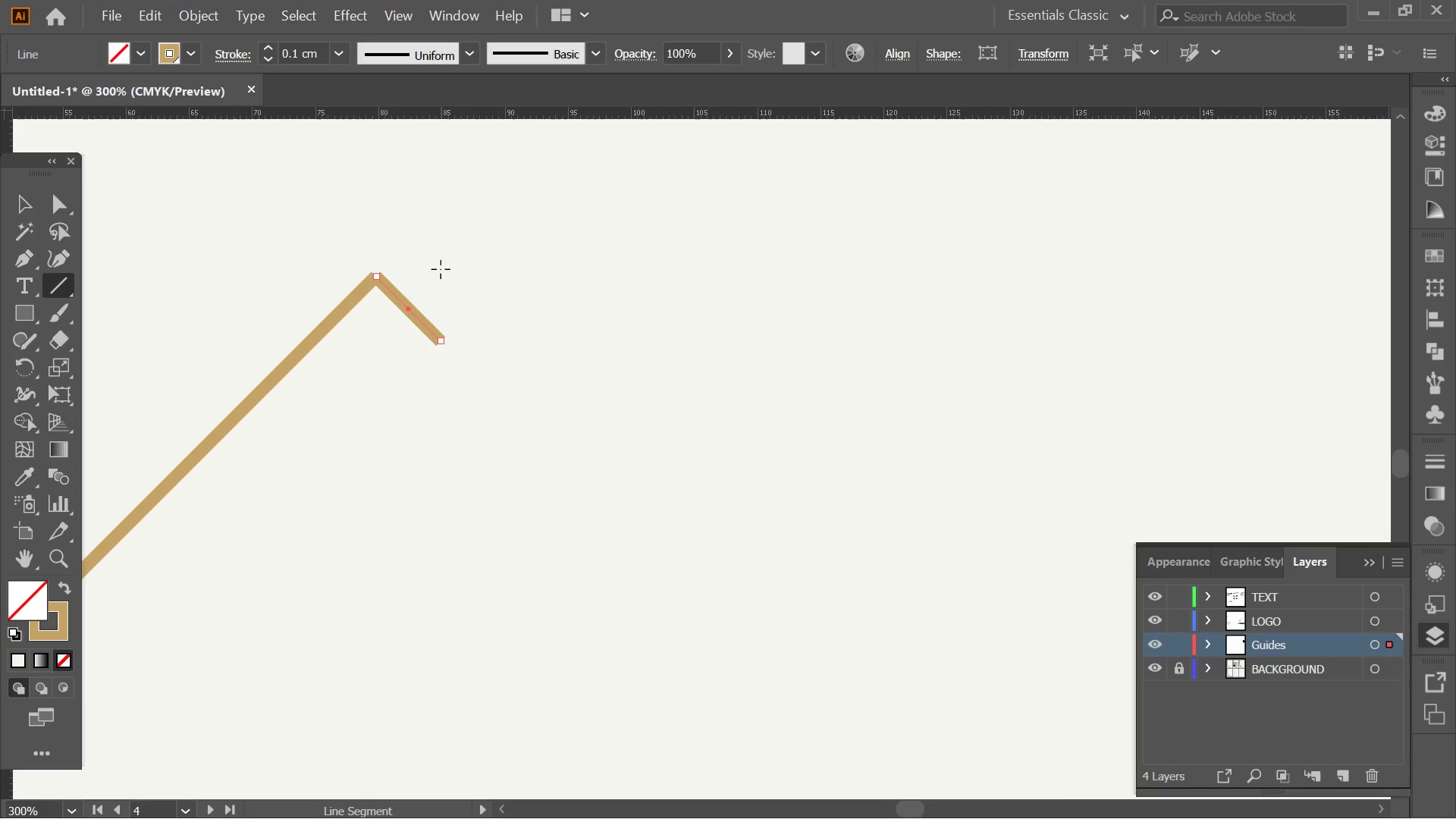 
hold_key(key=AltLeft, duration=0.36)
 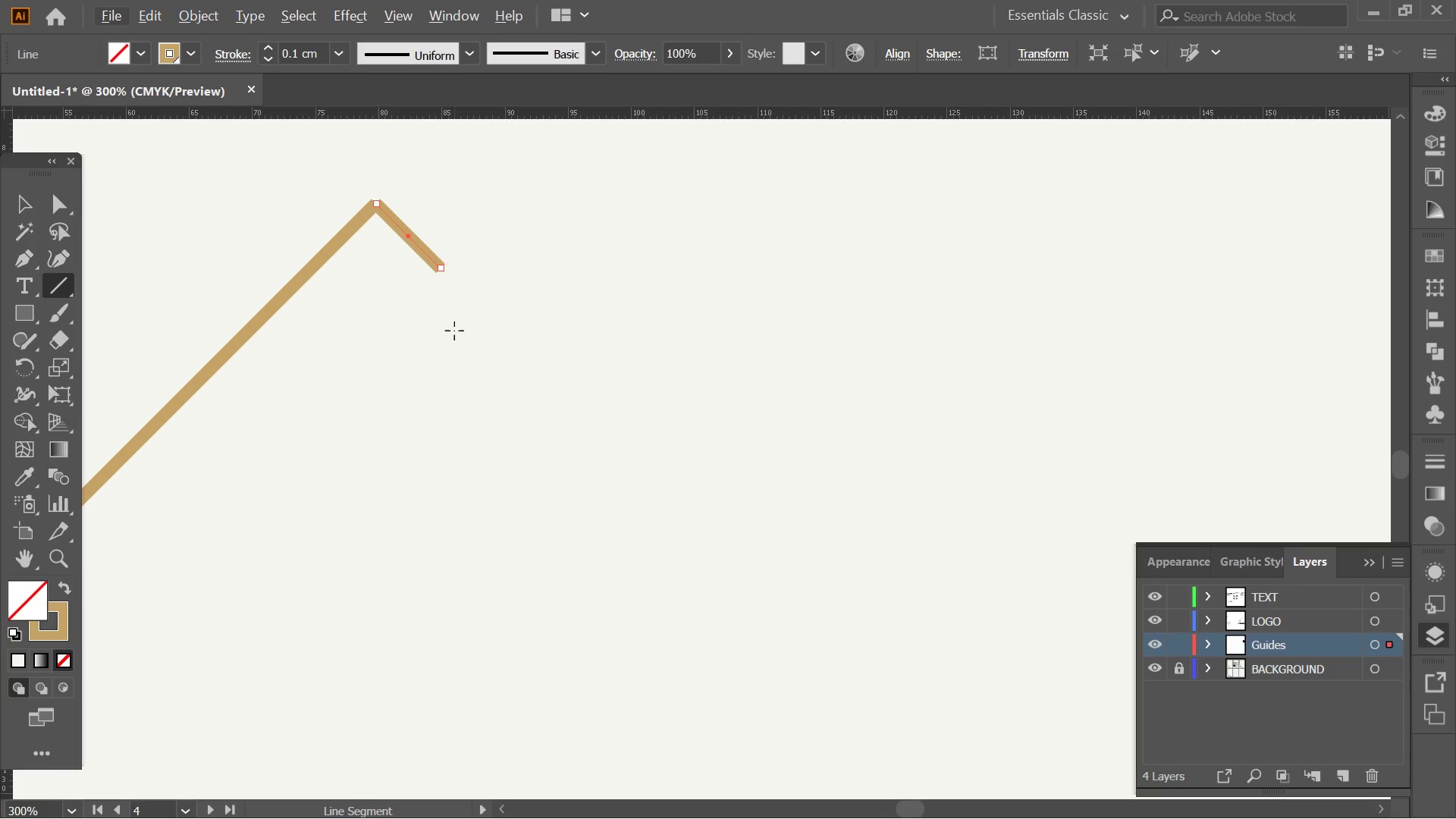 
scroll: coordinate [441, 269], scroll_direction: down, amount: 4.0
 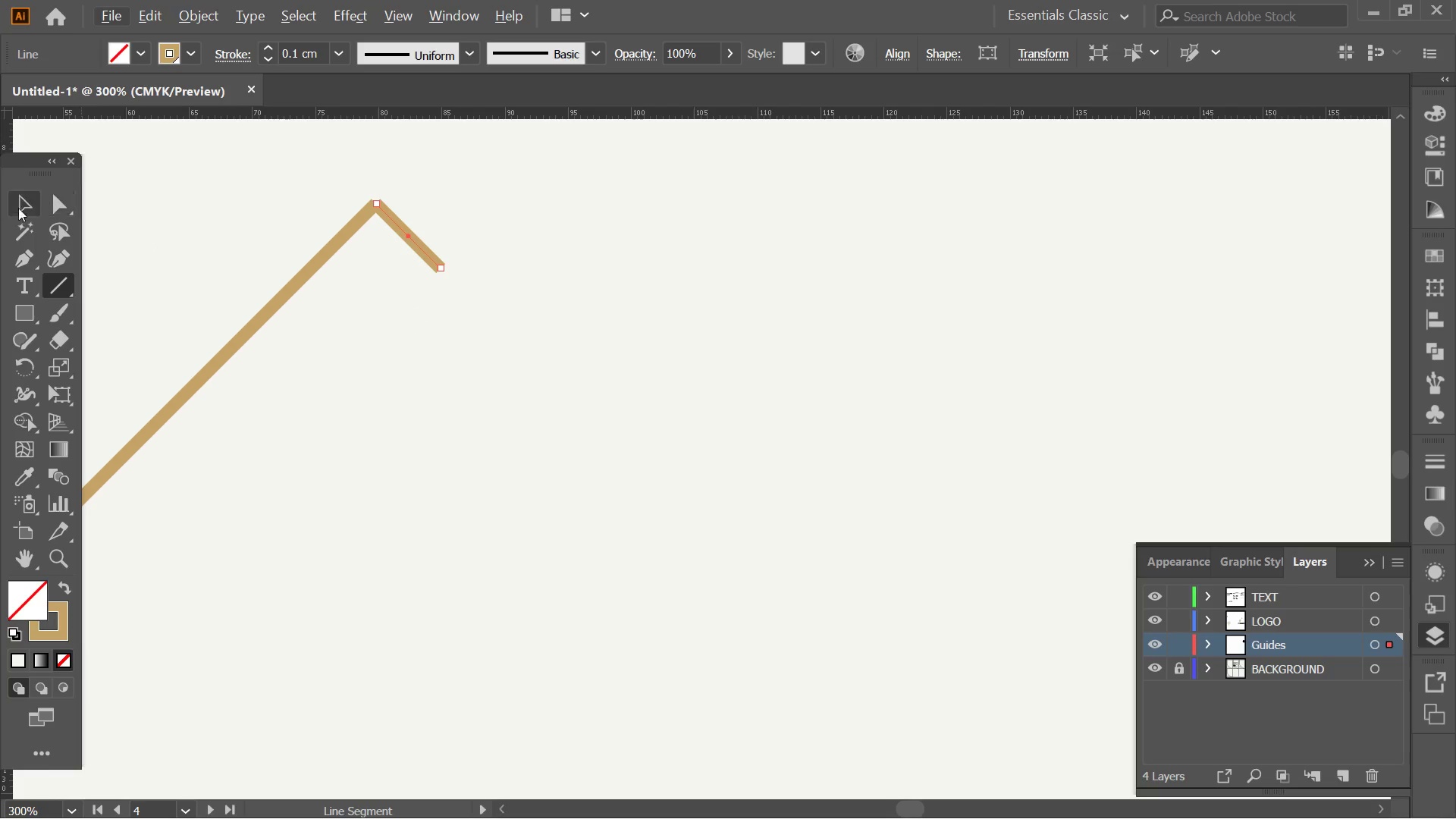 
left_click([27, 206])
 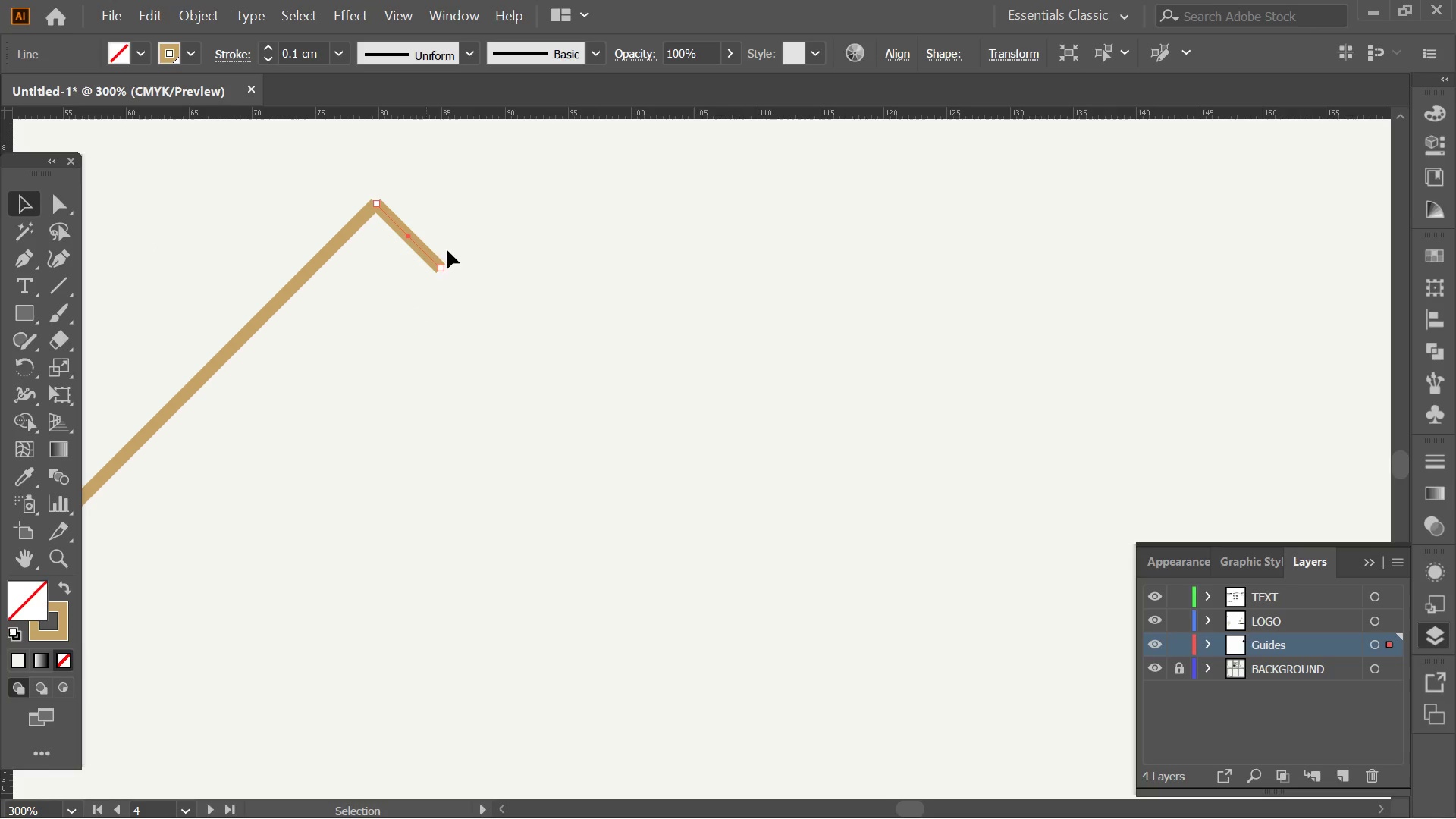 
hold_key(key=AltLeft, duration=0.48)
 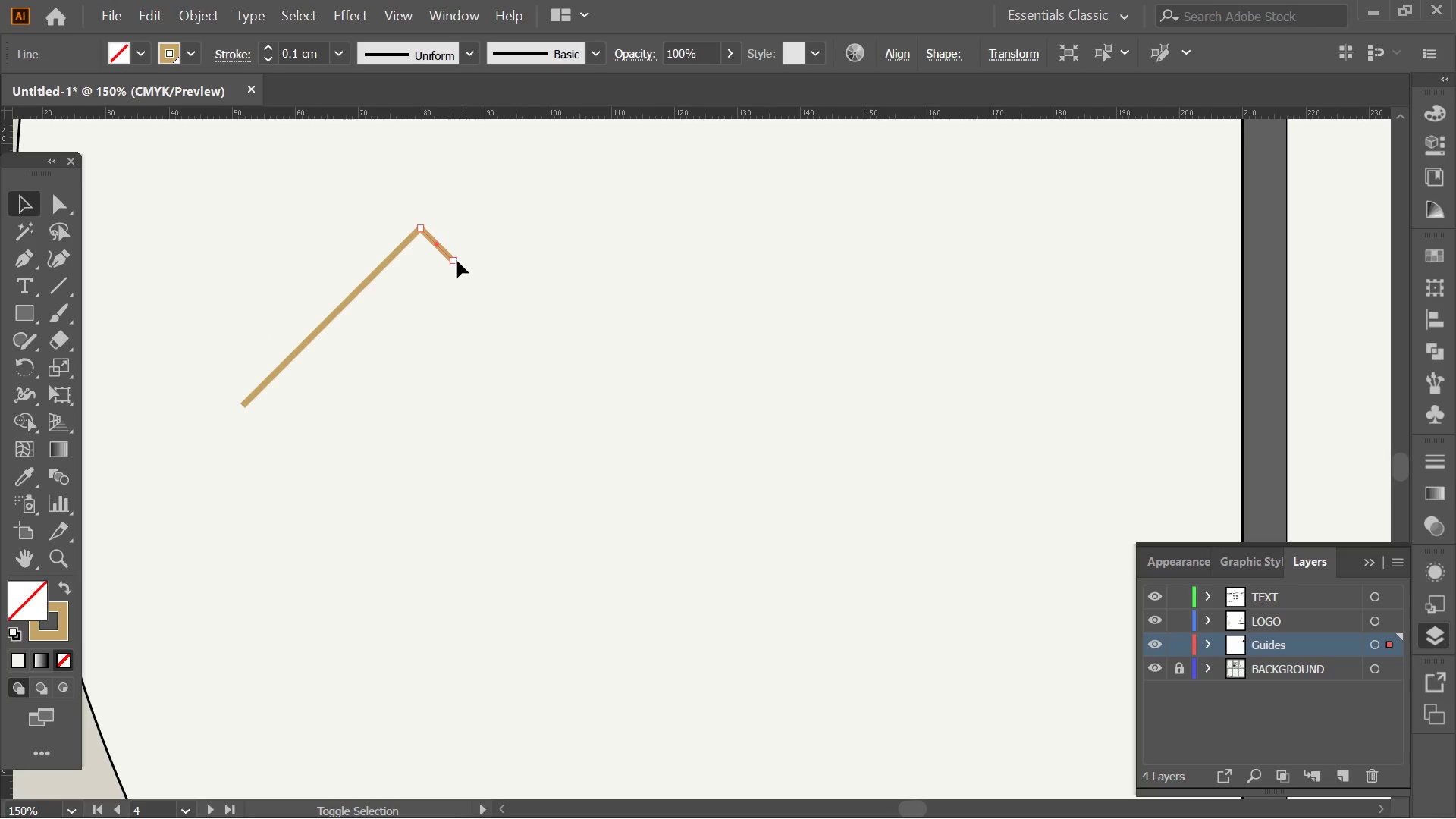 
hold_key(key=ShiftLeft, duration=3.28)
 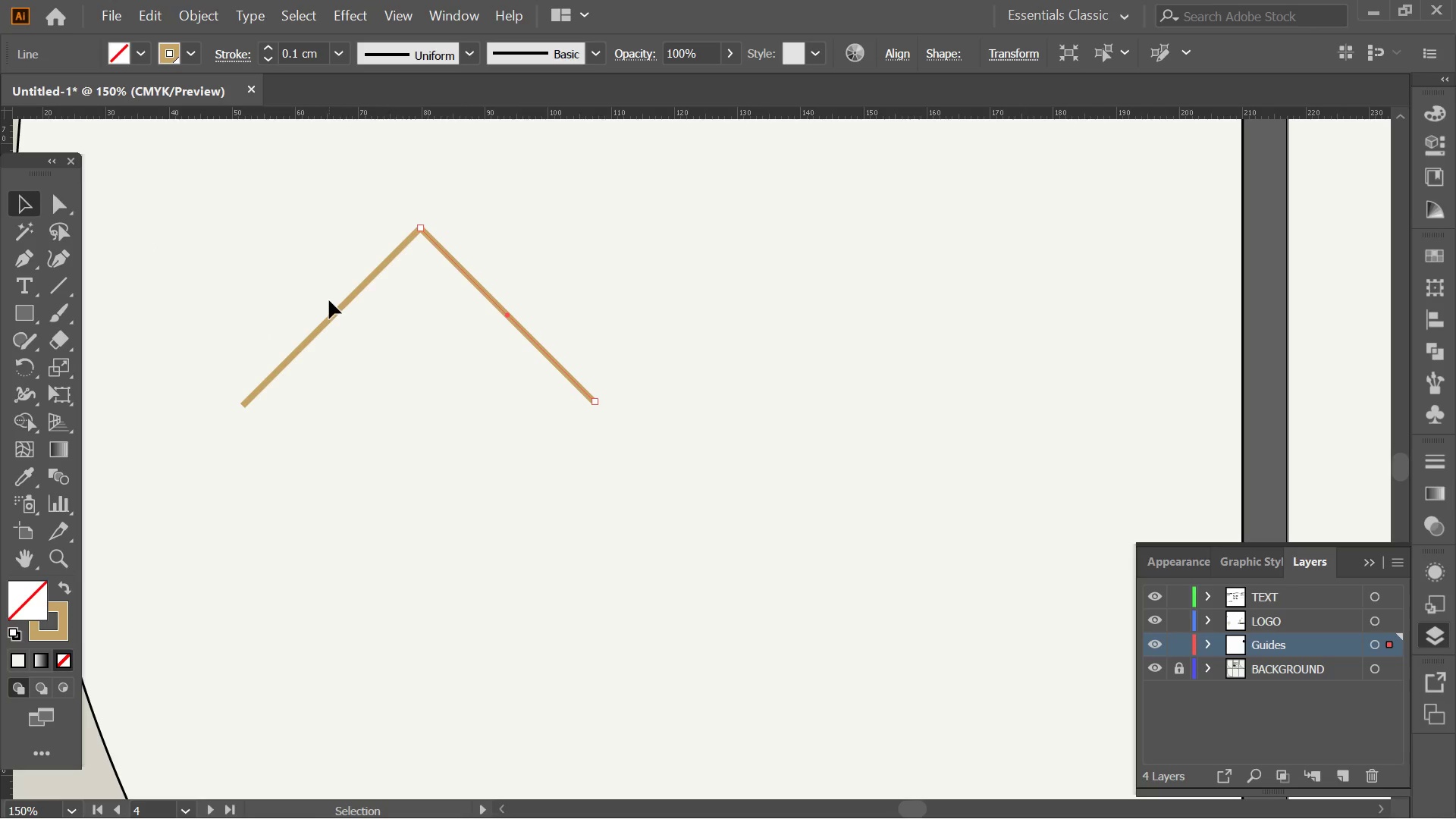 
scroll: coordinate [466, 256], scroll_direction: down, amount: 2.0
 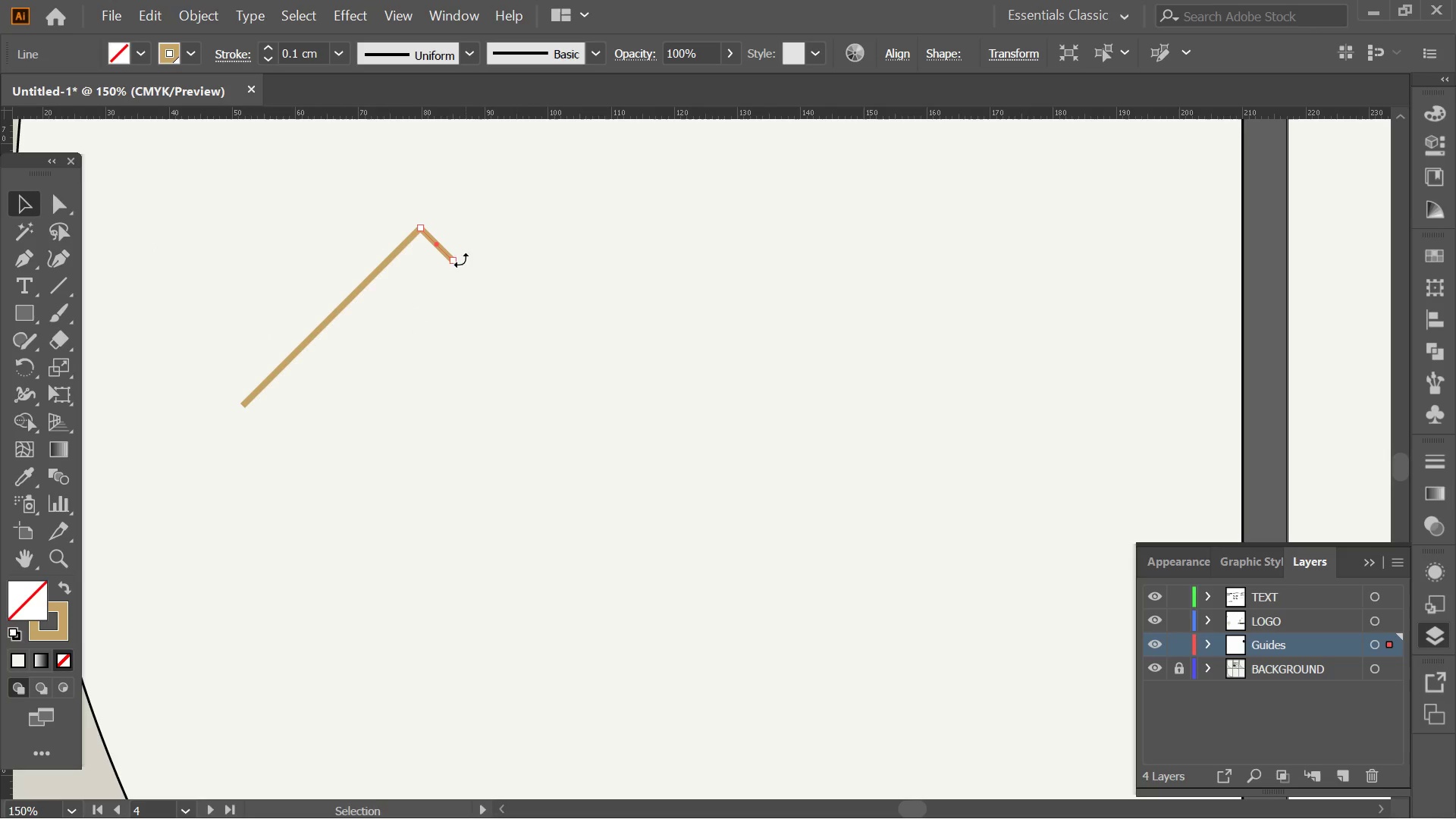 
left_click_drag(start_coordinate=[457, 260], to_coordinate=[582, 417])
 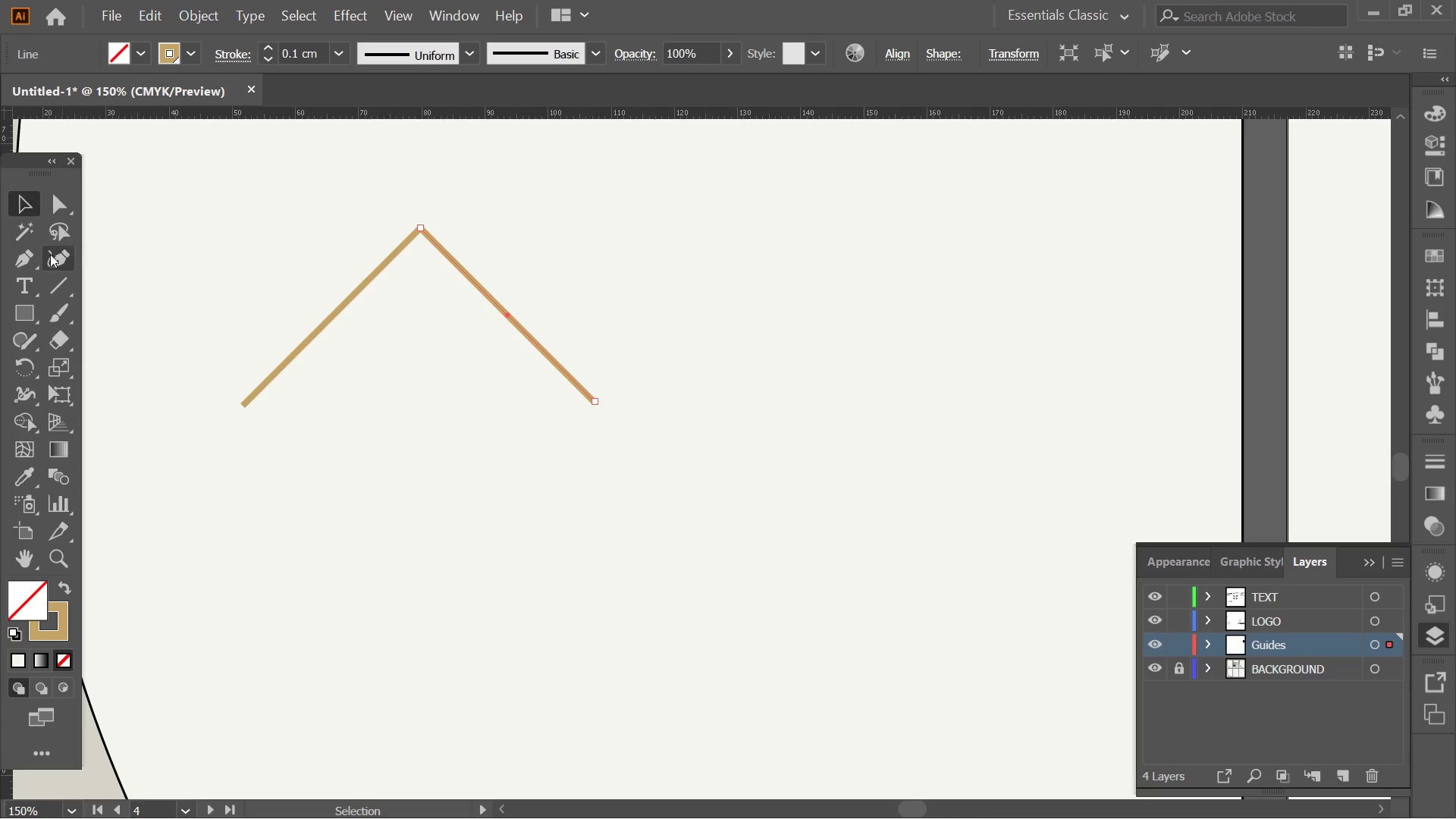 
left_click([56, 289])
 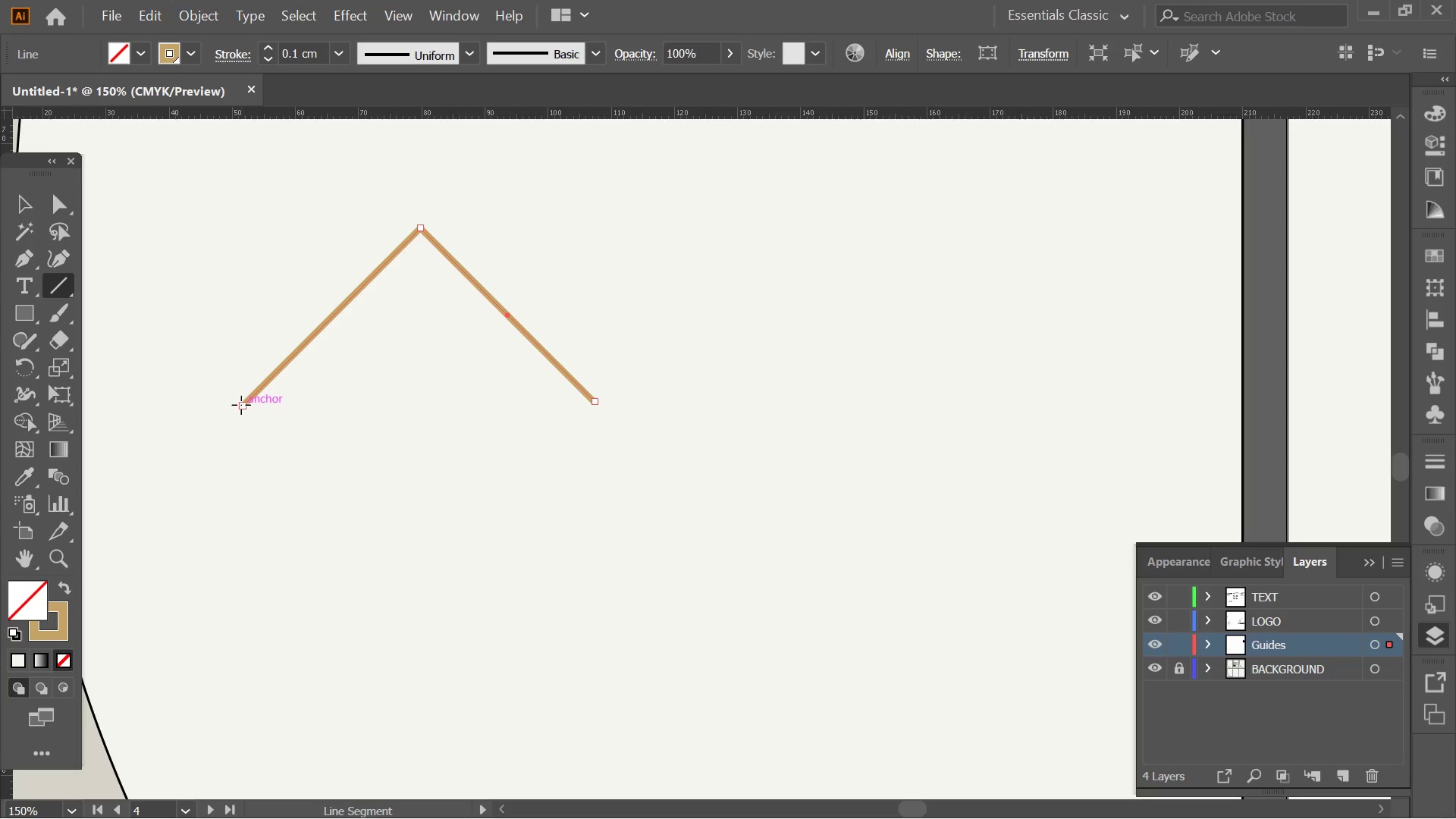 
left_click_drag(start_coordinate=[240, 405], to_coordinate=[248, 405])
 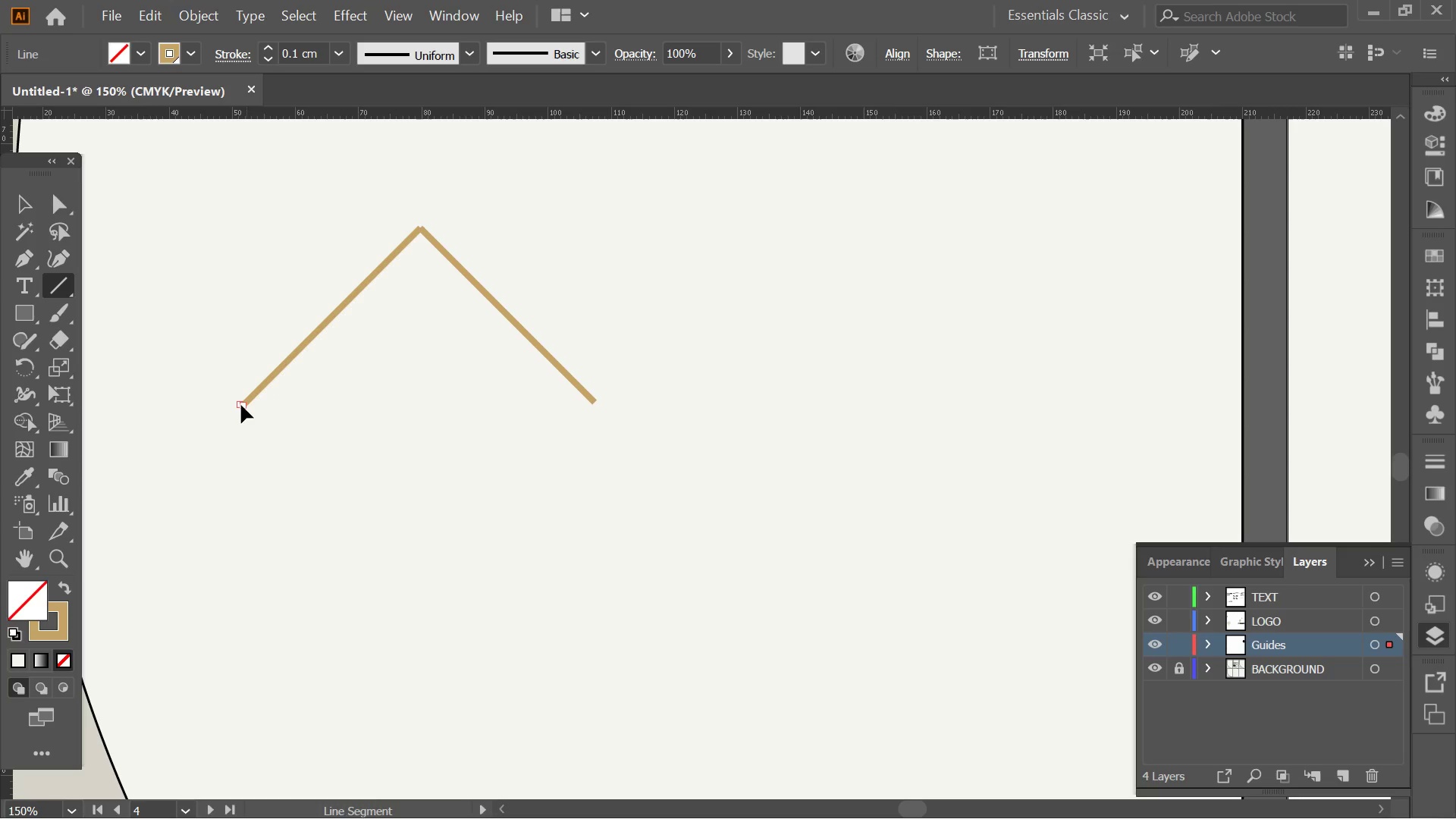 
key(Control+Z)
 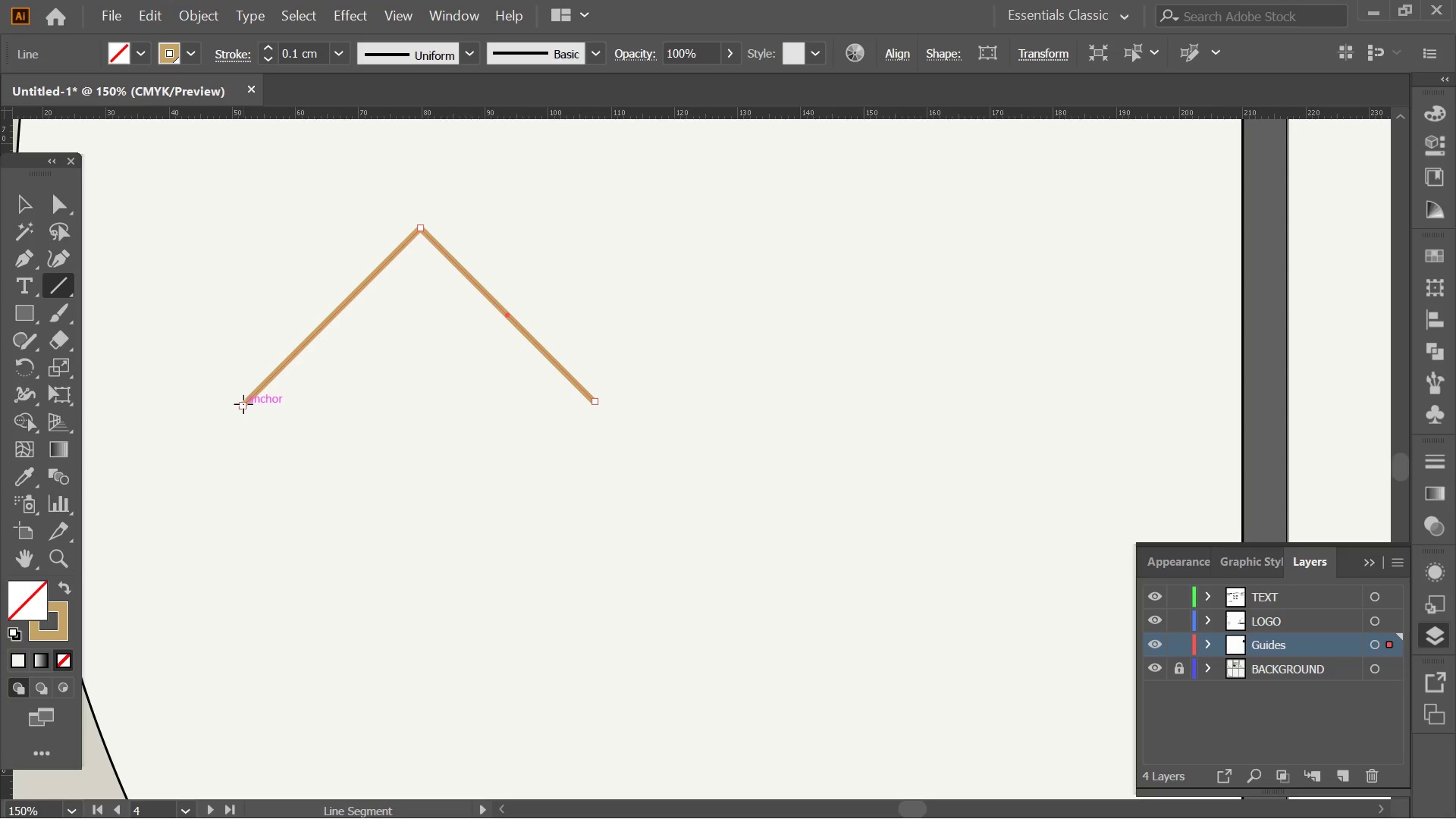 
hold_key(key=ShiftLeft, duration=1.24)
left_click_drag(start_coordinate=[248, 401], to_coordinate=[643, 399])
 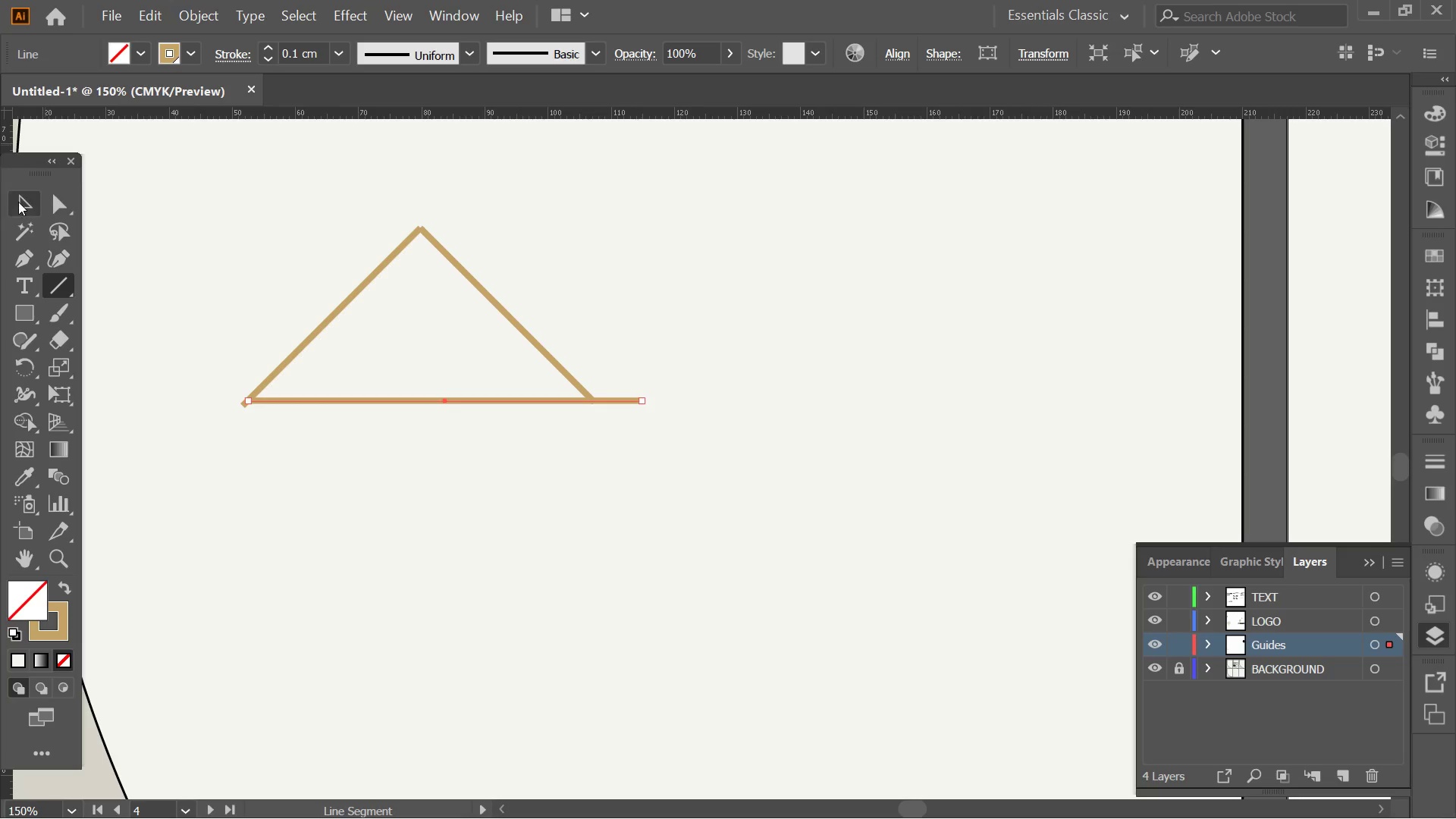 
left_click([18, 202])
 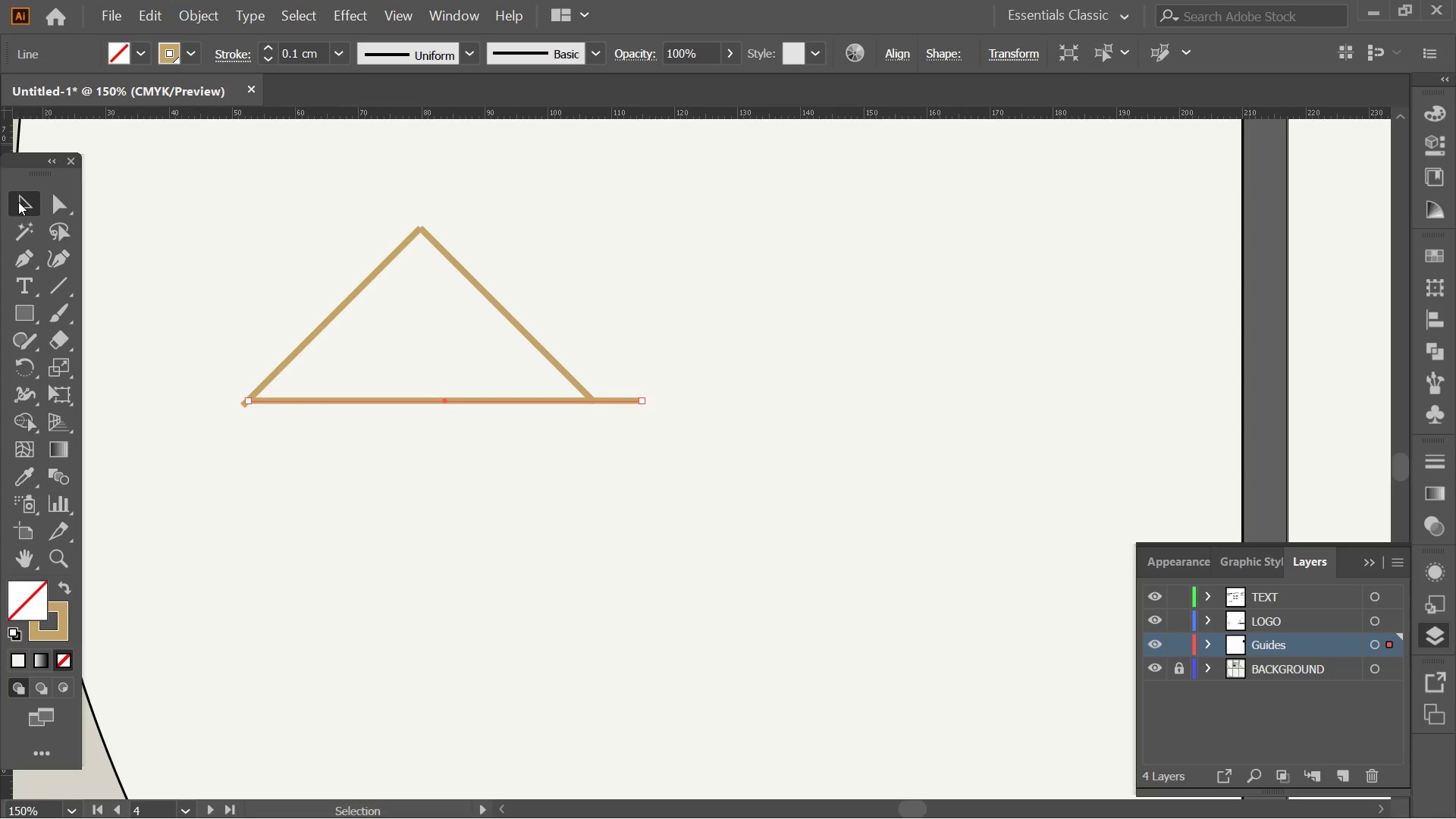 
key(Alt+AltLeft)
 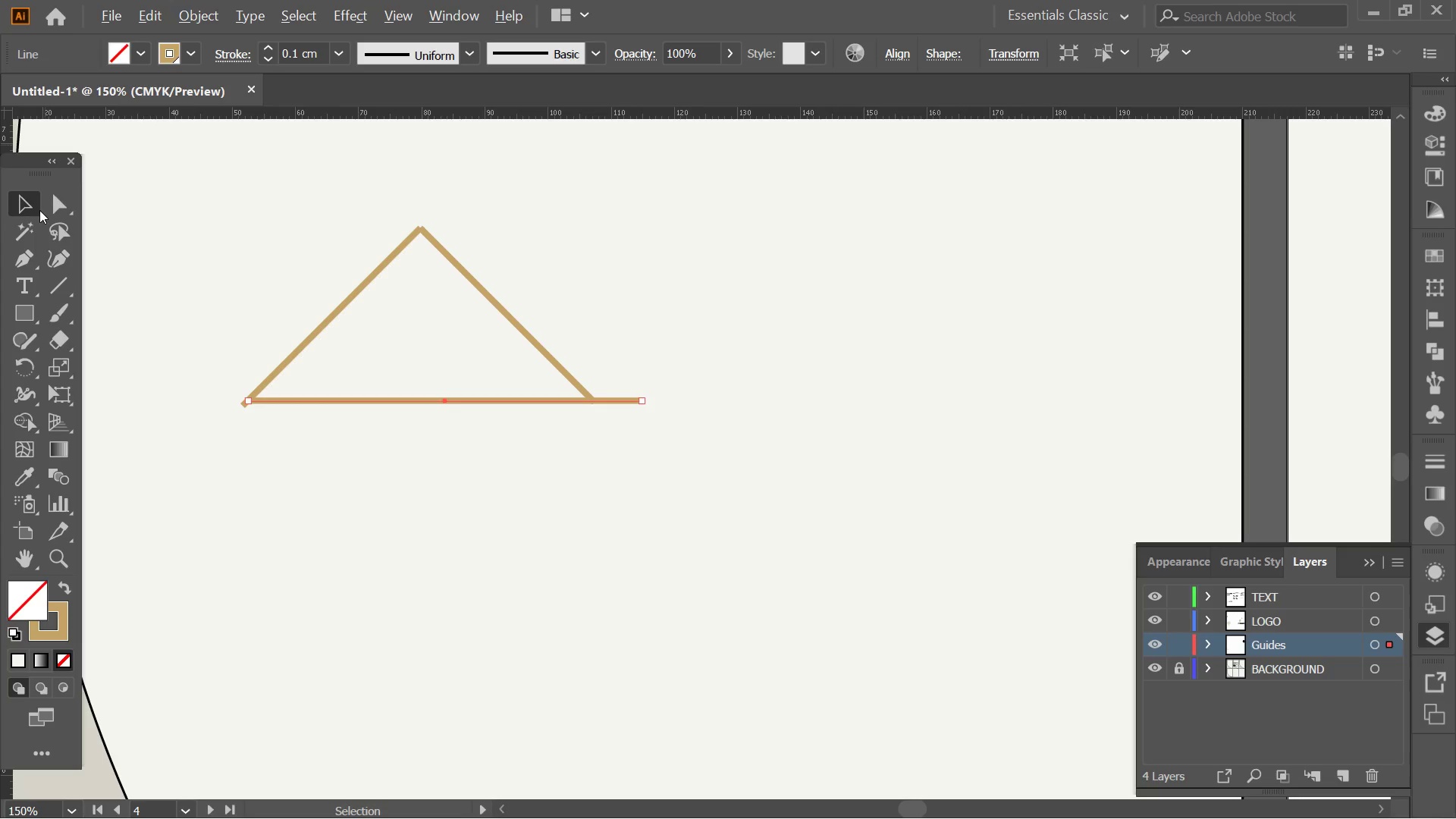 
scroll: coordinate [39, 210], scroll_direction: up, amount: 2.0
 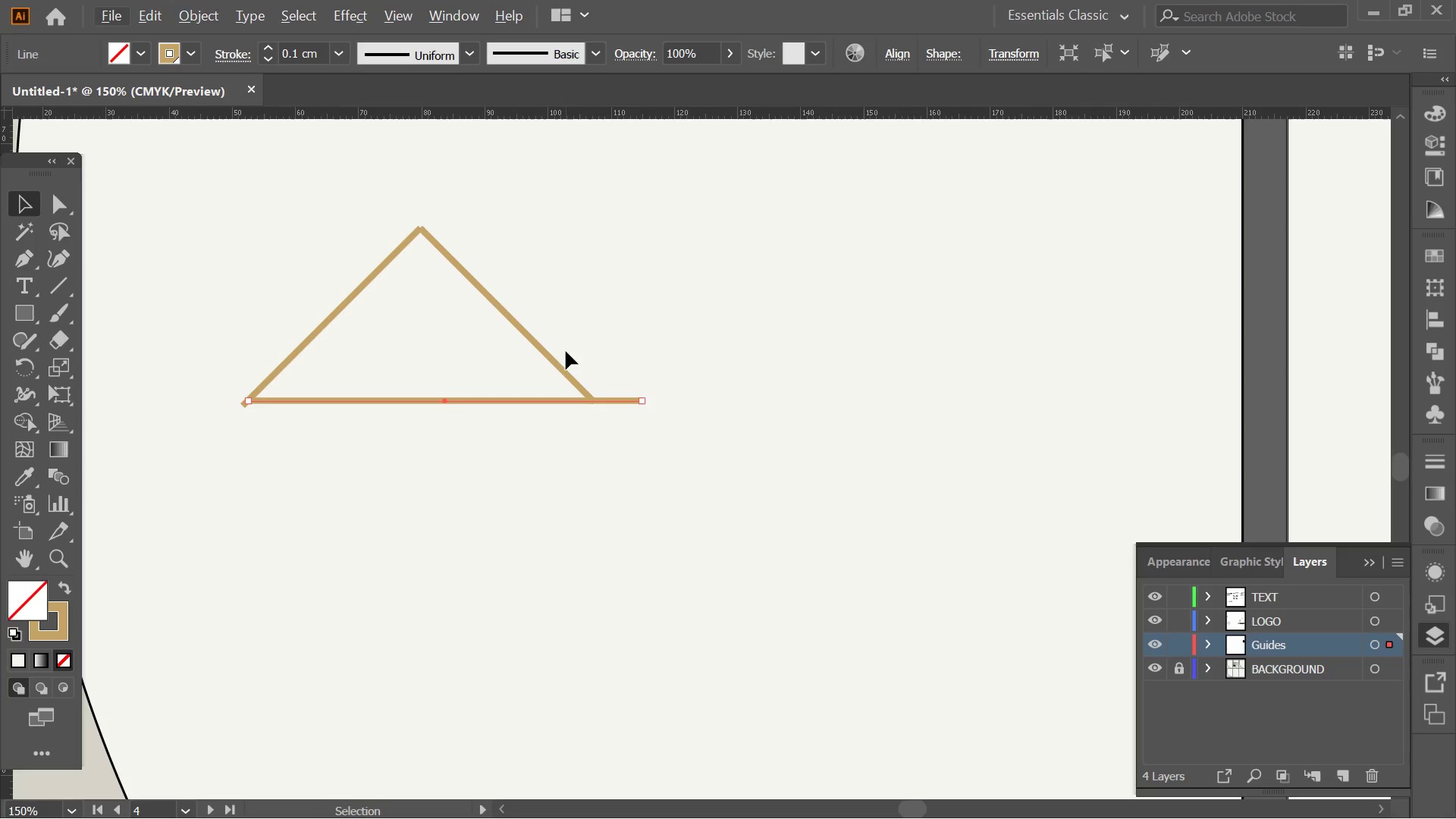 
left_click([573, 374])
 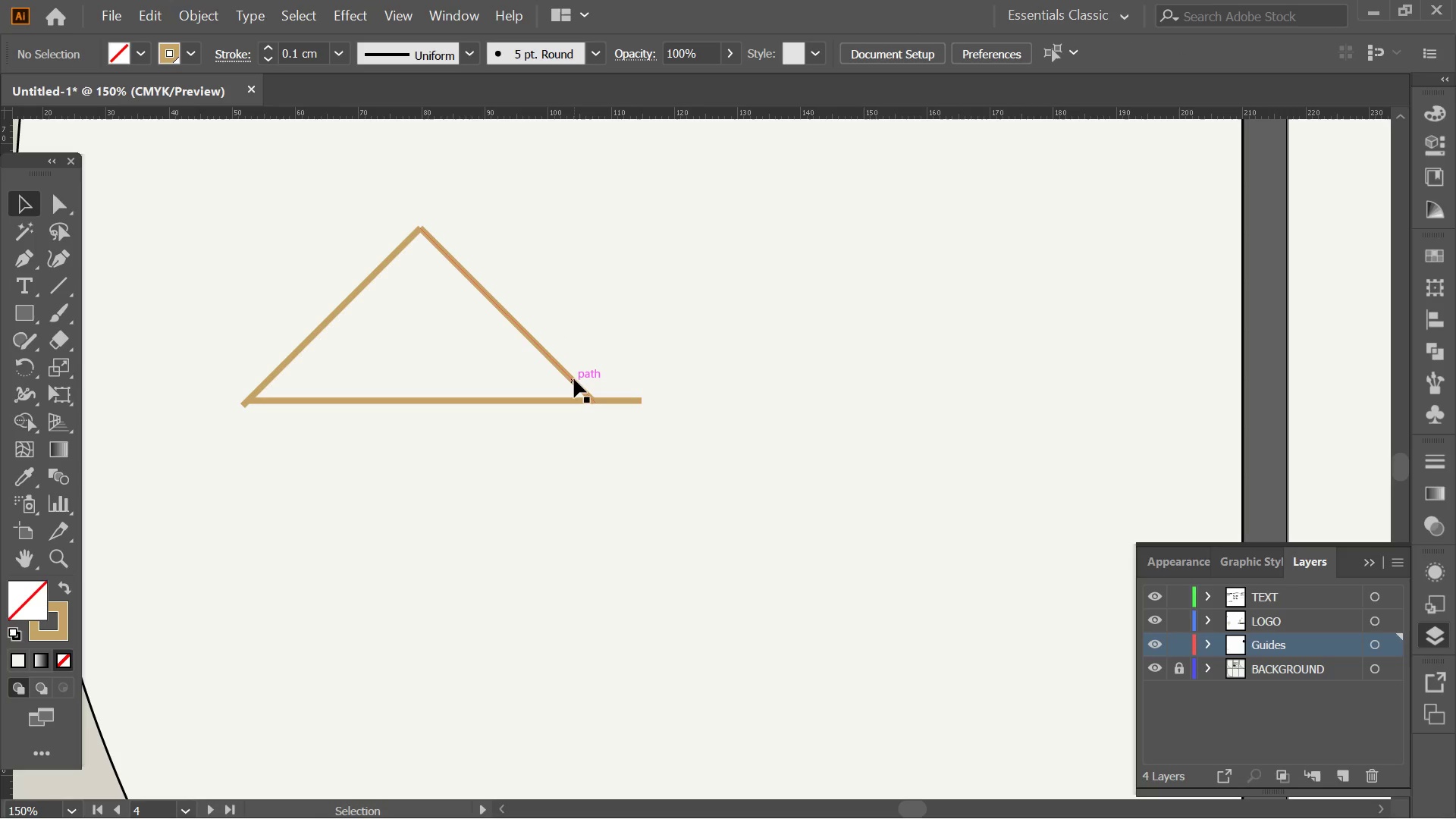 
left_click([574, 379])
 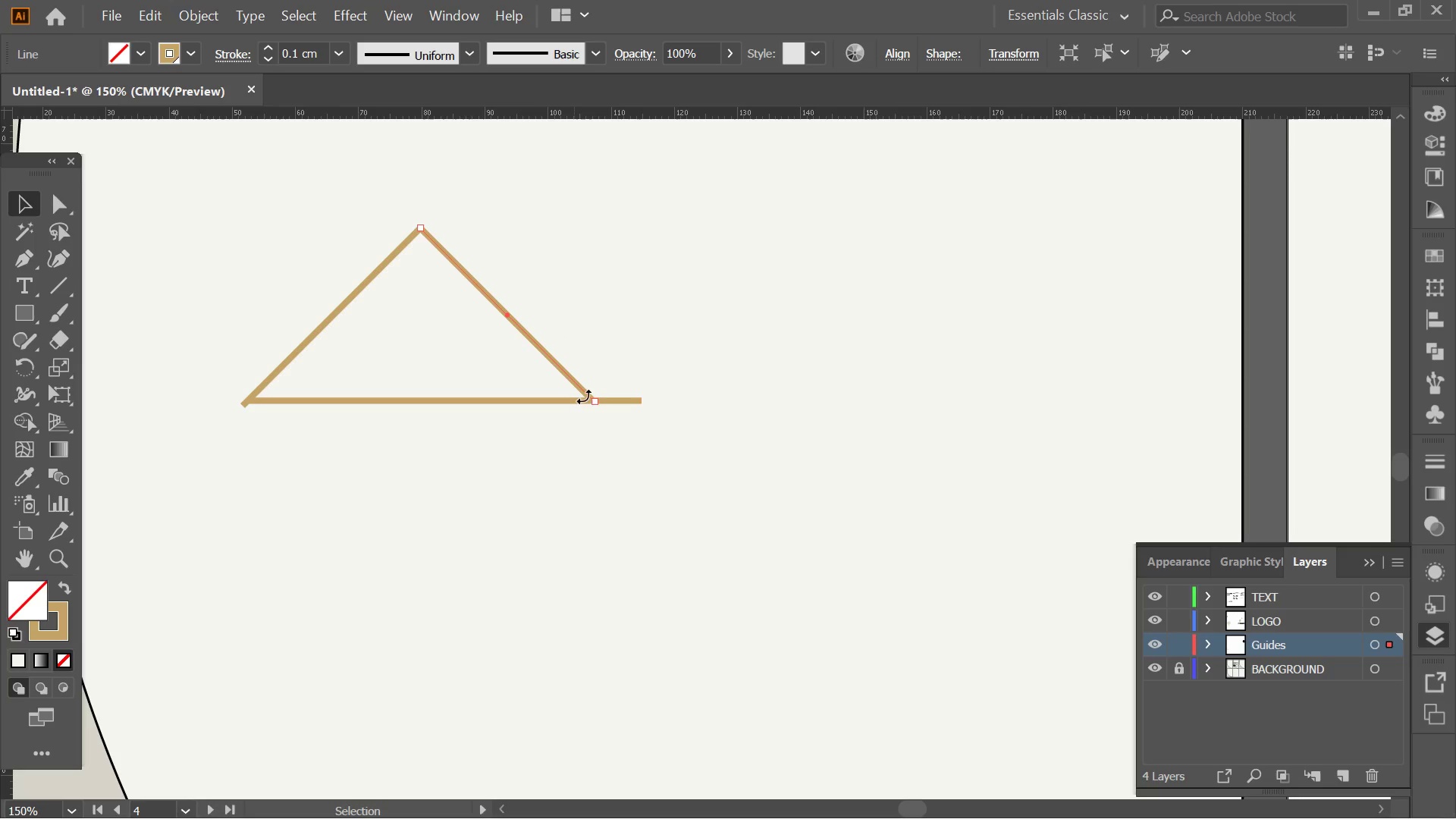 
hold_key(key=AltLeft, duration=0.34)
scroll: coordinate [591, 394], scroll_direction: up, amount: 4.0
 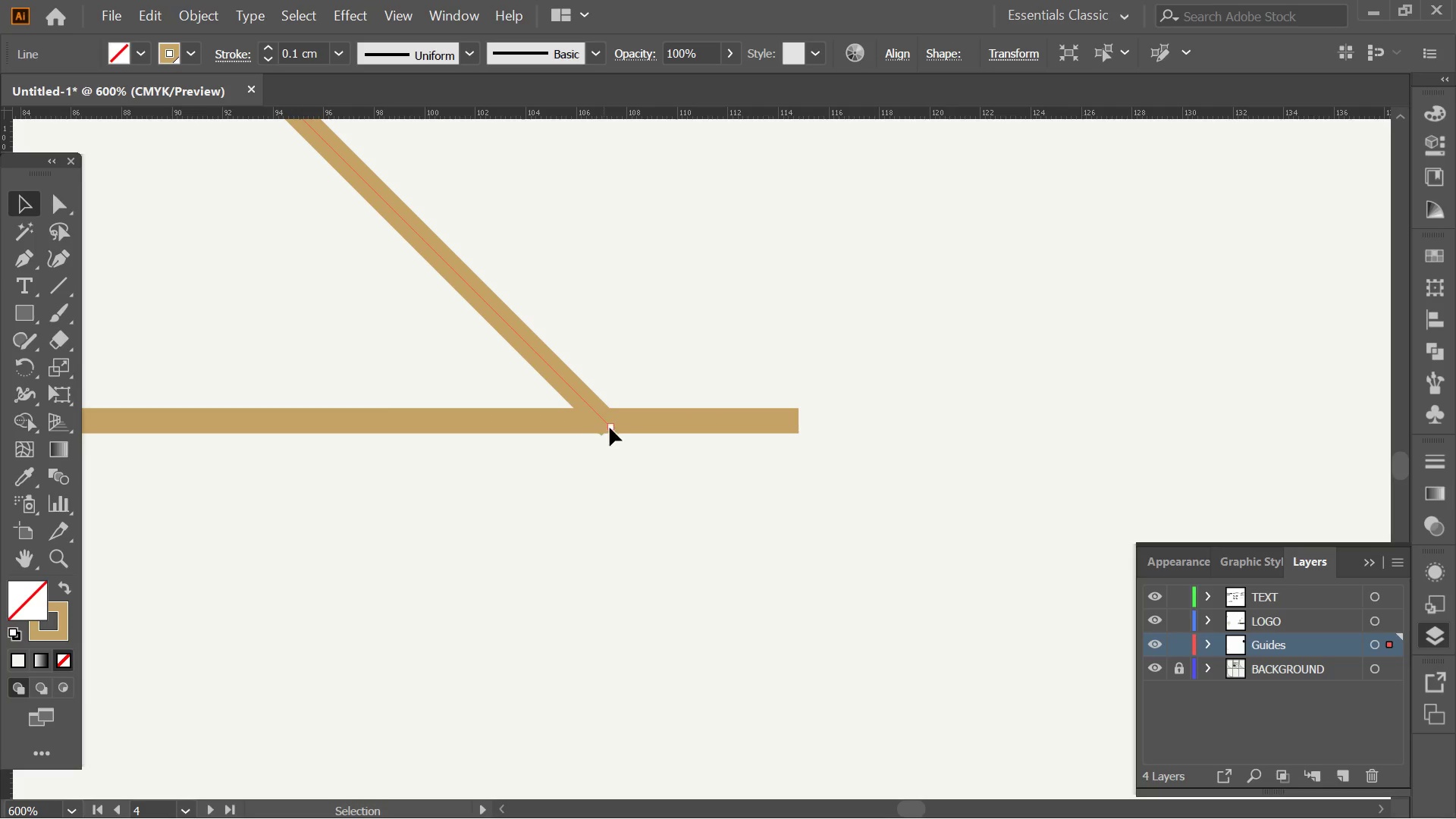 
left_click_drag(start_coordinate=[607, 432], to_coordinate=[596, 420])
 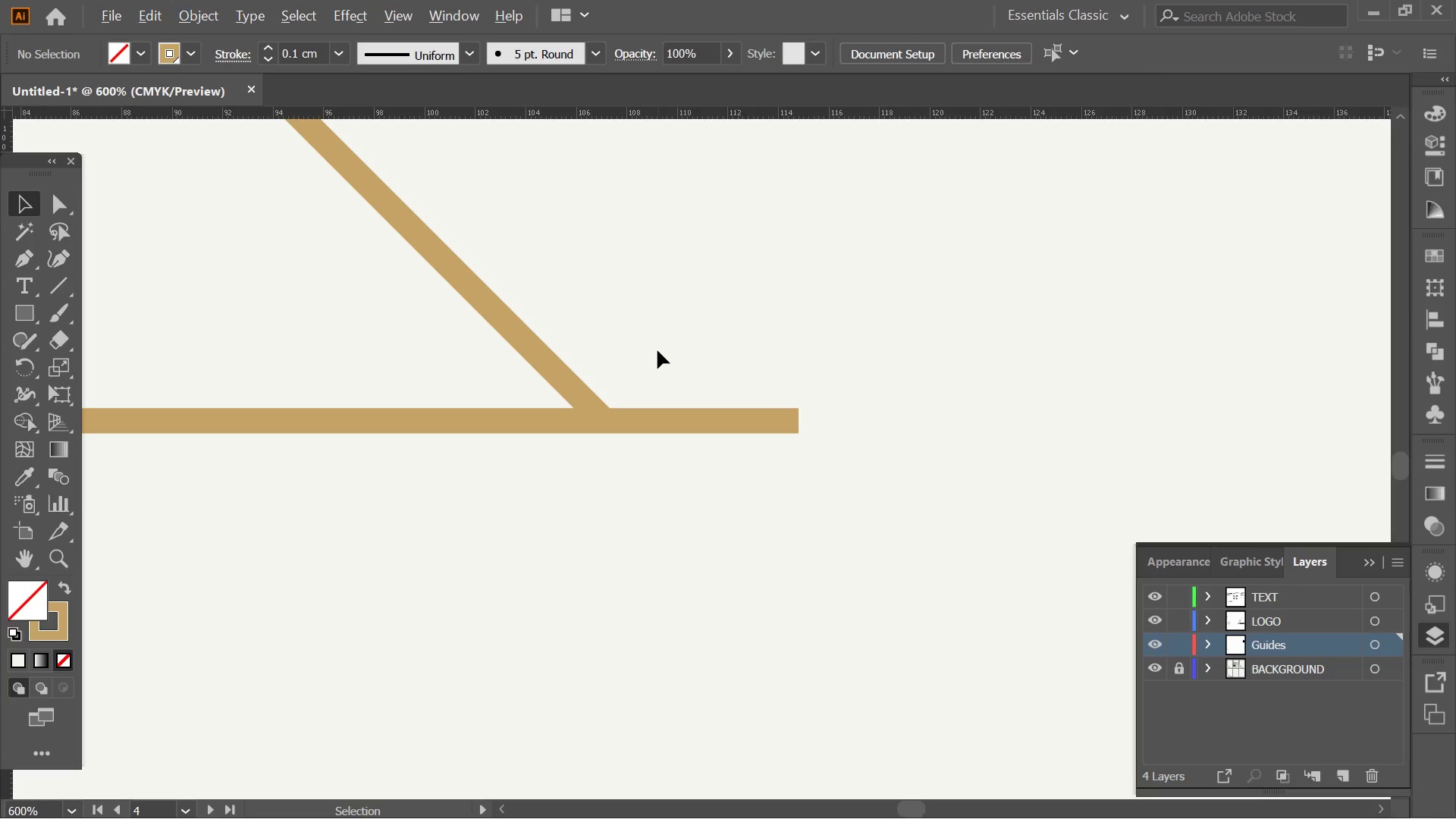 
hold_key(key=ShiftLeft, duration=4.72)
 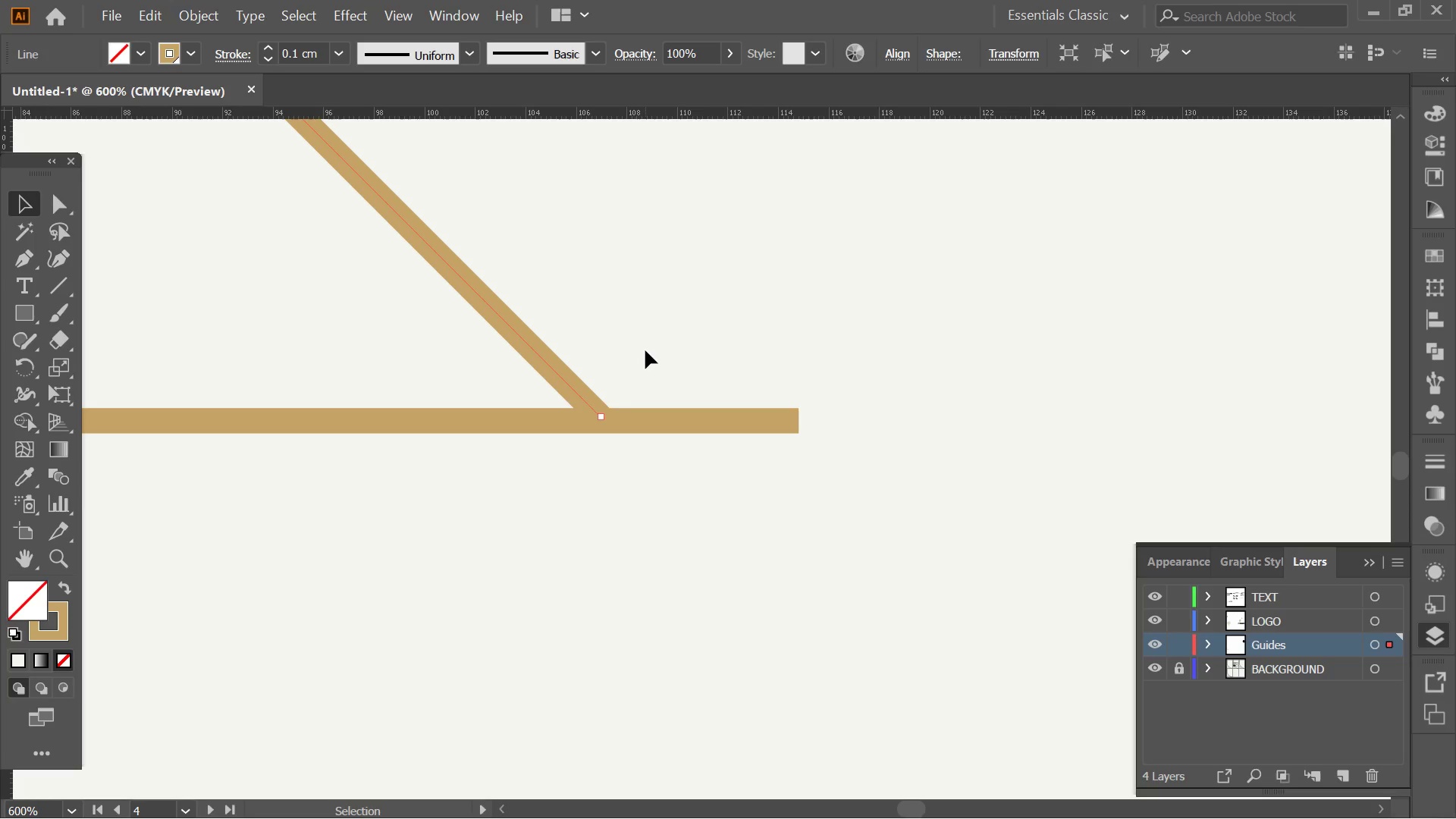 
left_click([645, 350])
 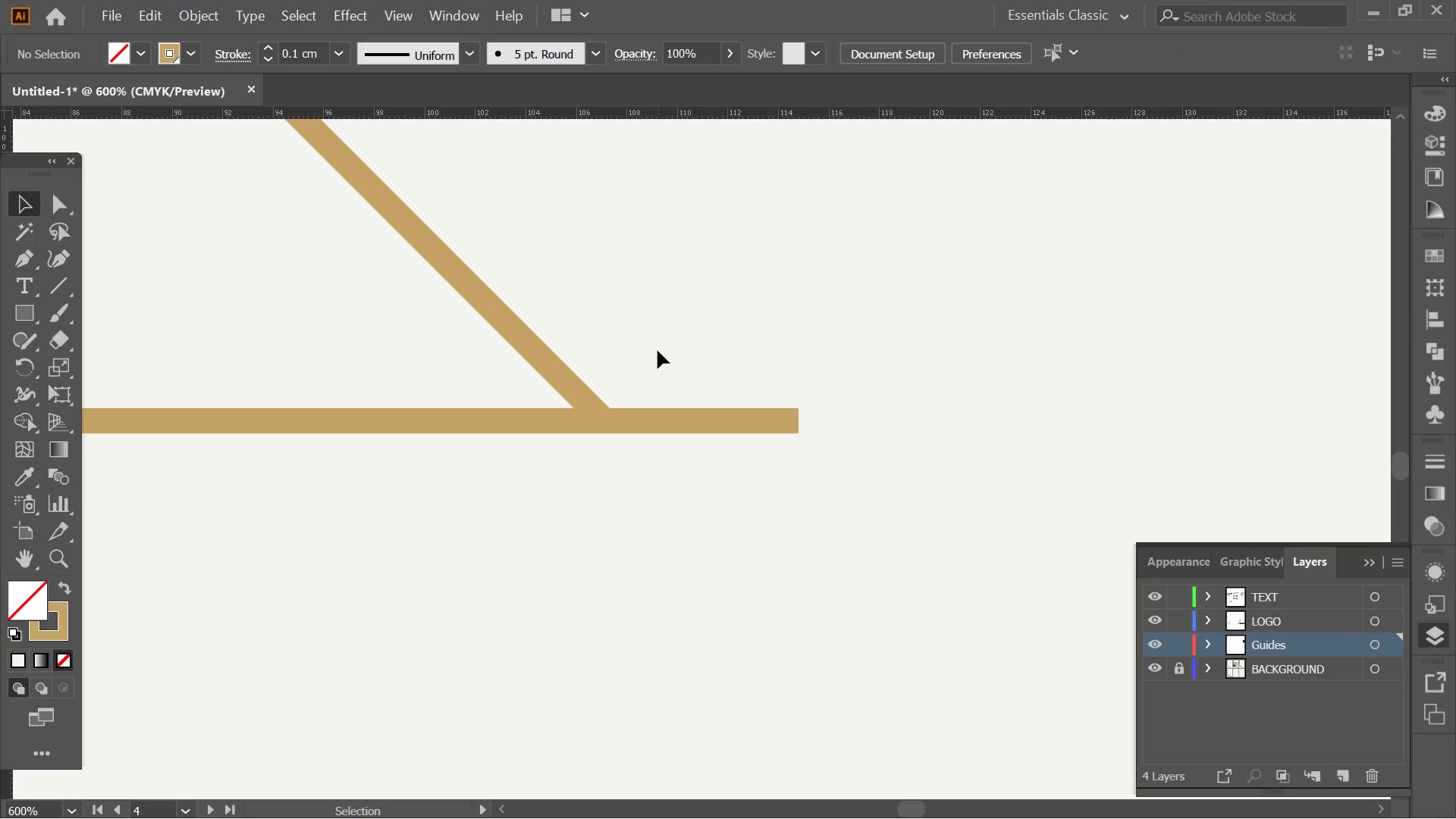 
hold_key(key=AltLeft, duration=0.41)
 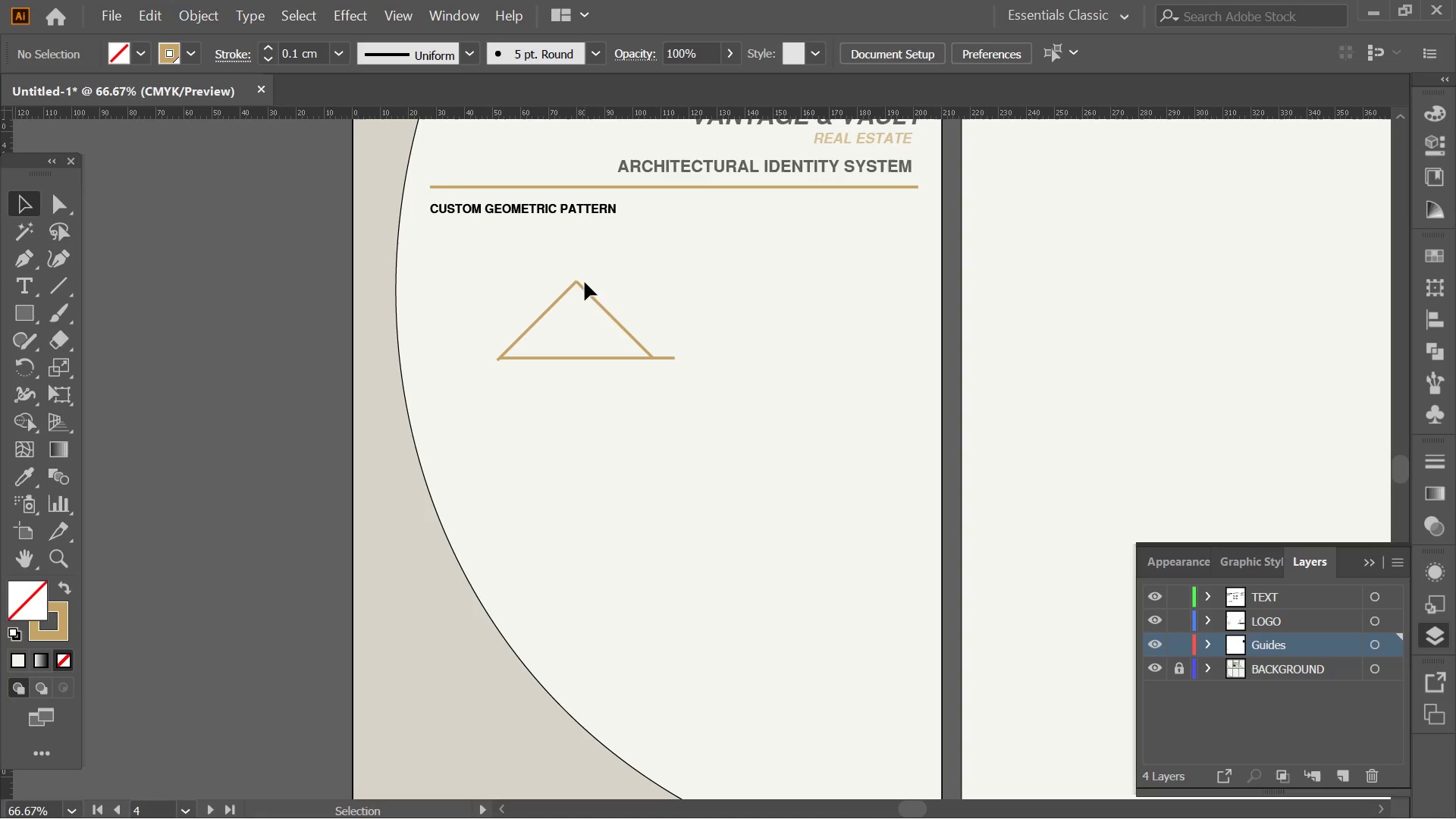 
key(Alt+AltLeft)
 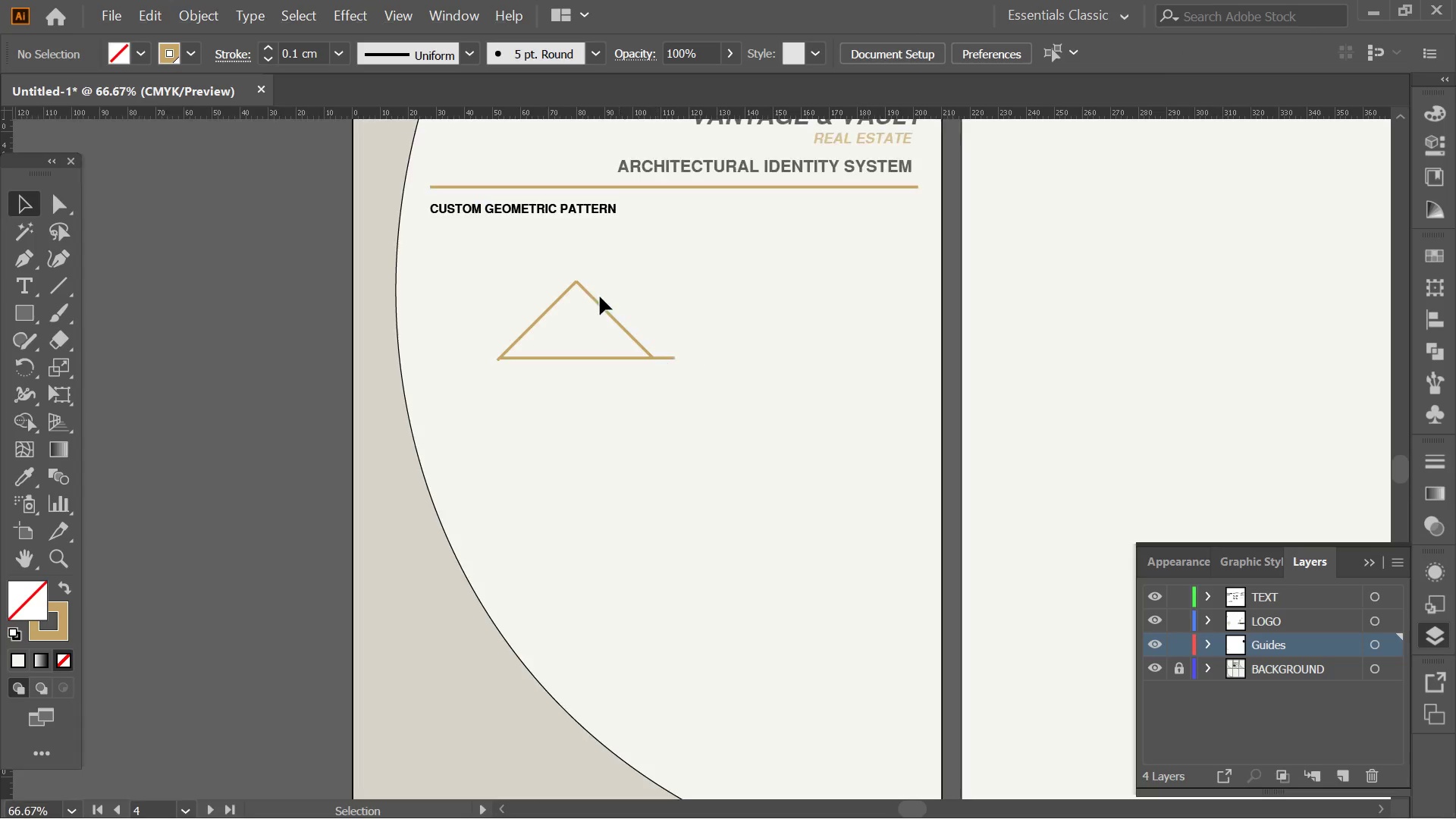 
key(Alt+AltLeft)
 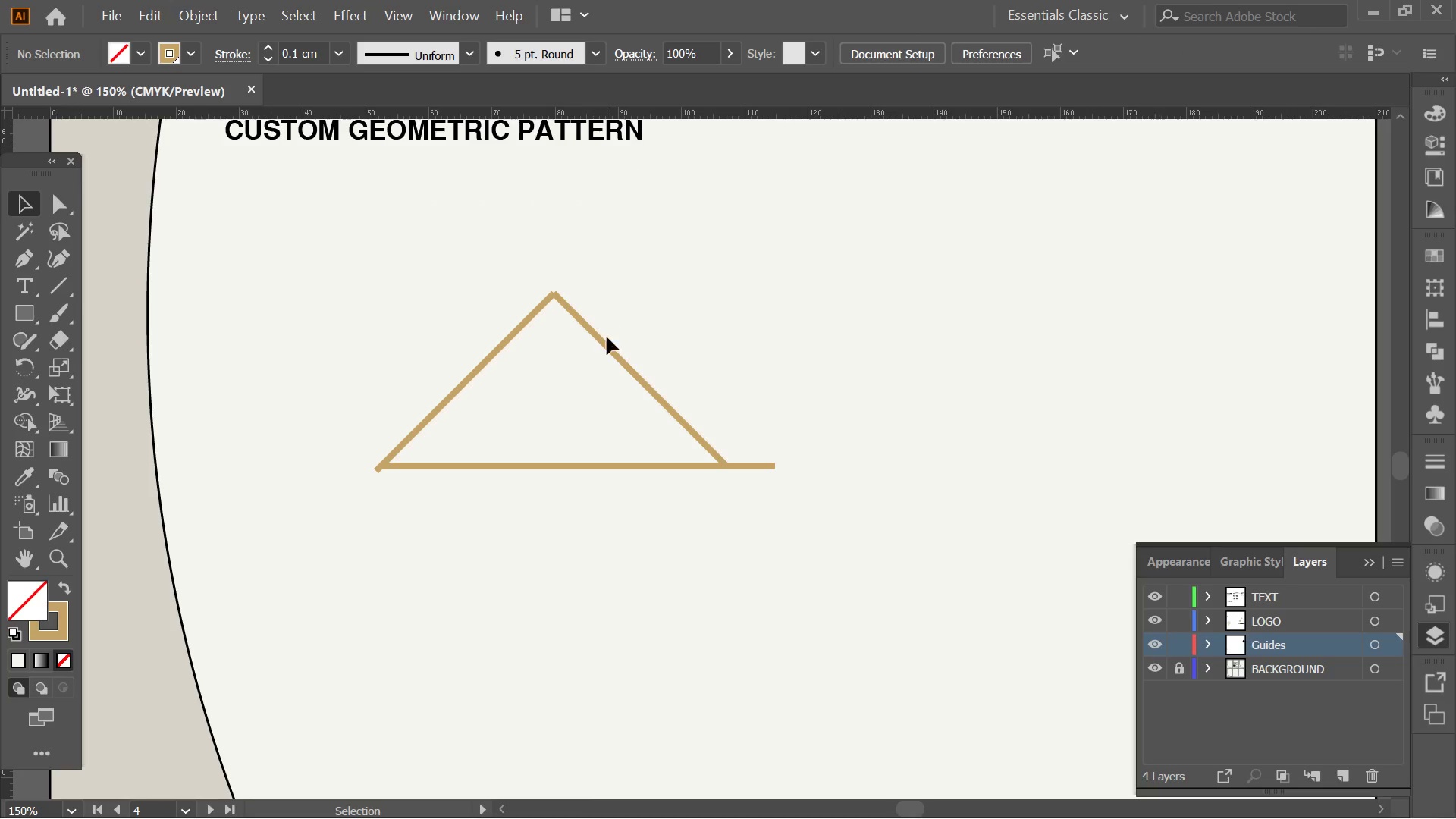 
scroll: coordinate [594, 275], scroll_direction: down, amount: 4.0
 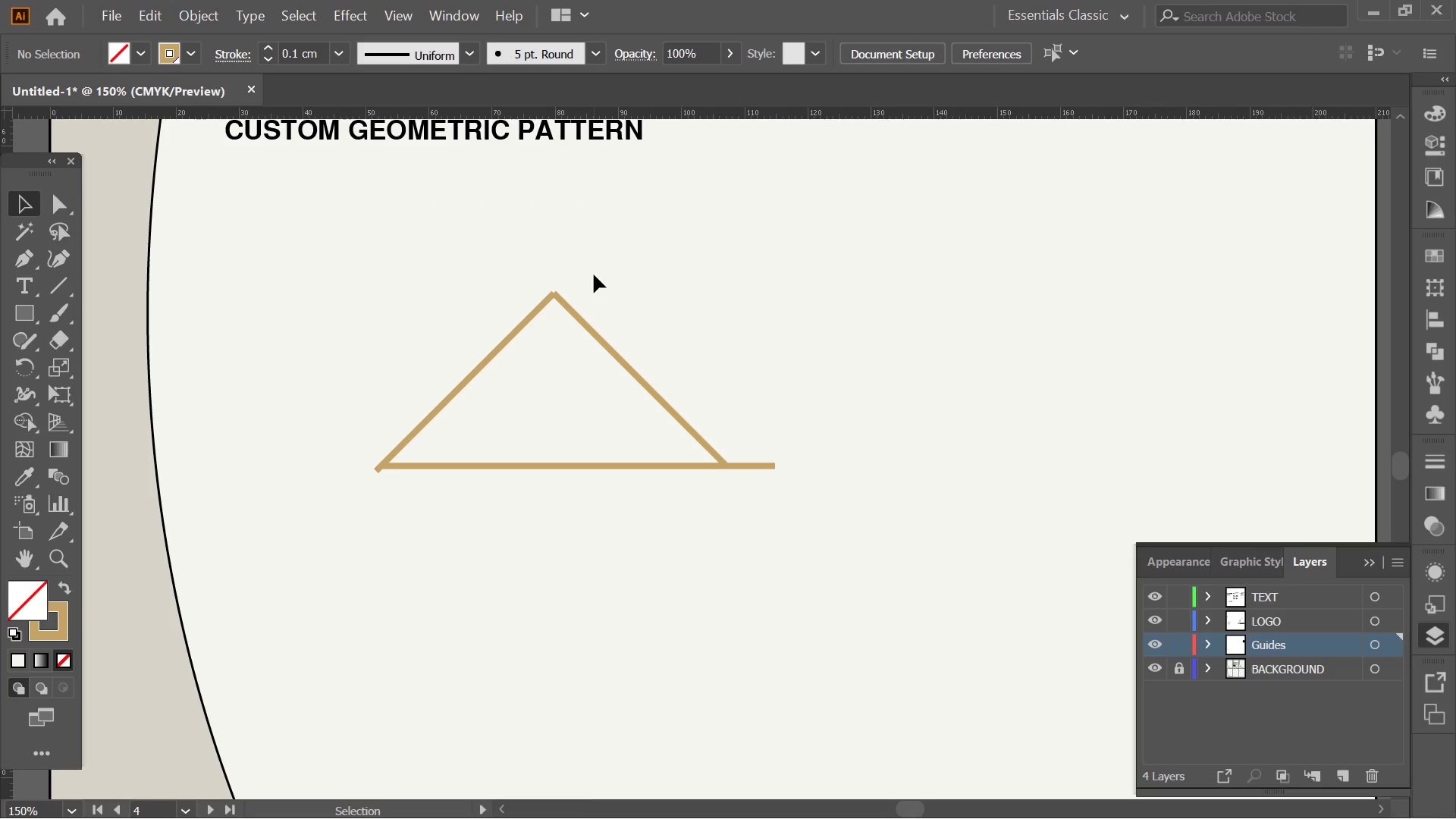 
hold_key(key=AltLeft, duration=1.45)
left_click_drag(start_coordinate=[644, 381], to_coordinate=[712, 359])
 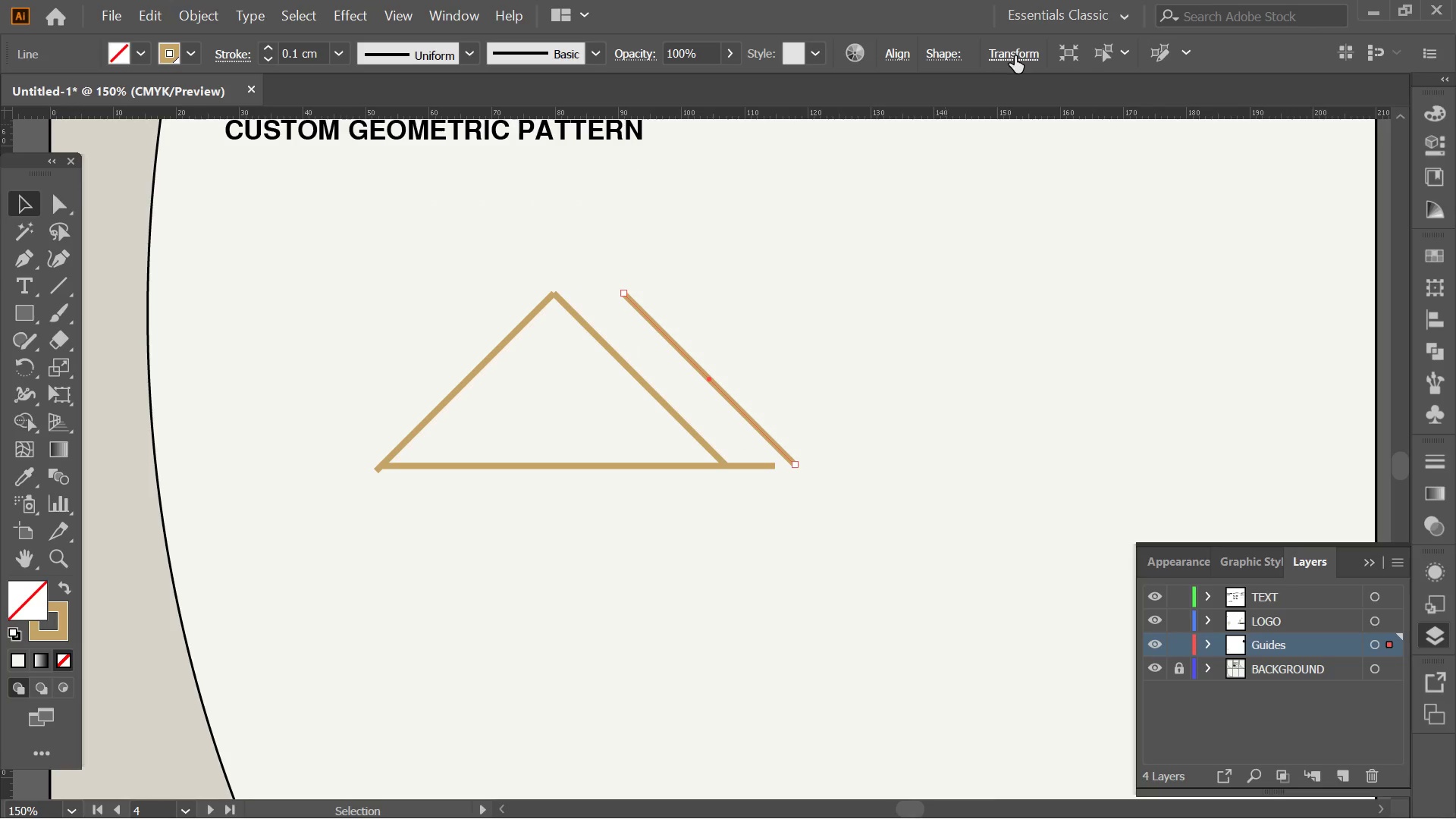 
hold_key(key=ShiftLeft, duration=0.81)
 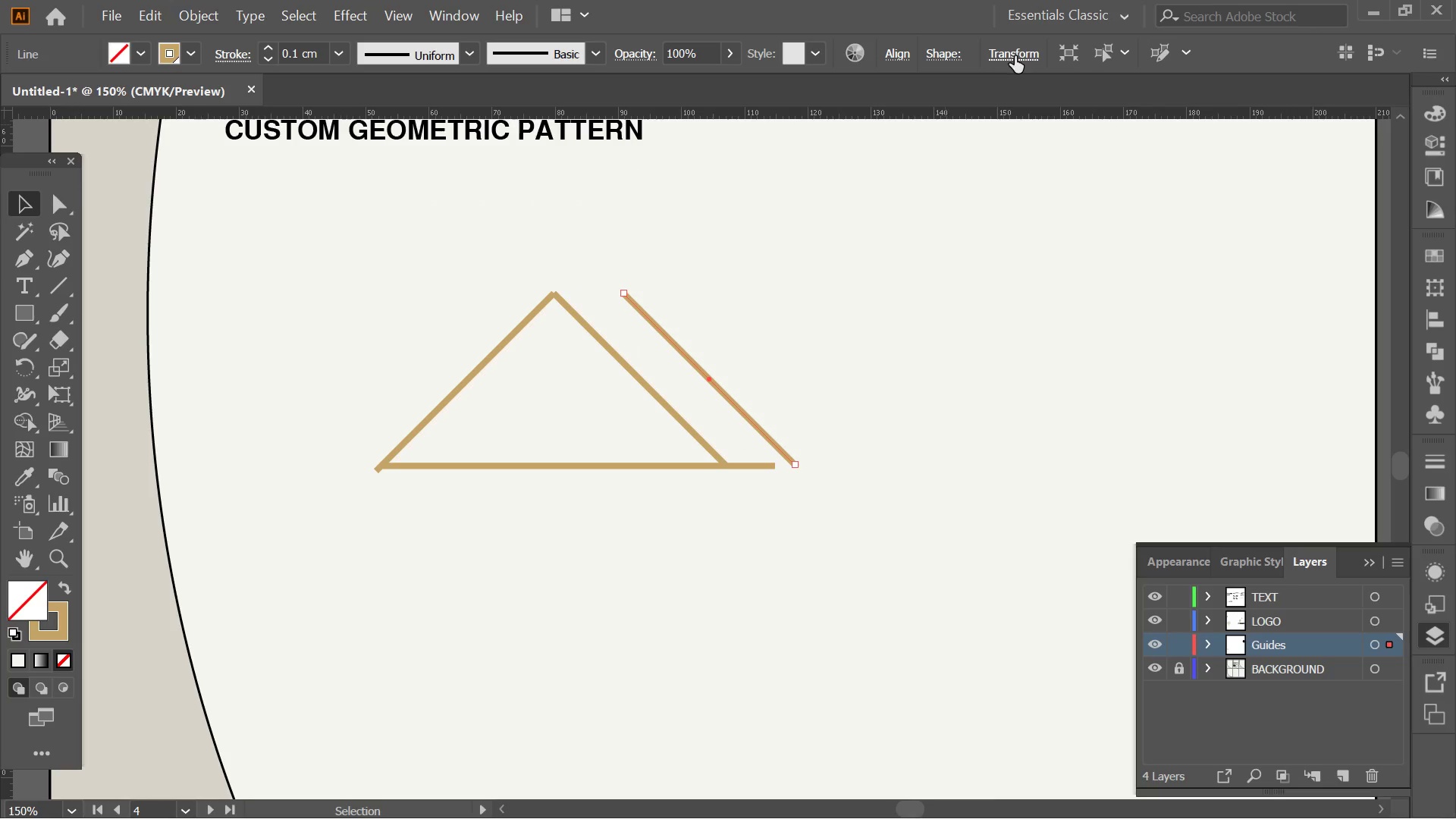 
left_click([1015, 56])
 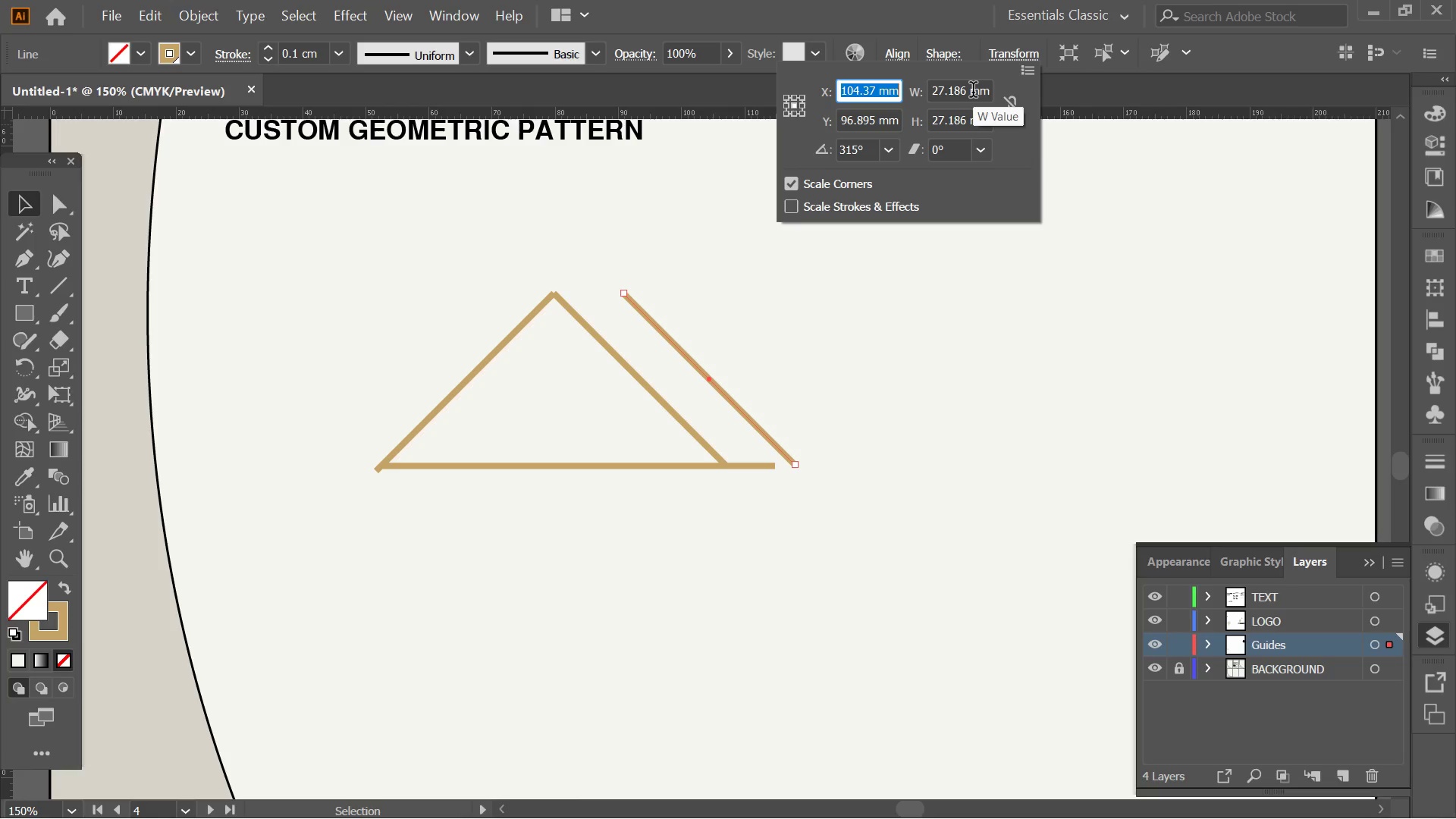 
wait(9.8)
 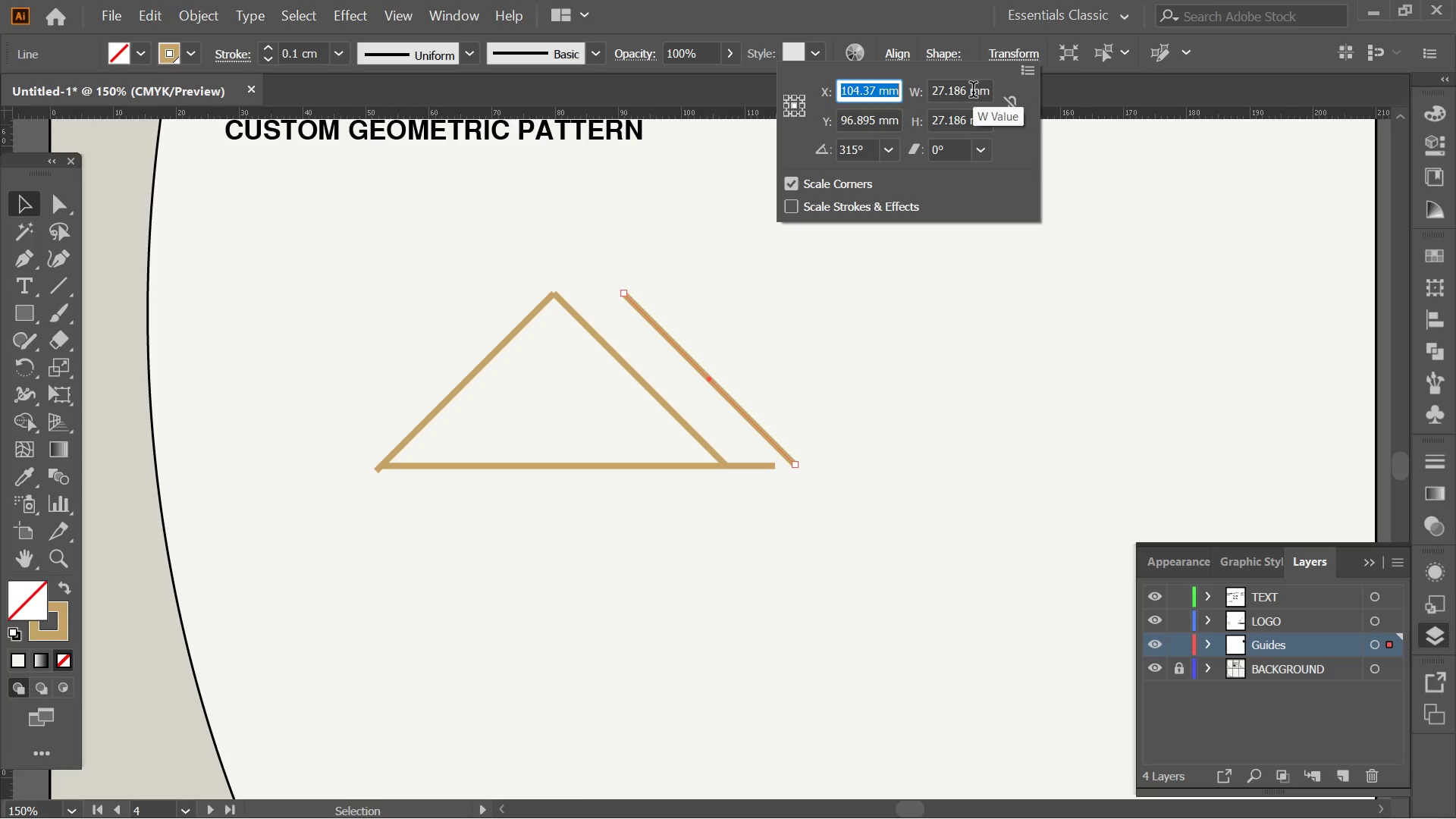 
left_click_drag(start_coordinate=[965, 124], to_coordinate=[903, 124])
 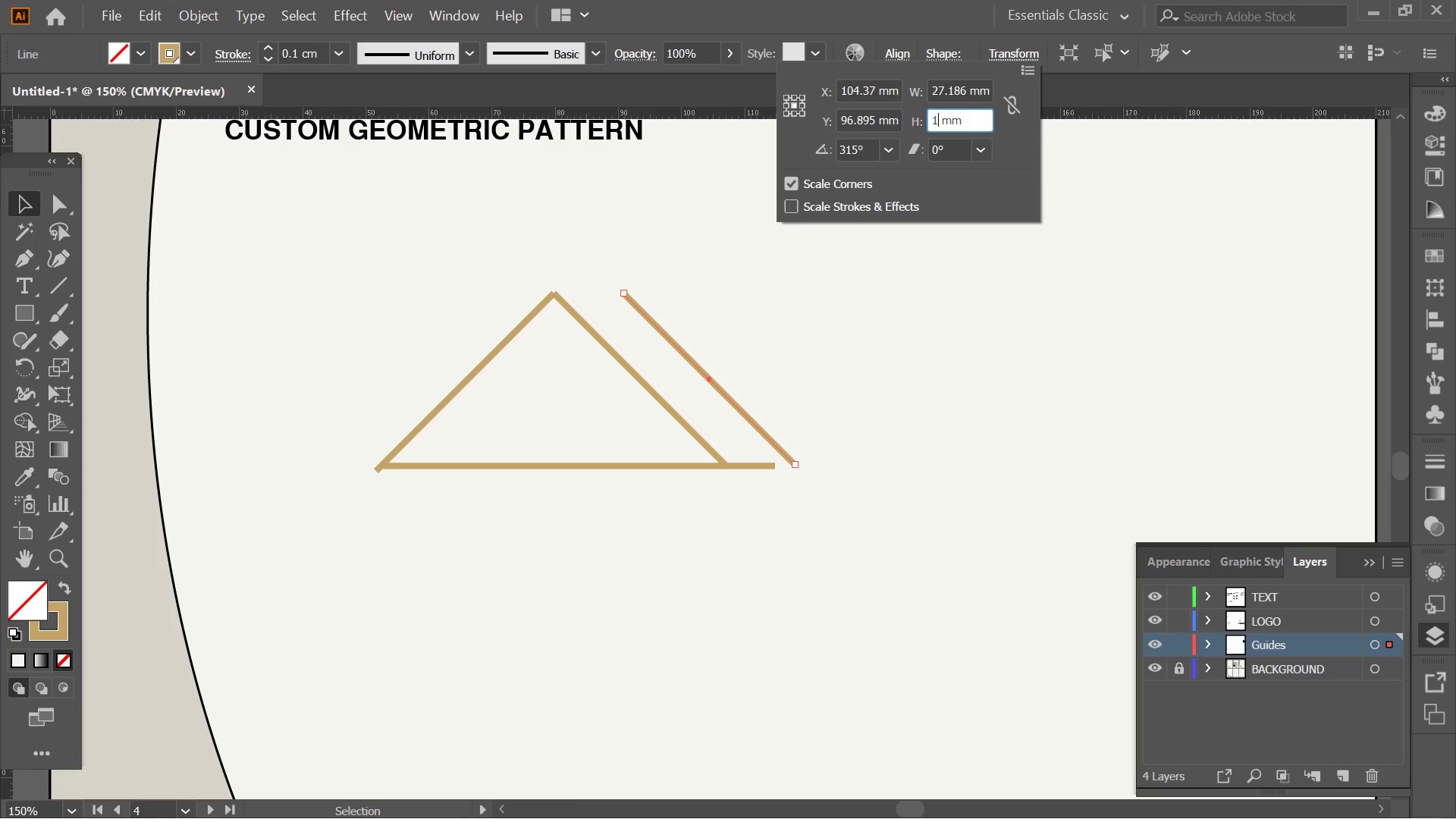 
hold_key(key=Numpad1, duration=9.95)
 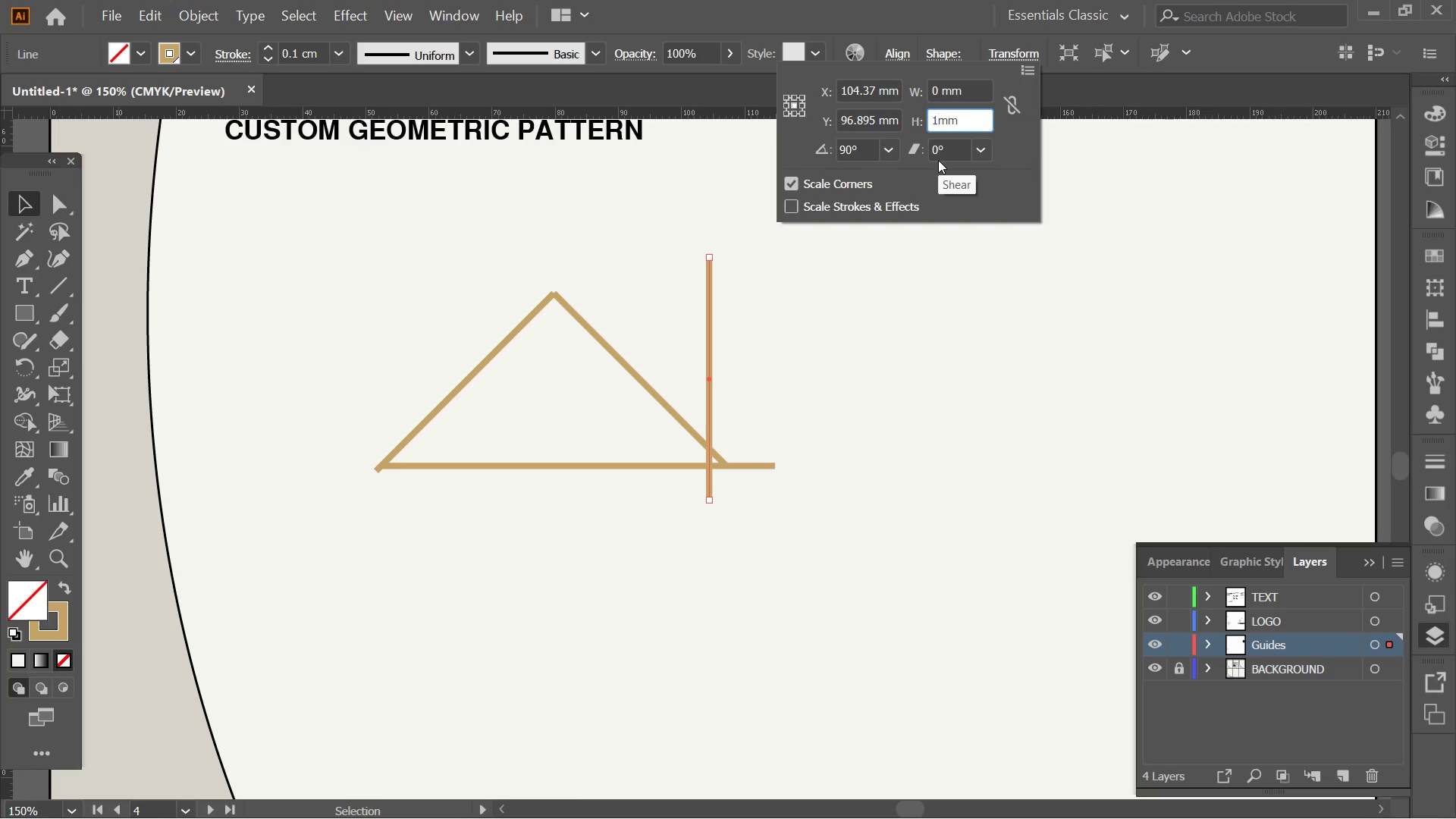 
key(Numpad3)
 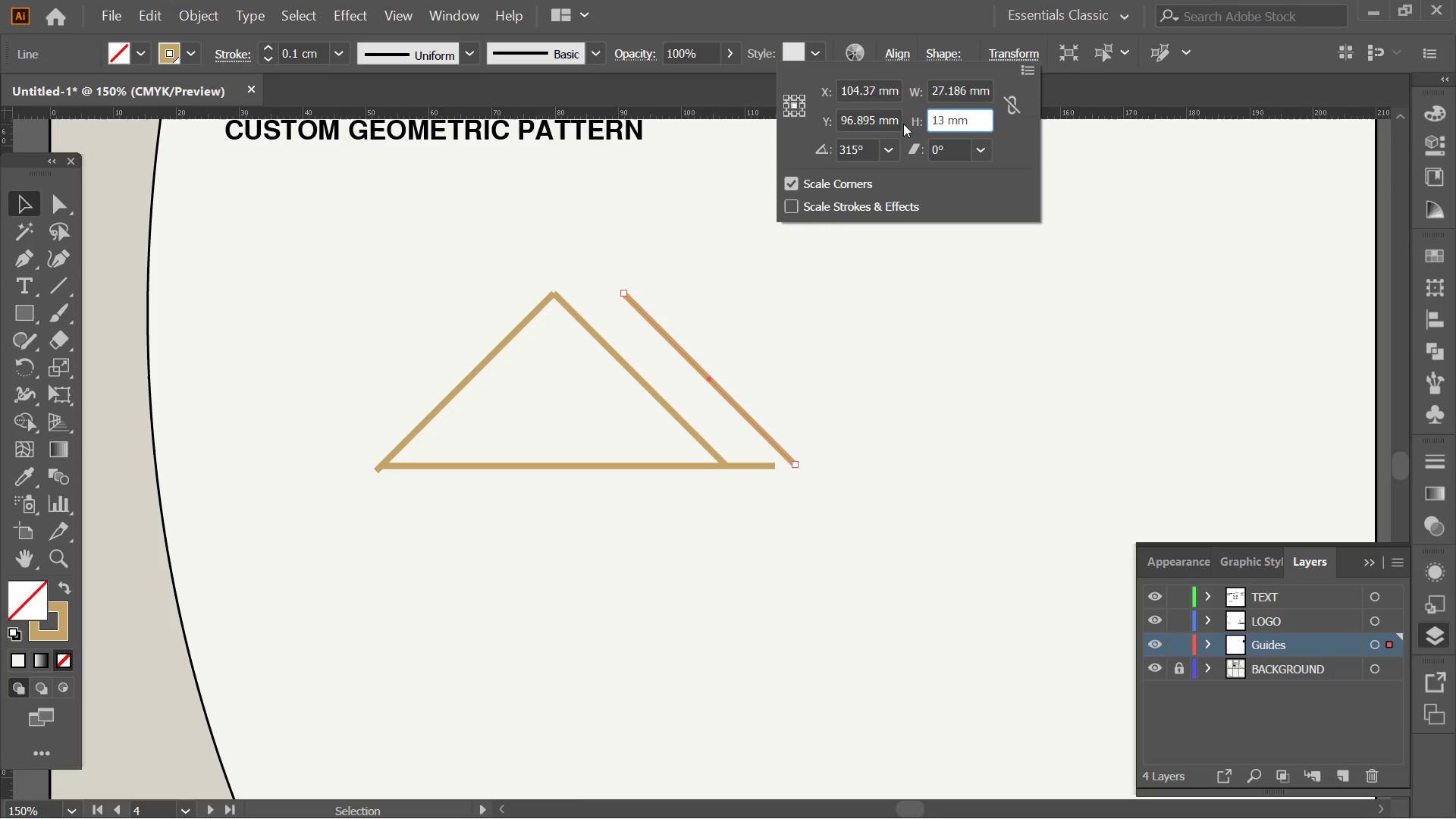 
key(NumpadEnter)
 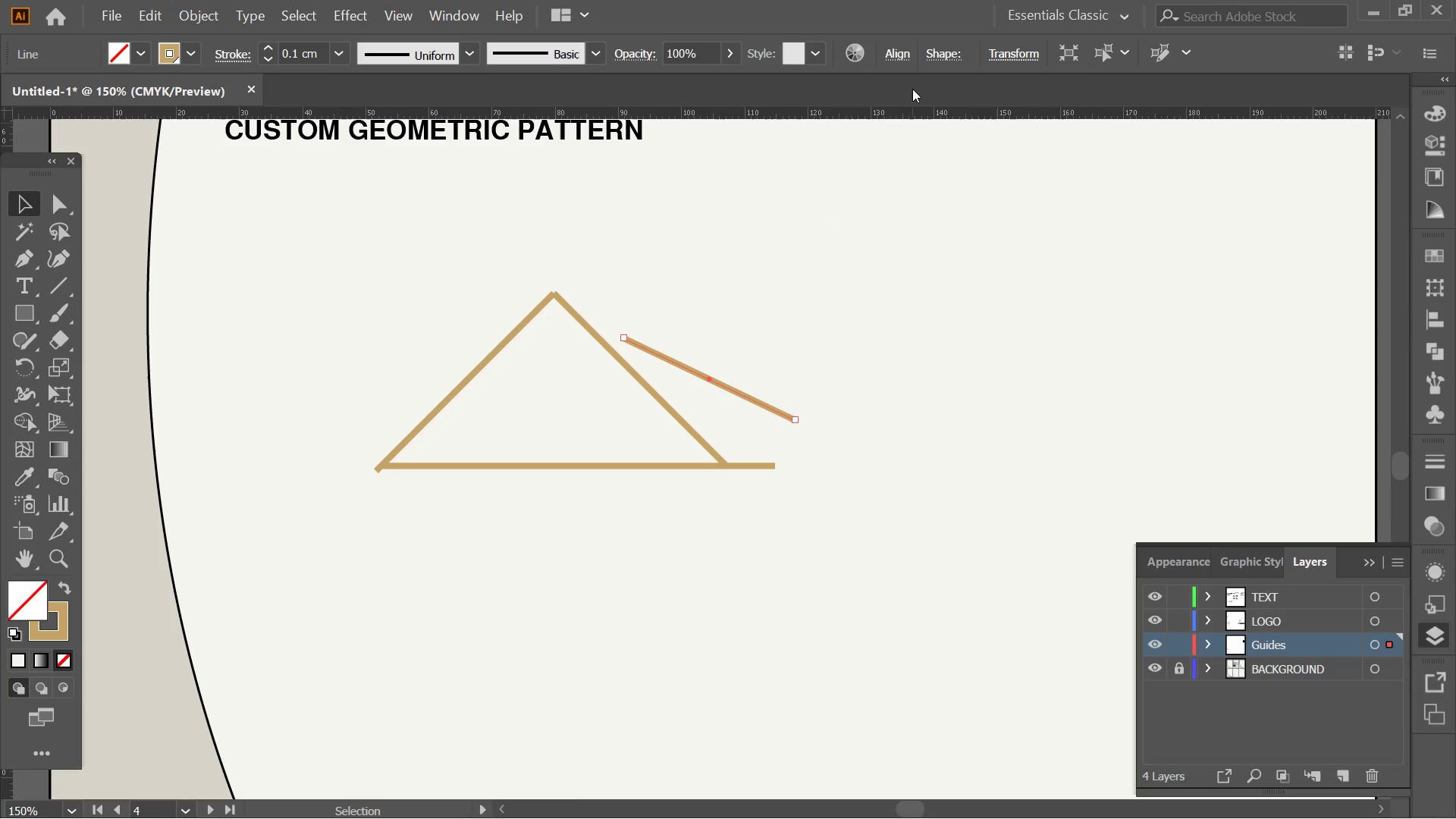 
key(Control+ControlLeft)
 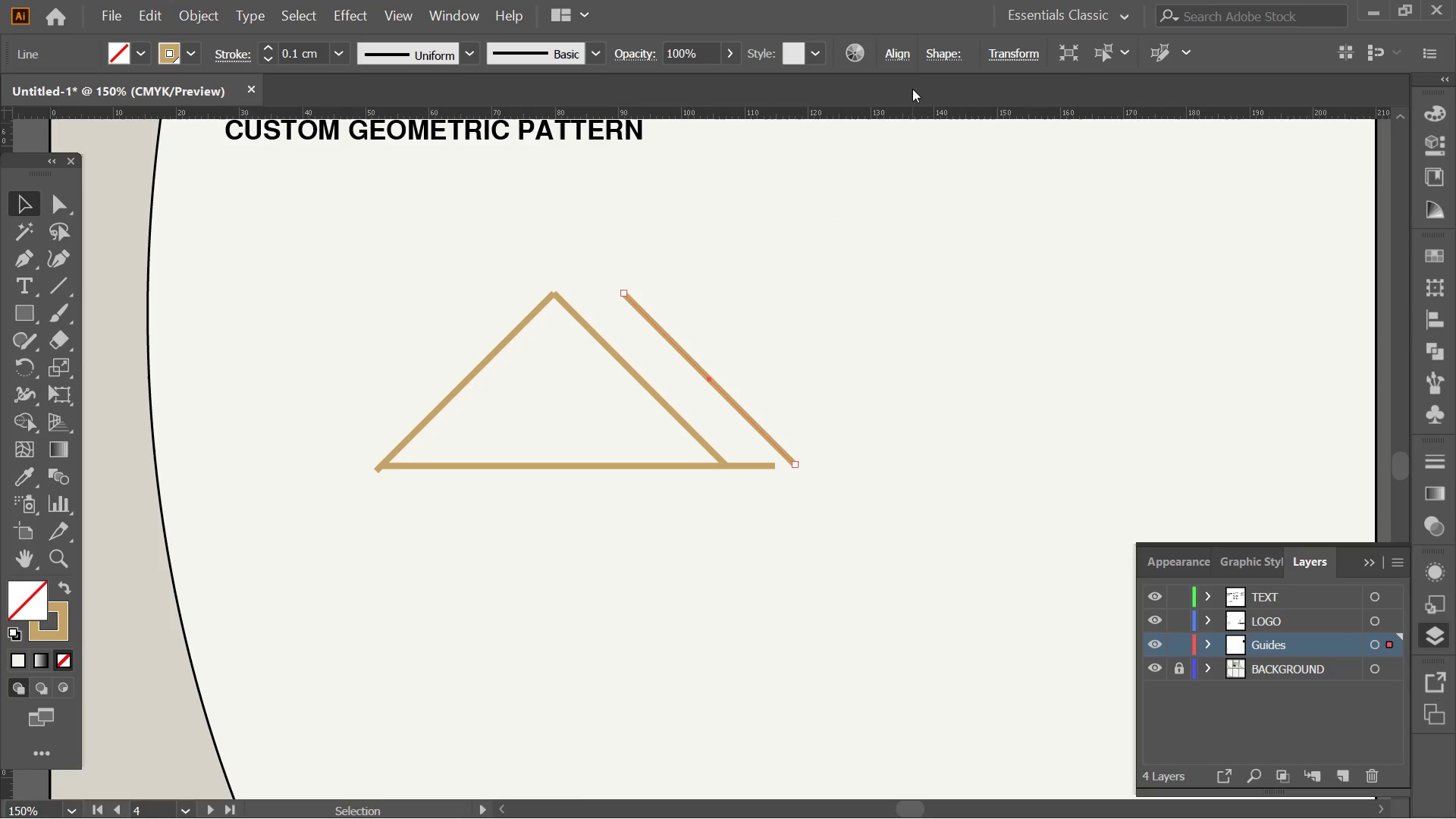 
key(Control+Z)
 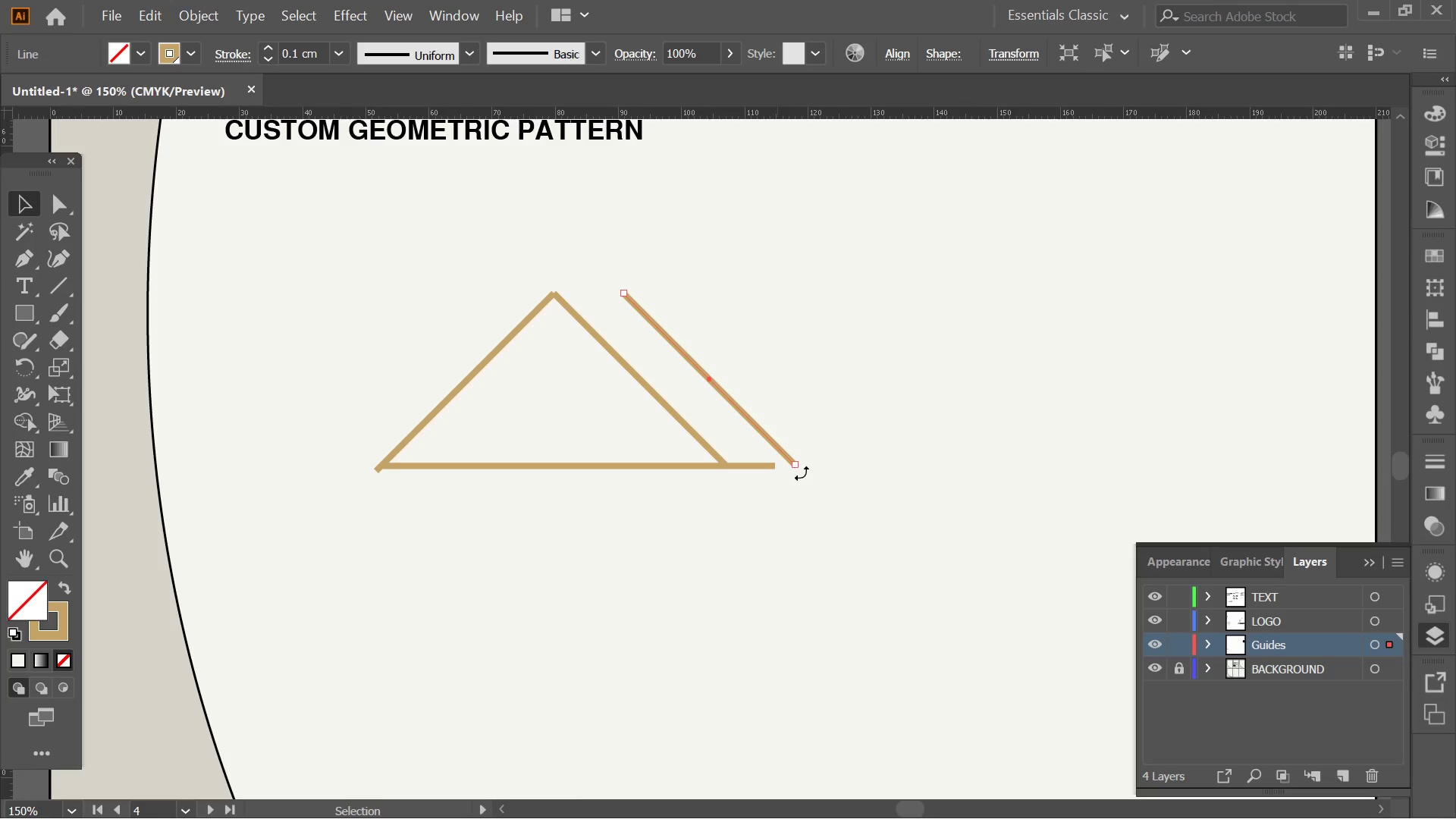 
left_click_drag(start_coordinate=[807, 472], to_coordinate=[745, 172])
 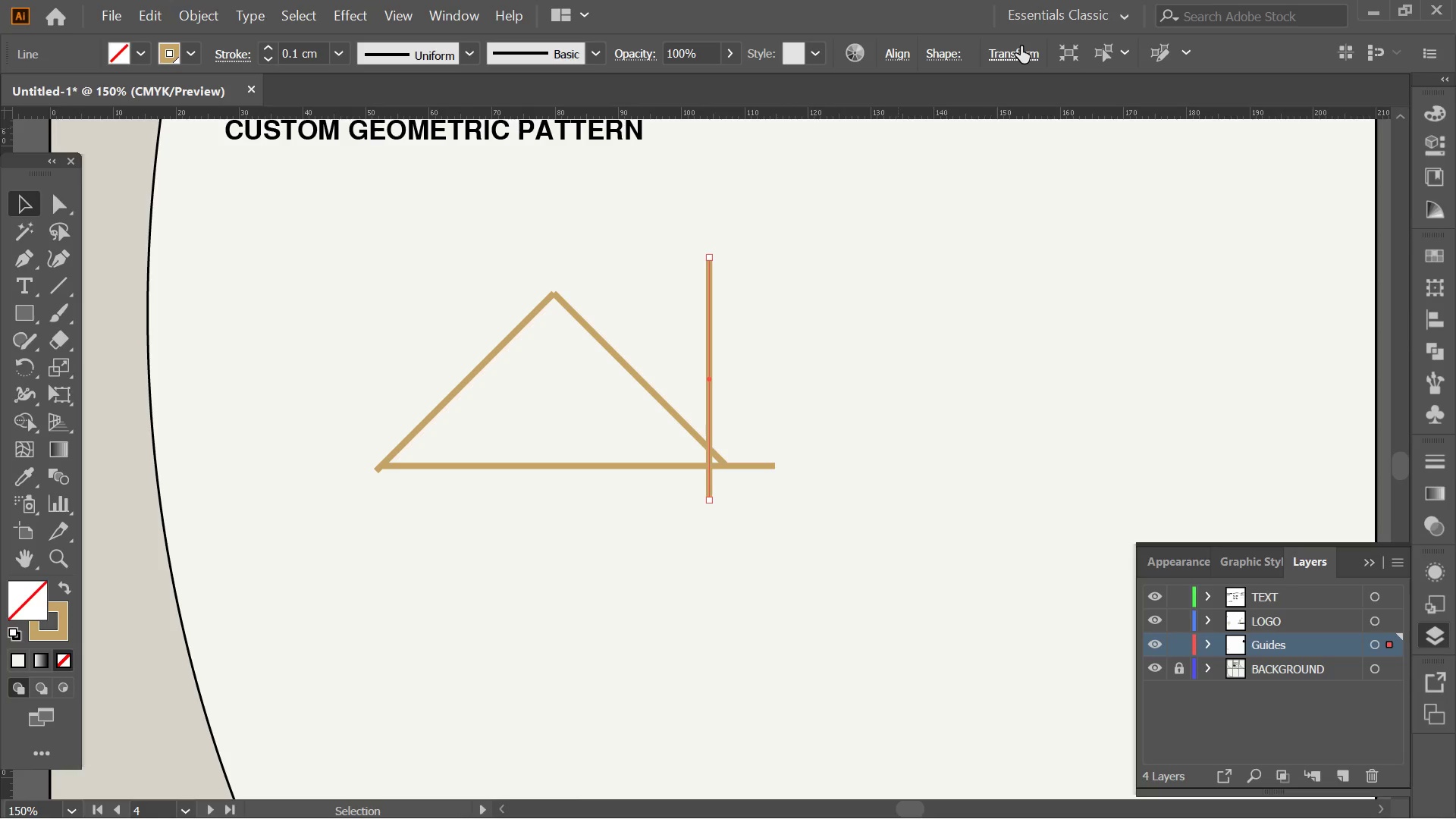 
hold_key(key=ShiftLeft, duration=0.91)
 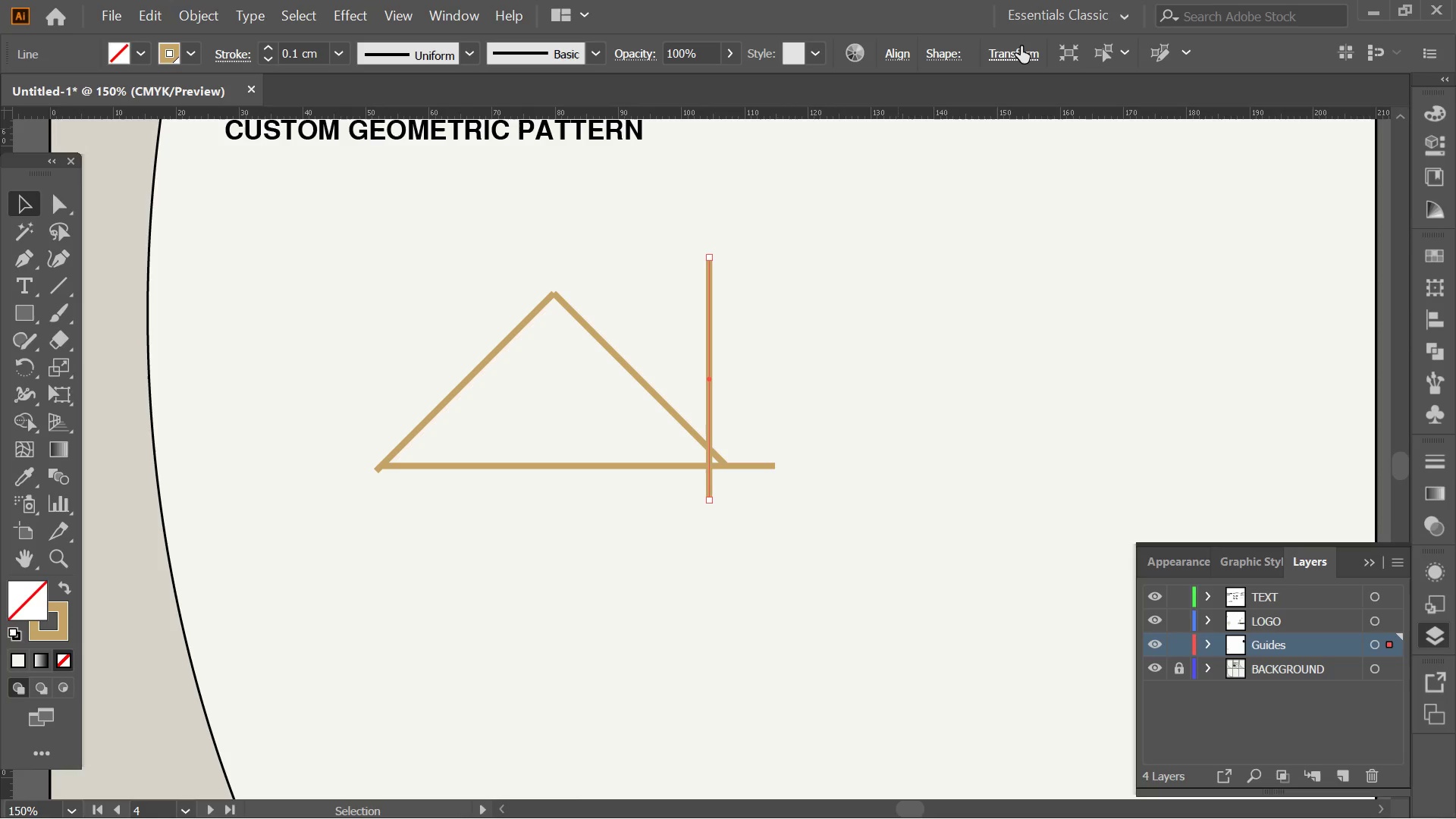 
left_click([1021, 46])
 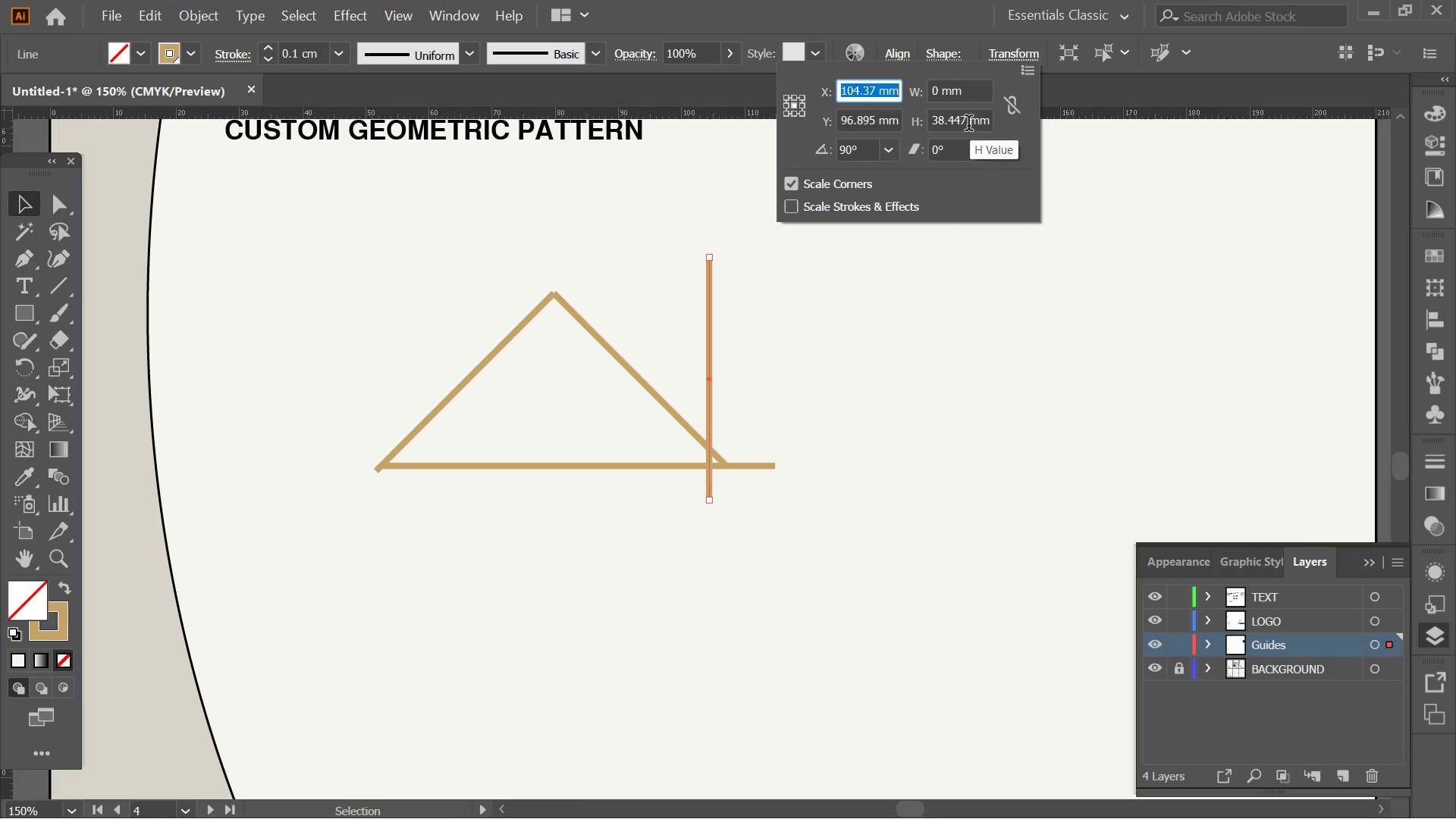 
left_click_drag(start_coordinate=[968, 125], to_coordinate=[899, 125])
 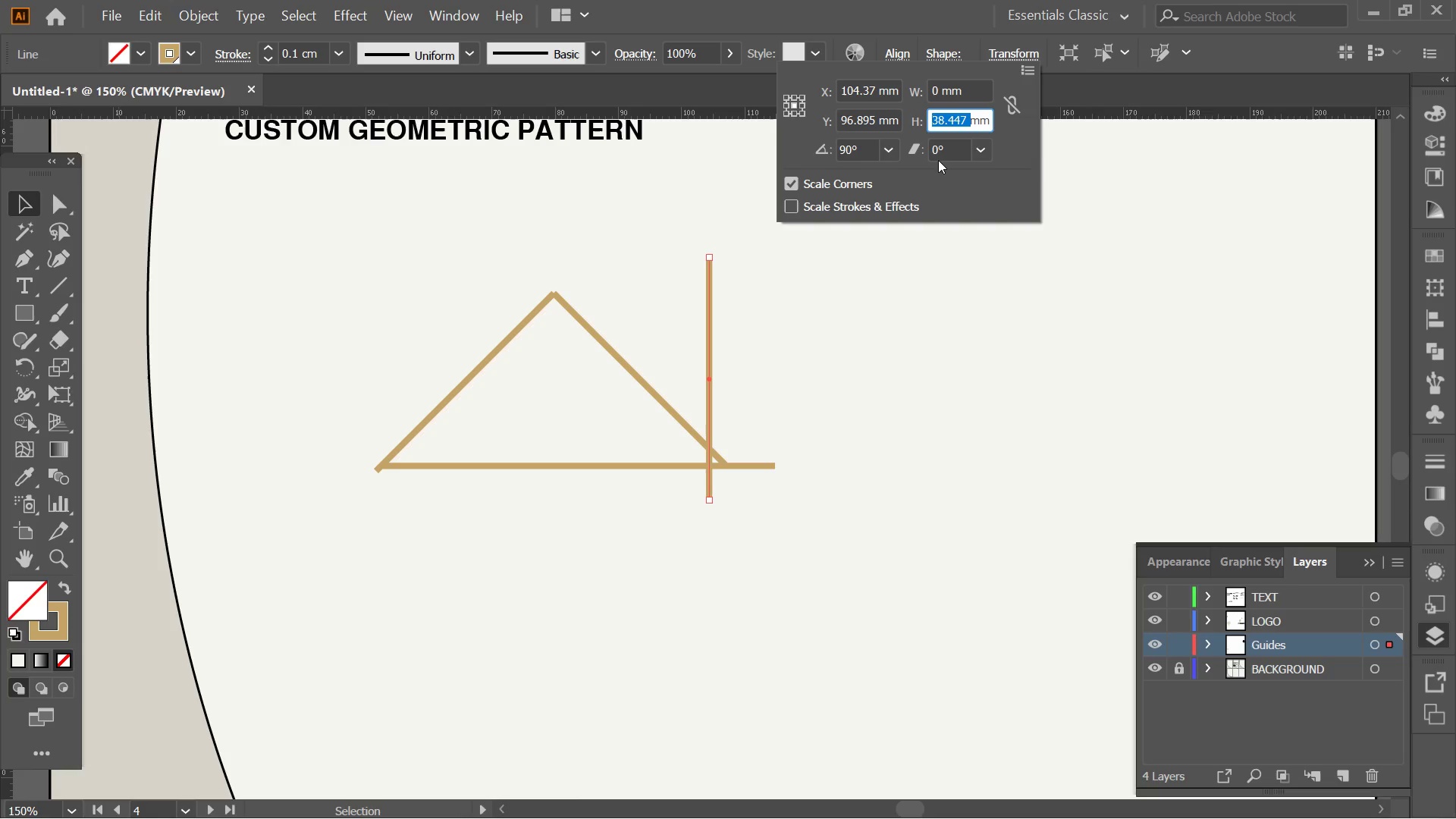 
key(Numpad5)
 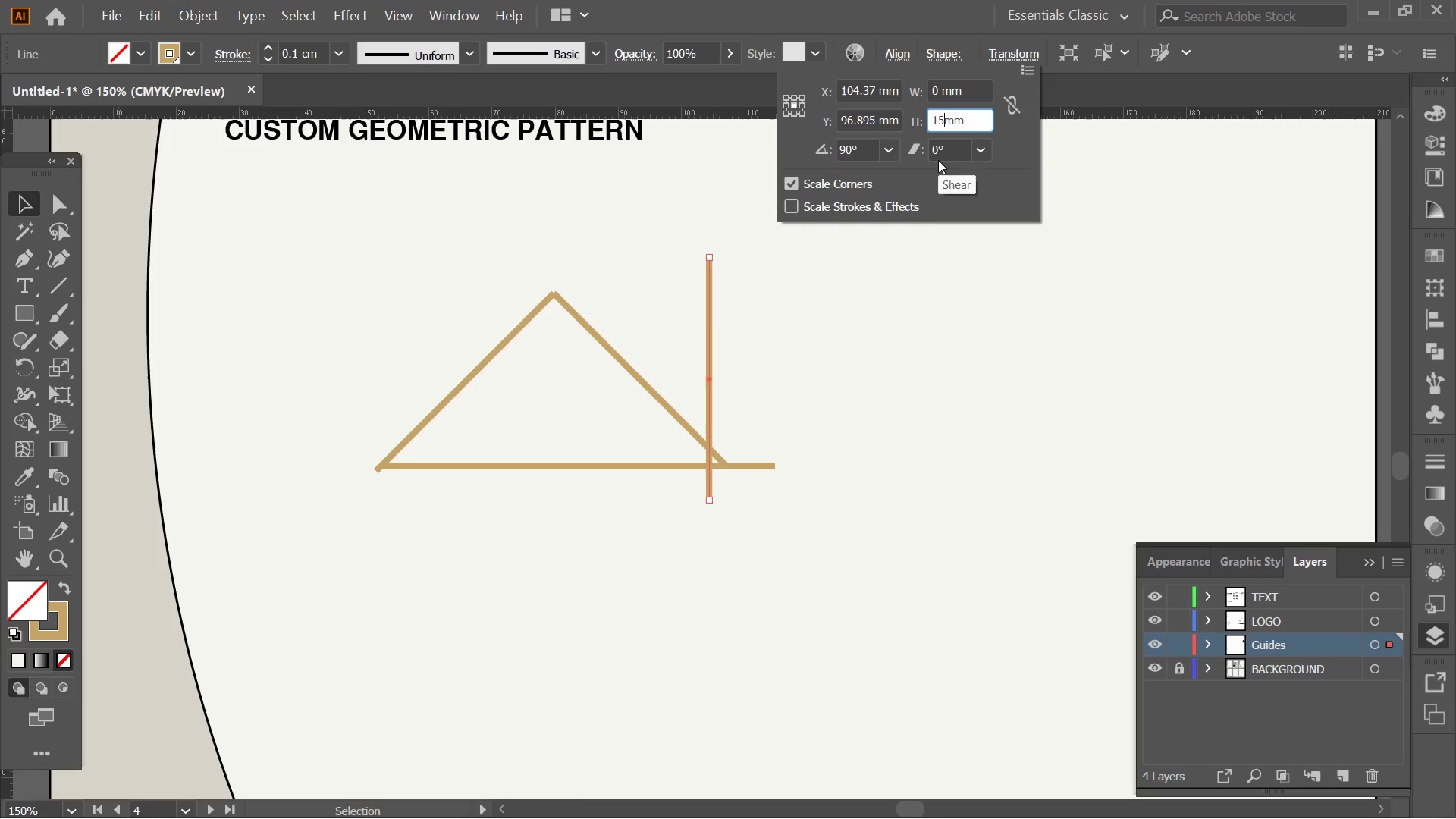 
key(NumpadEnter)
 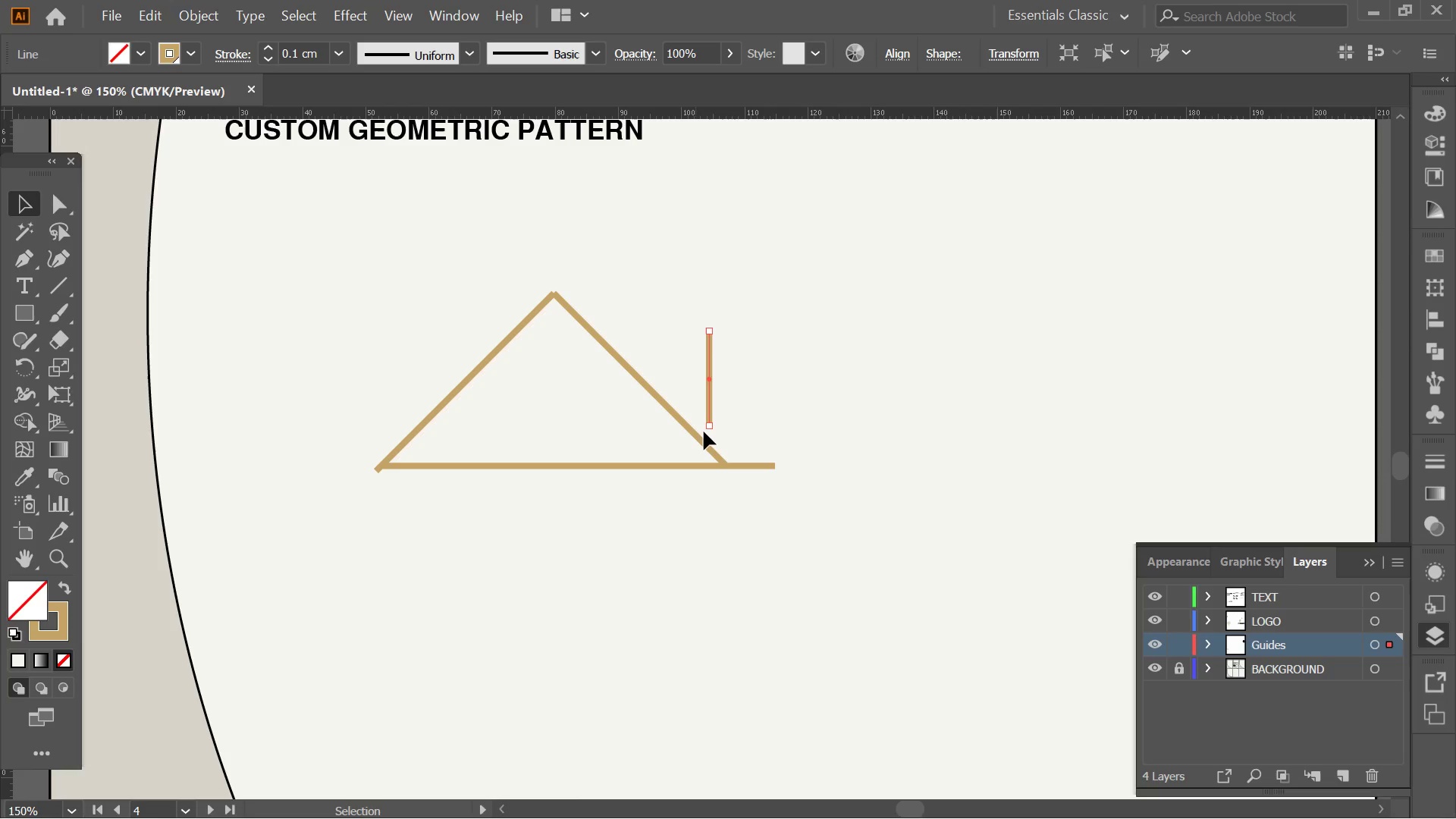 
left_click_drag(start_coordinate=[698, 431], to_coordinate=[664, 412])
 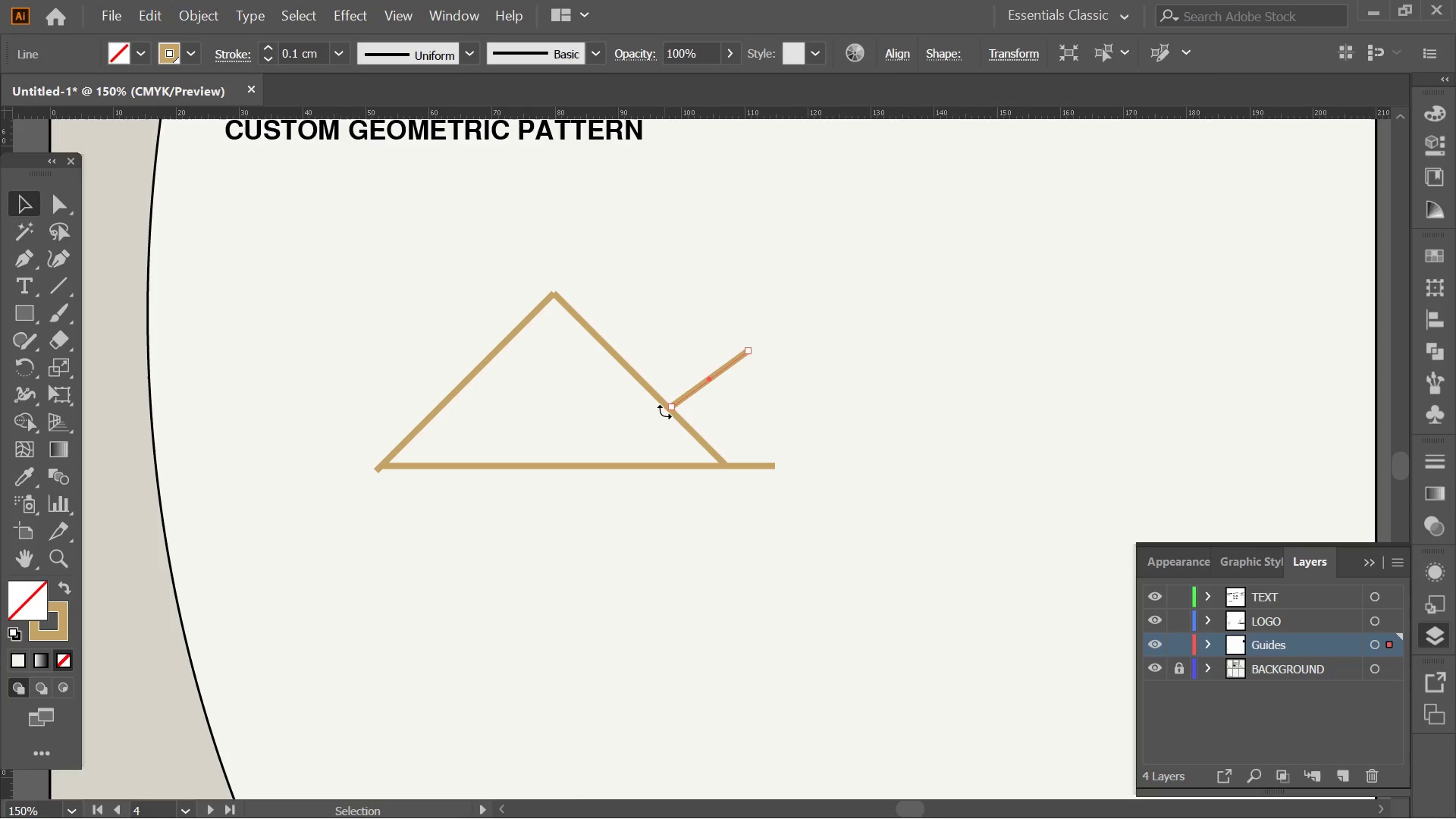 
key(Delete)
 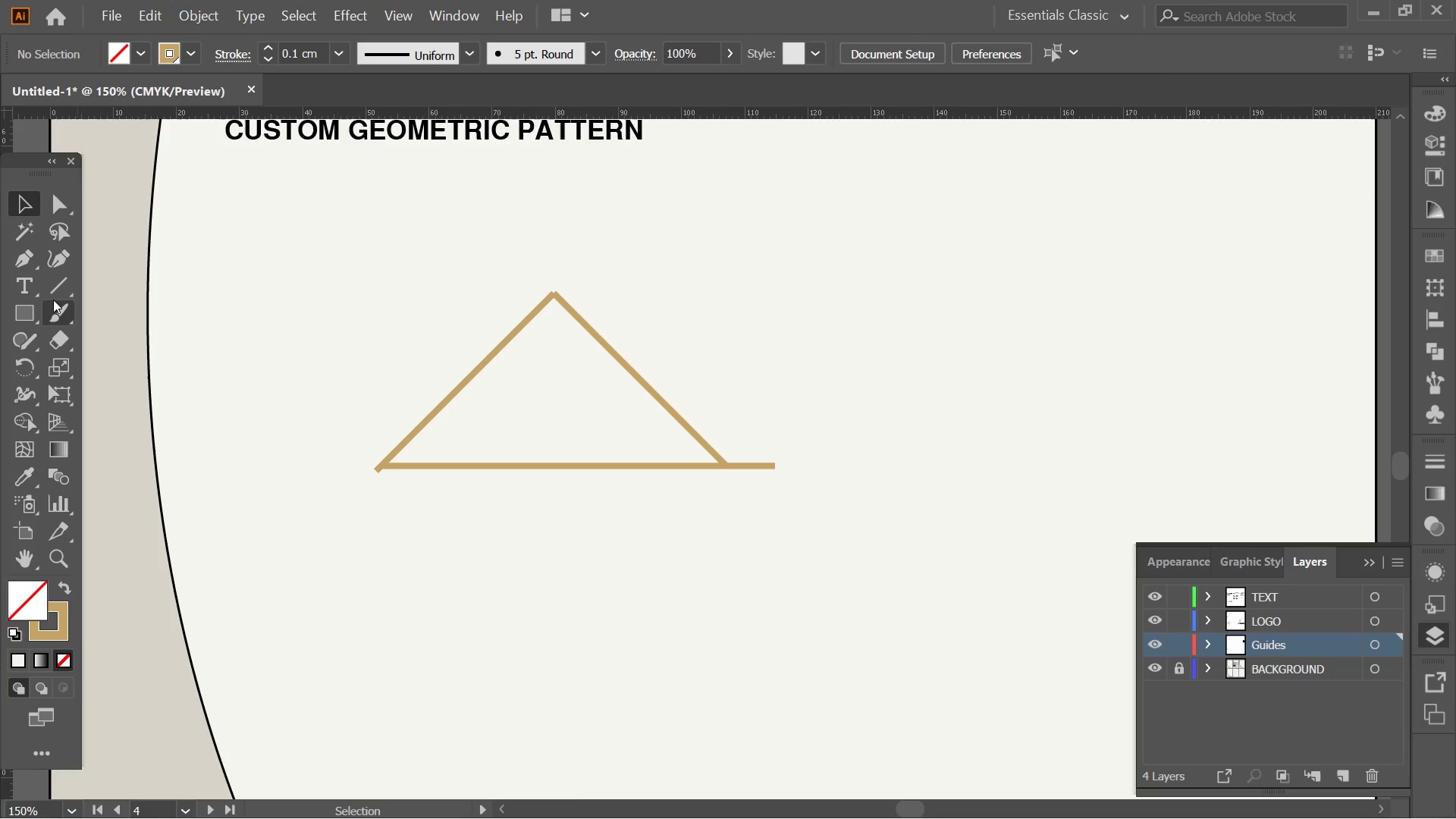 
left_click([54, 299])
 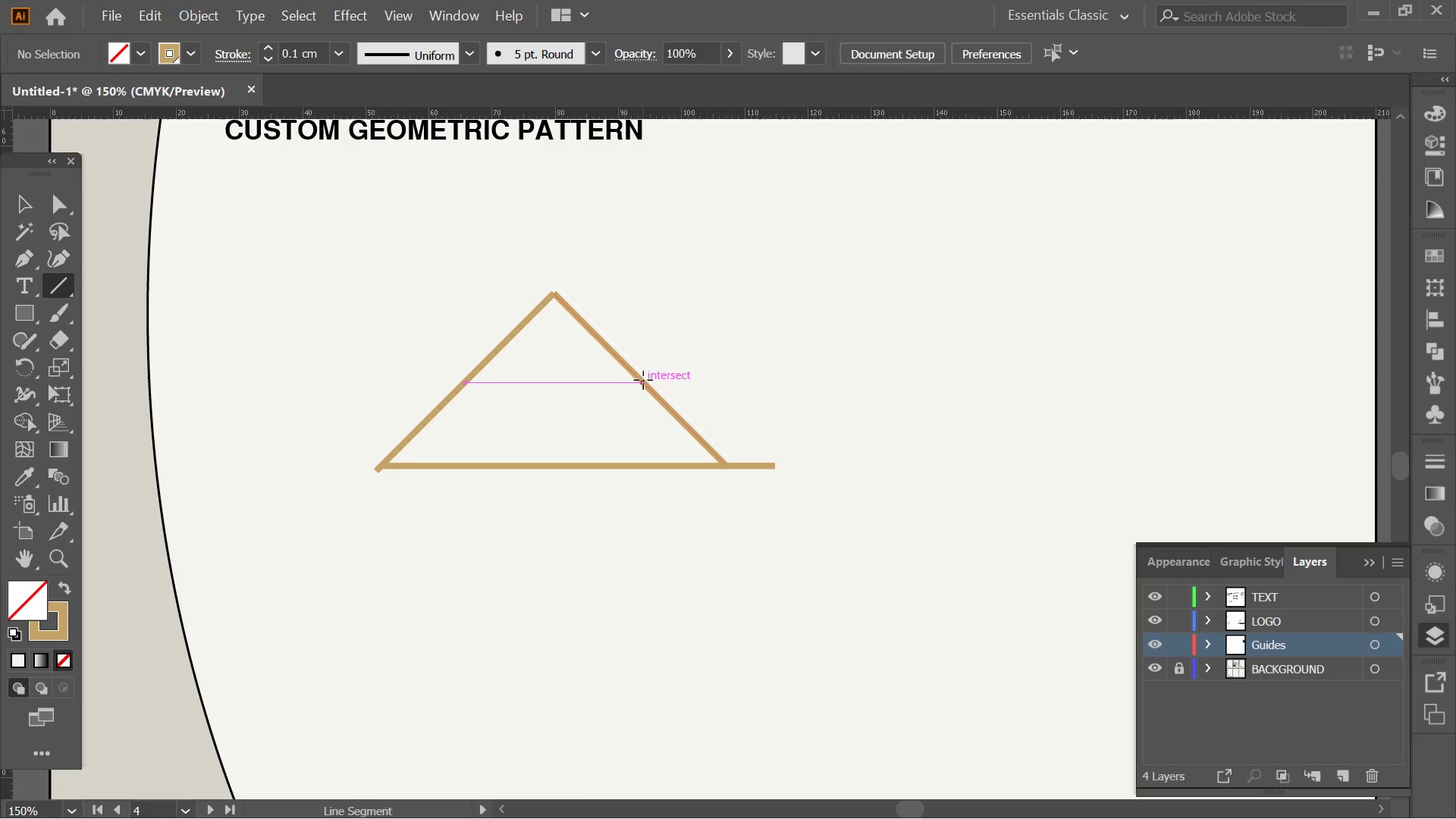 
left_click_drag(start_coordinate=[645, 388], to_coordinate=[743, 313])
 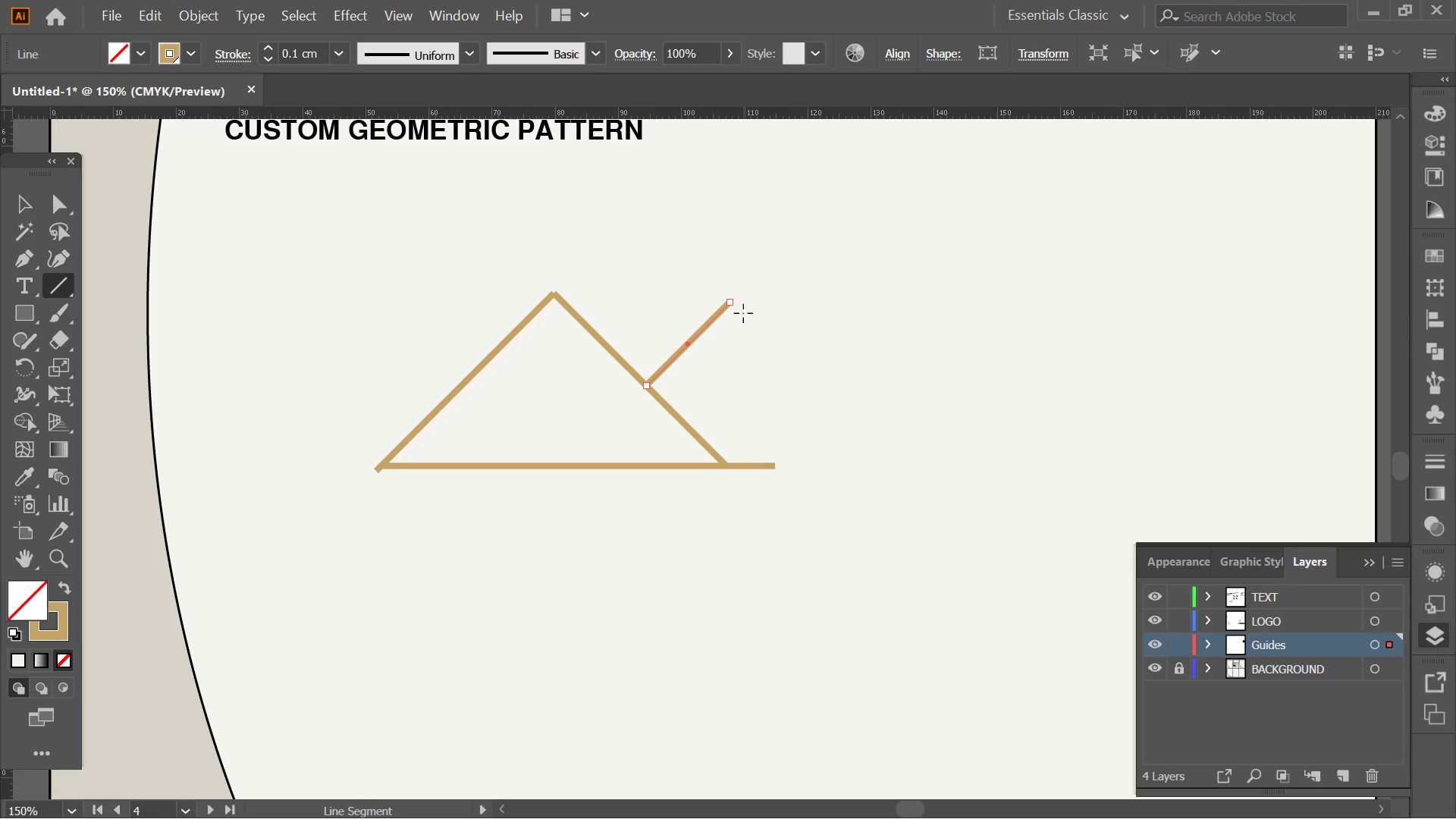 
hold_key(key=ShiftLeft, duration=4.42)
 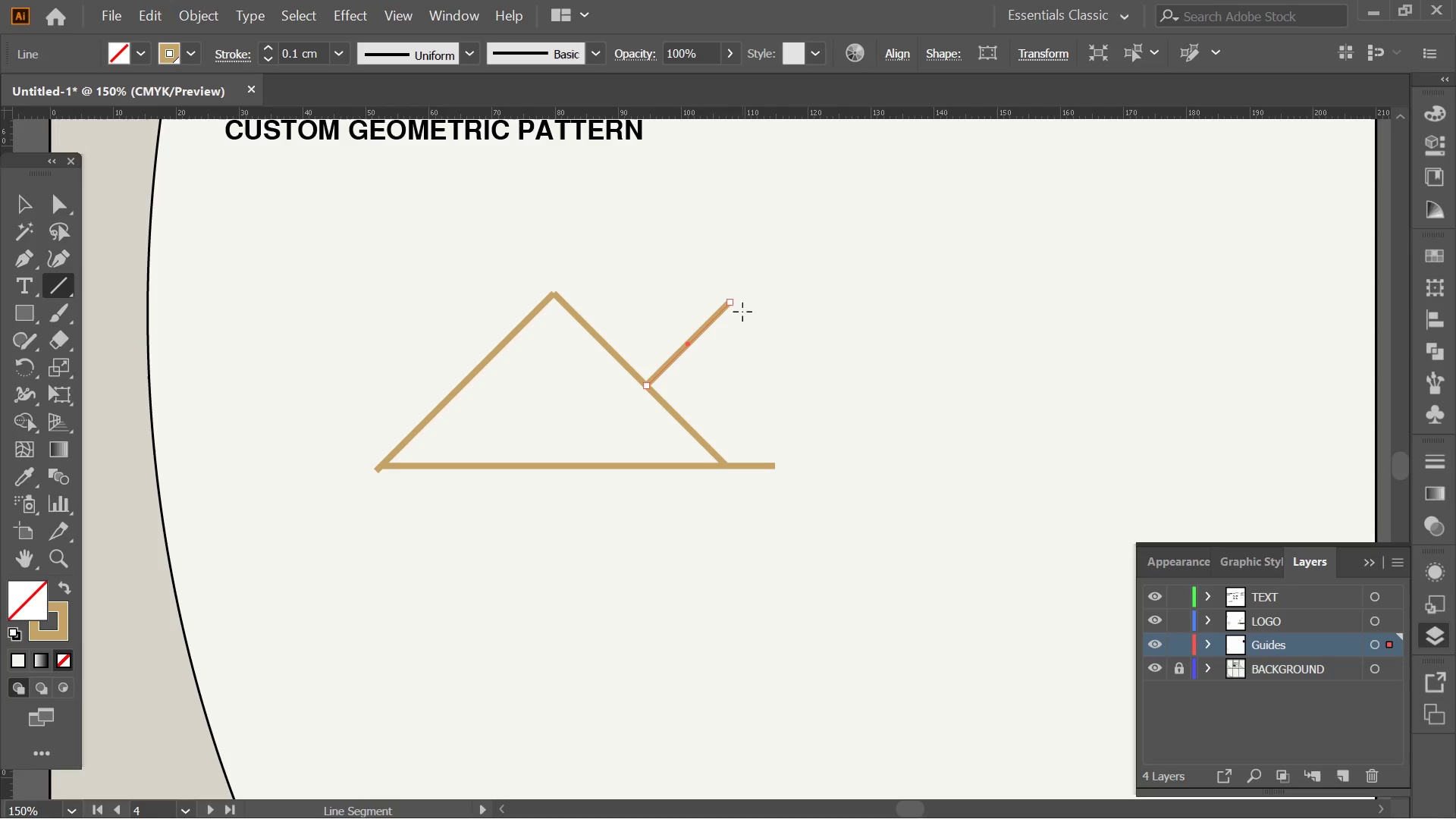 
key(Control+ControlLeft)
 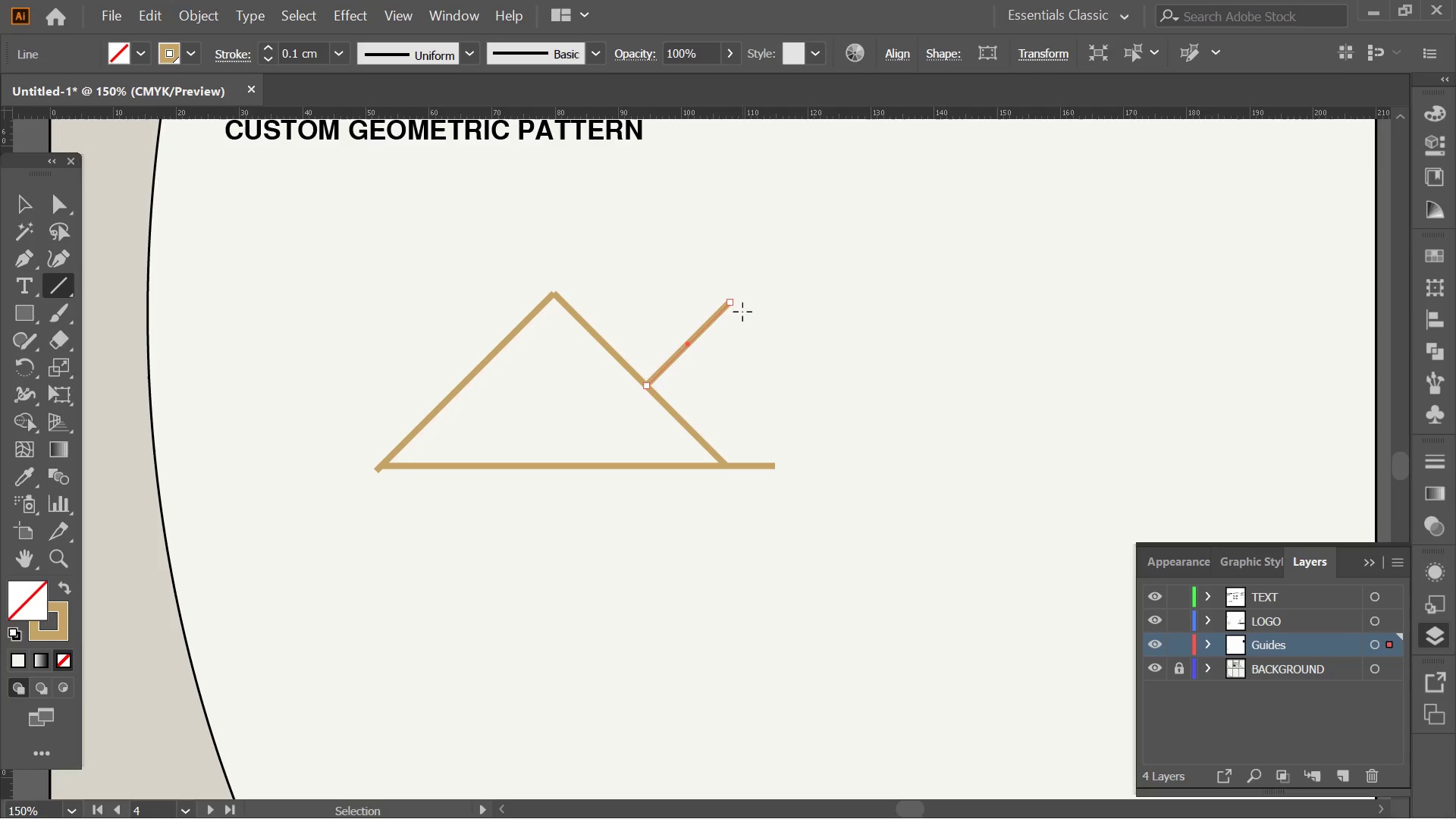 
key(Control+Z)
 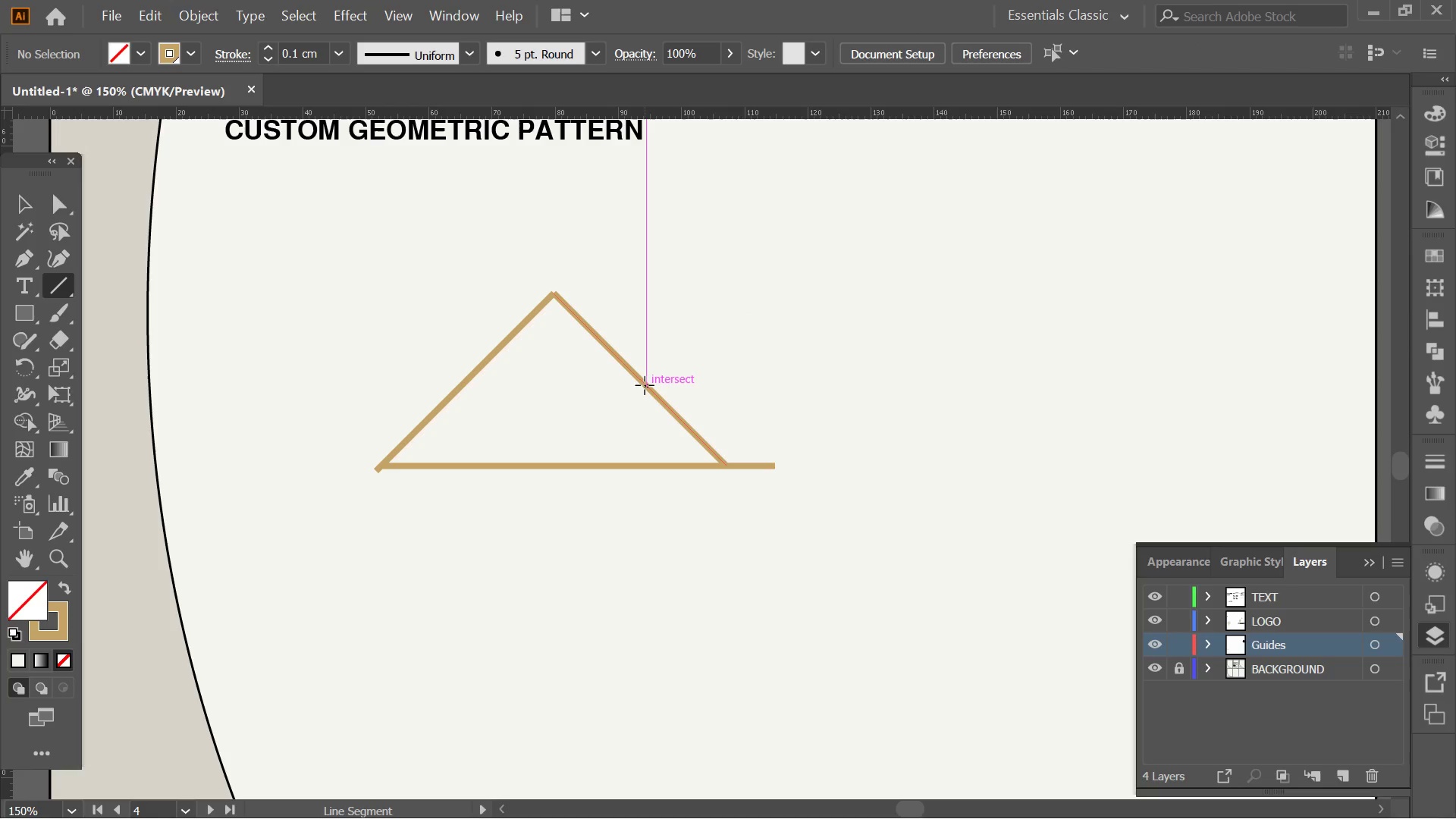 
left_click_drag(start_coordinate=[645, 385], to_coordinate=[719, 340])
 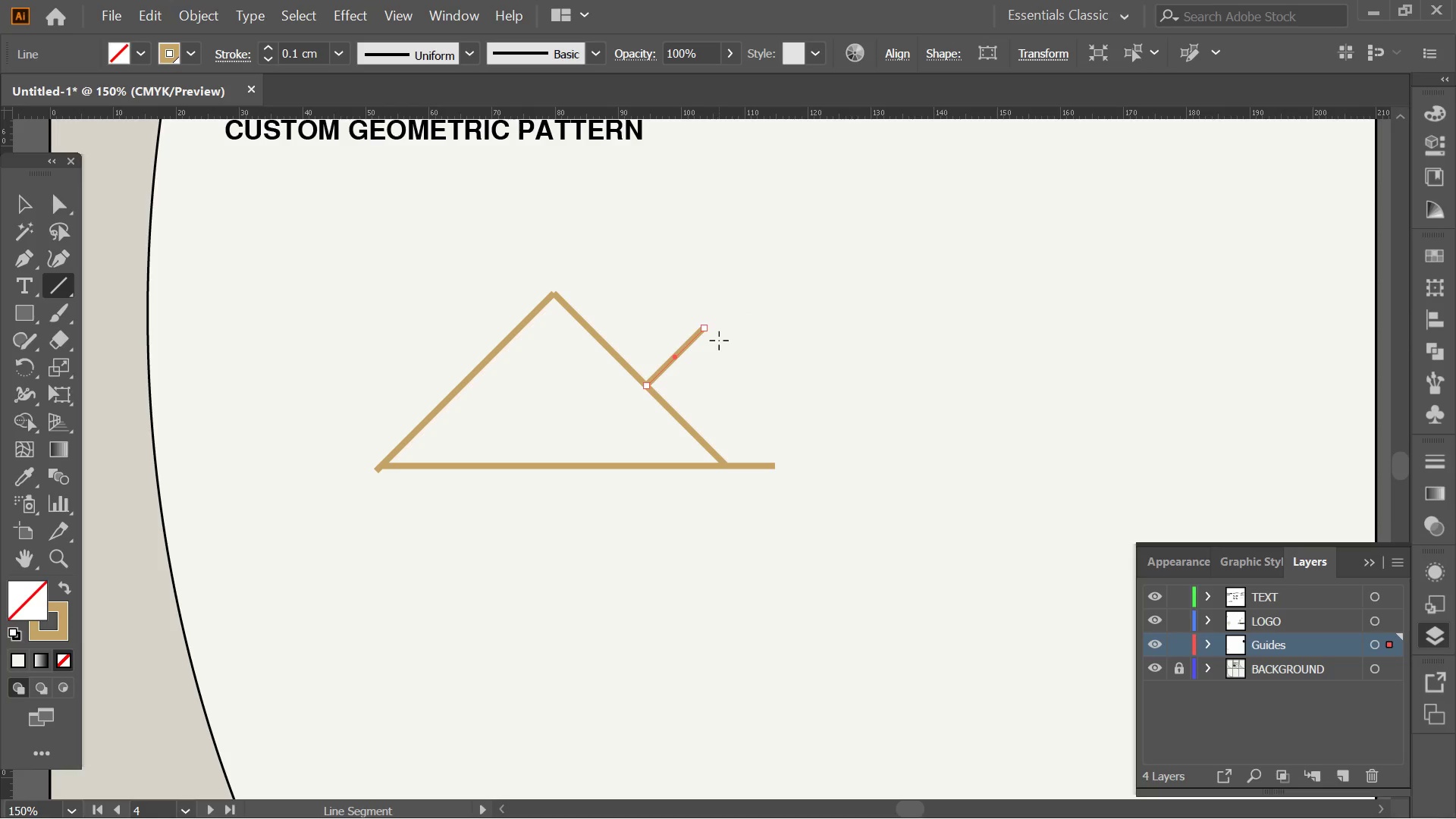 
hold_key(key=ShiftLeft, duration=1.17)
 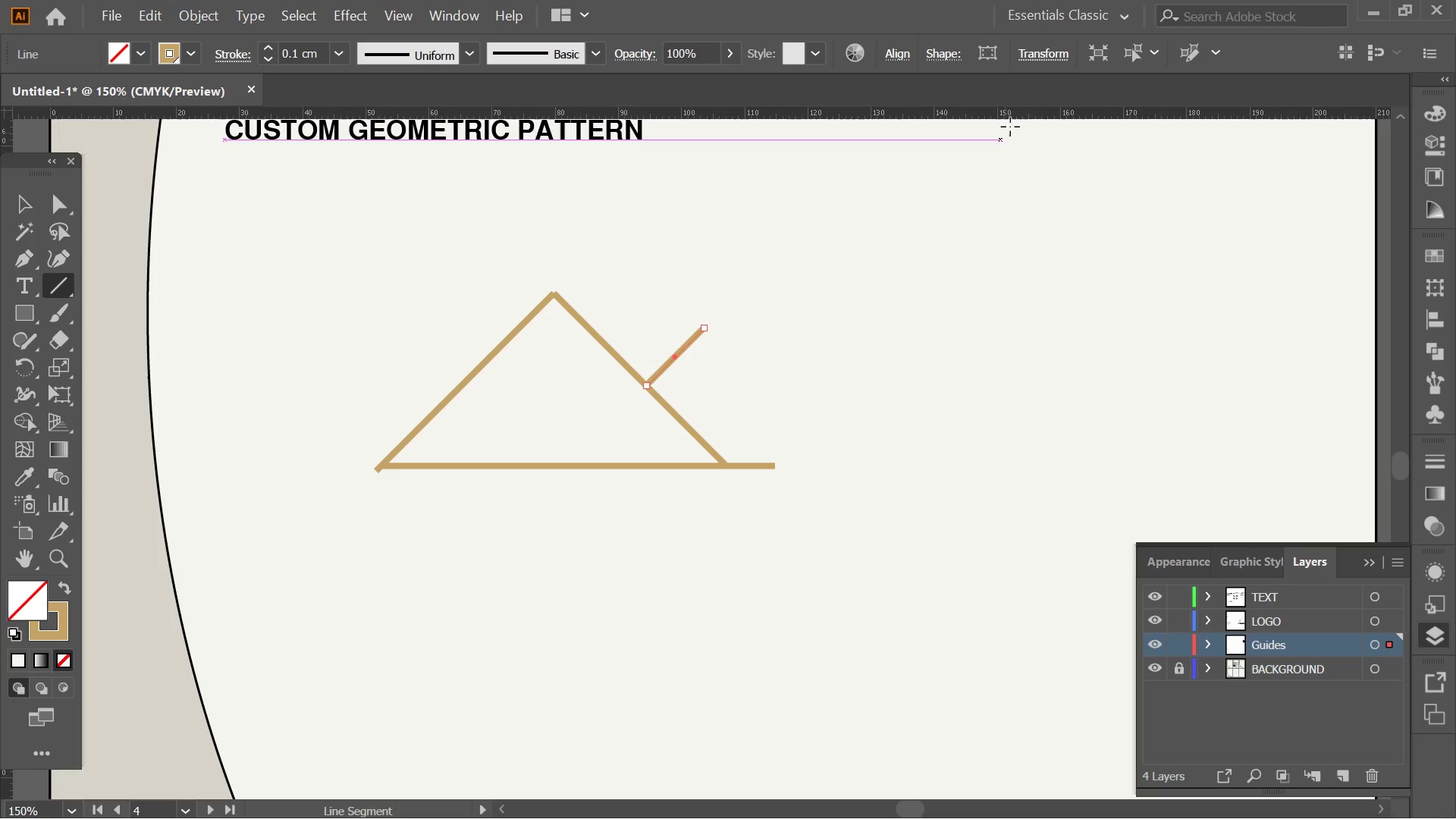 
key(Control+ControlLeft)
 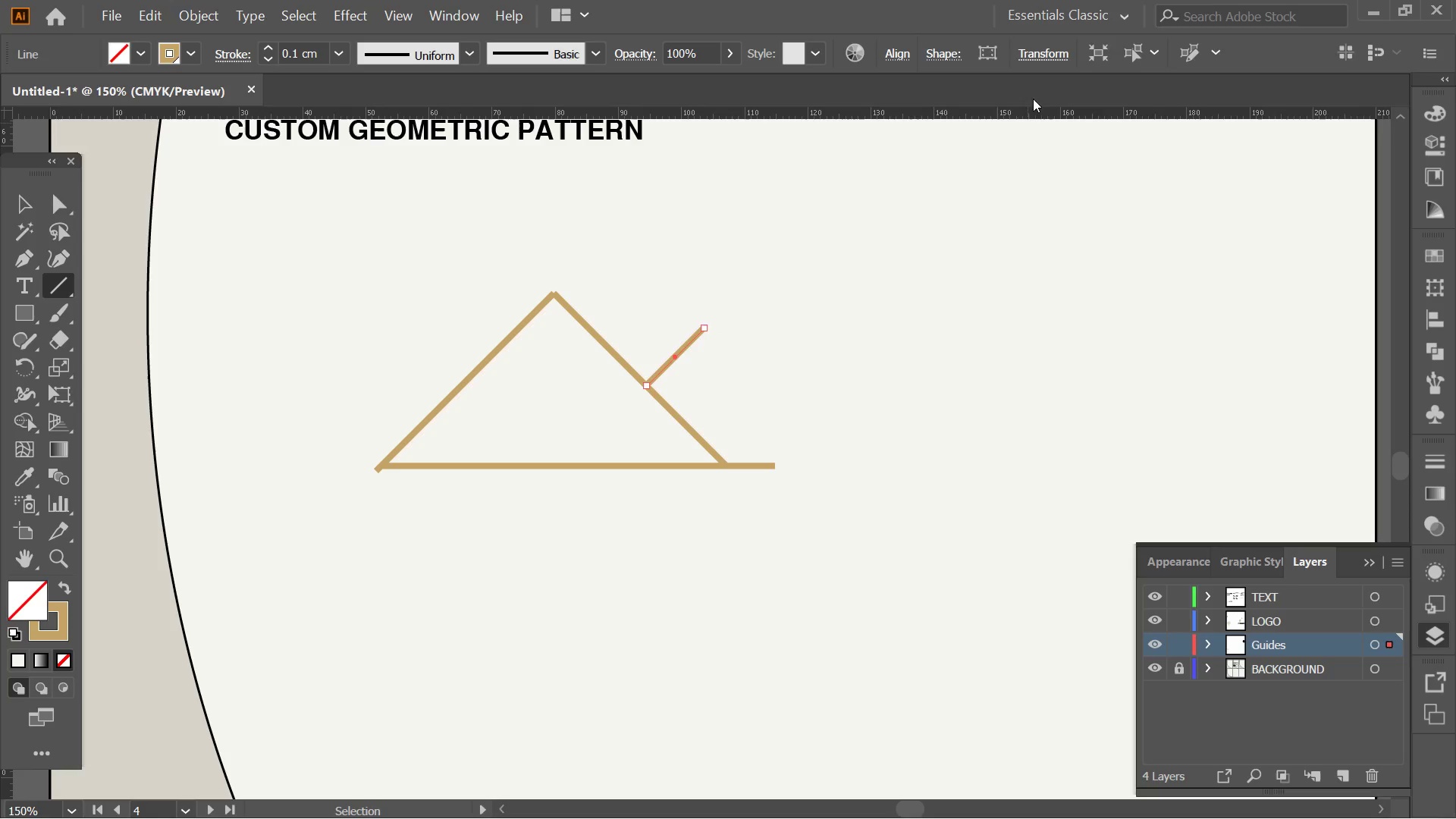 
key(Control+Z)
 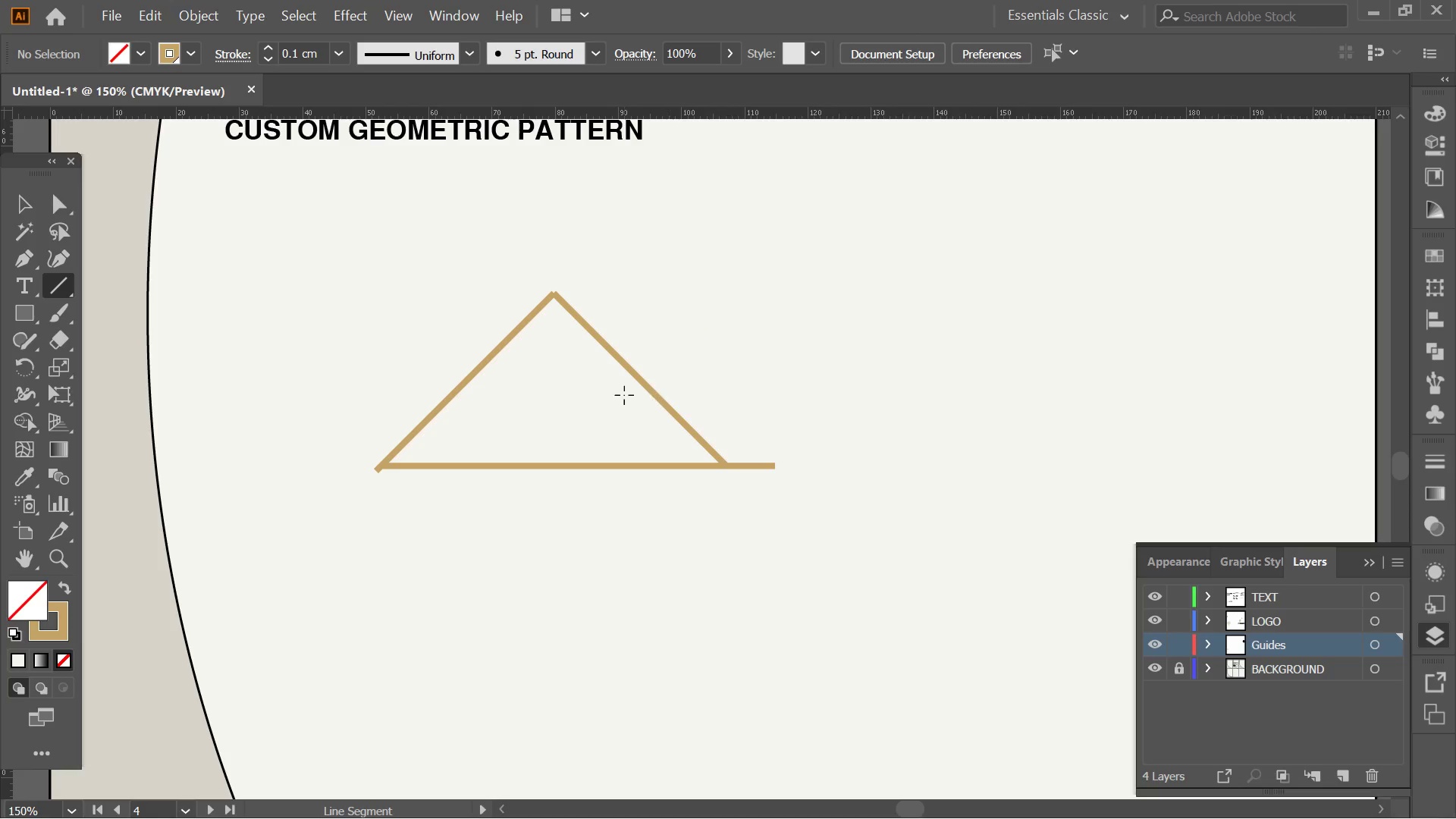 
hold_key(key=ShiftLeft, duration=7.81)
left_click_drag(start_coordinate=[647, 388], to_coordinate=[766, 320])
 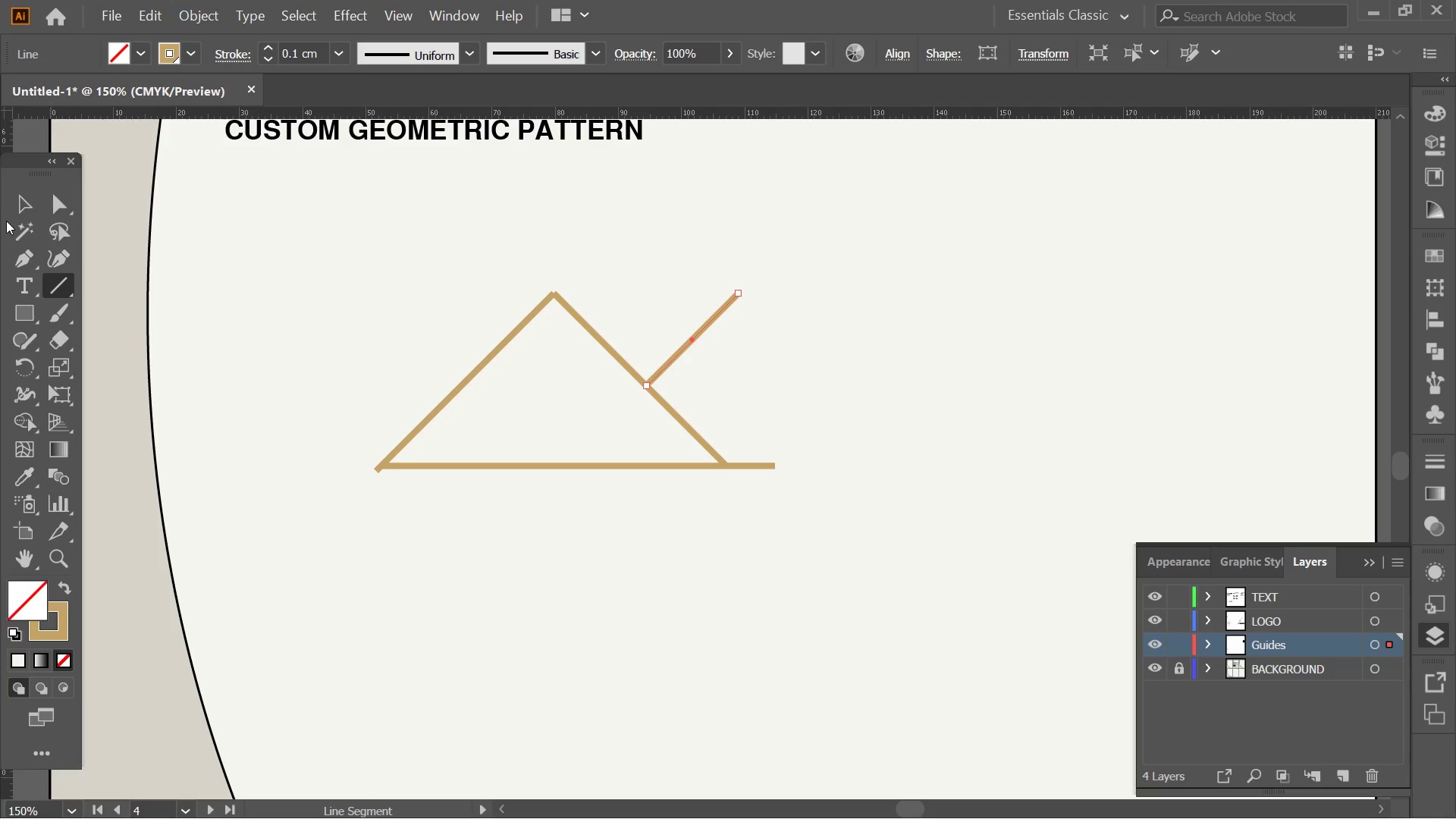 
left_click([9, 204])
 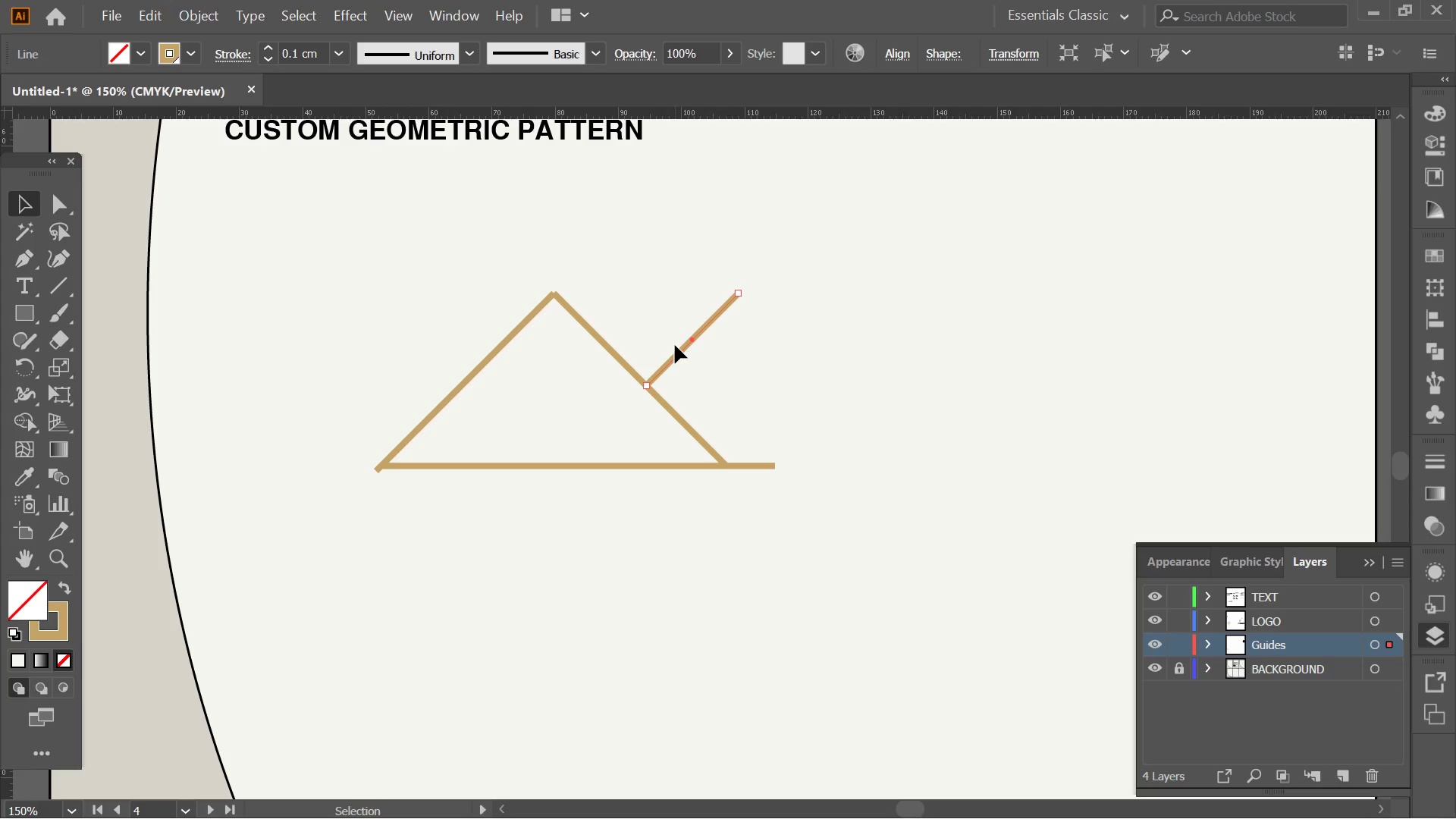 
left_click([724, 347])
 